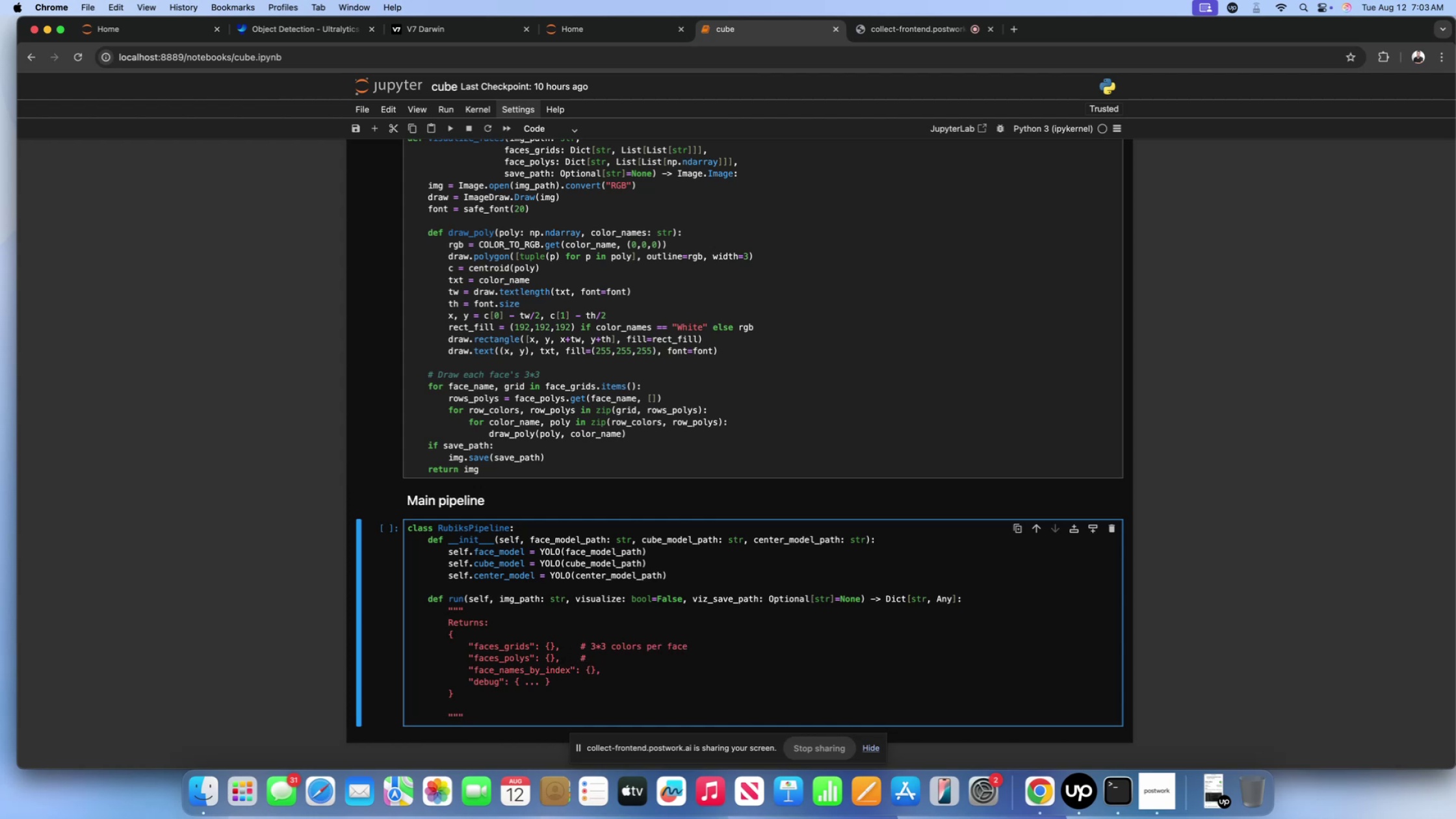 
key(Space)
 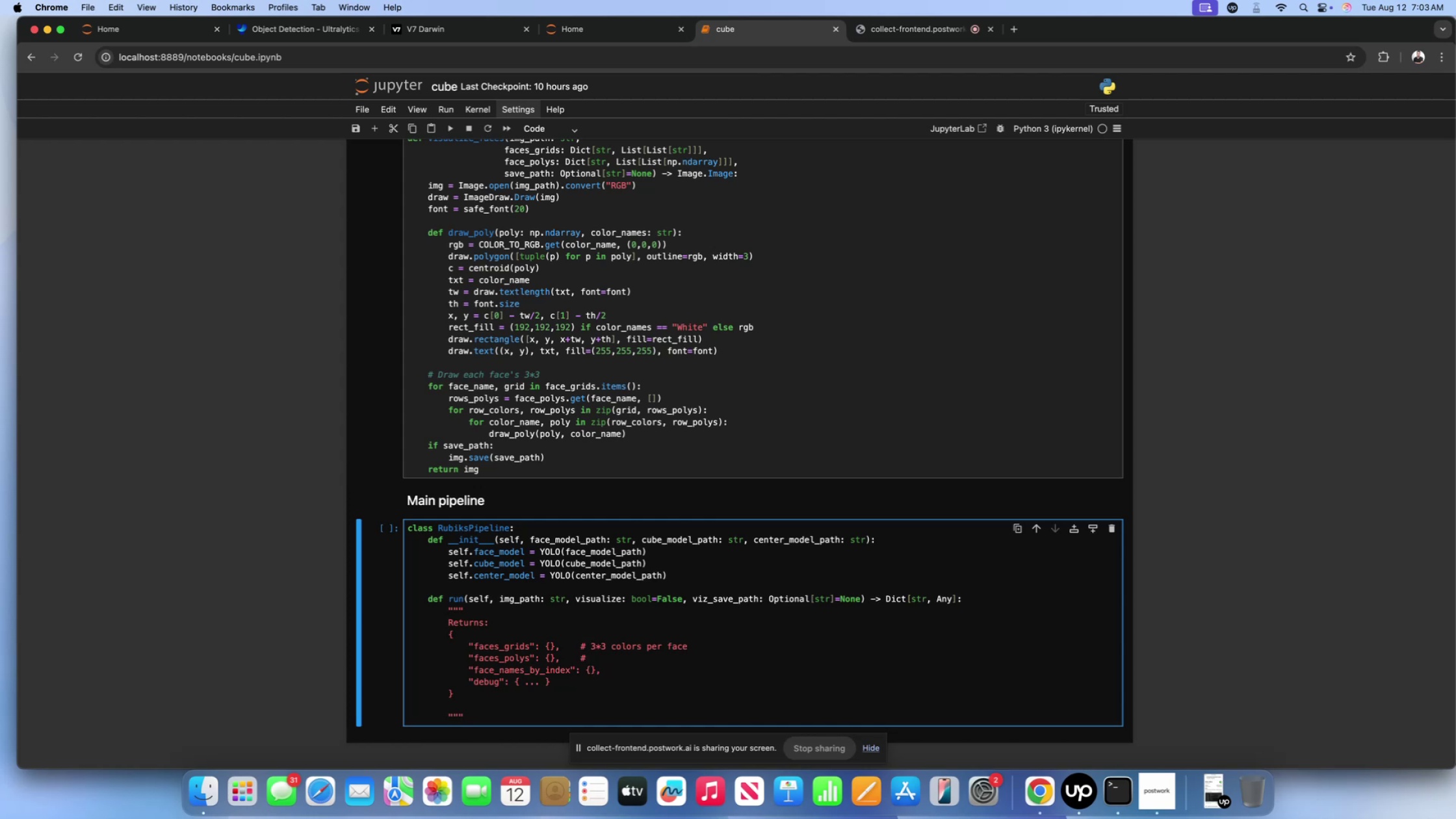 
key(3)
 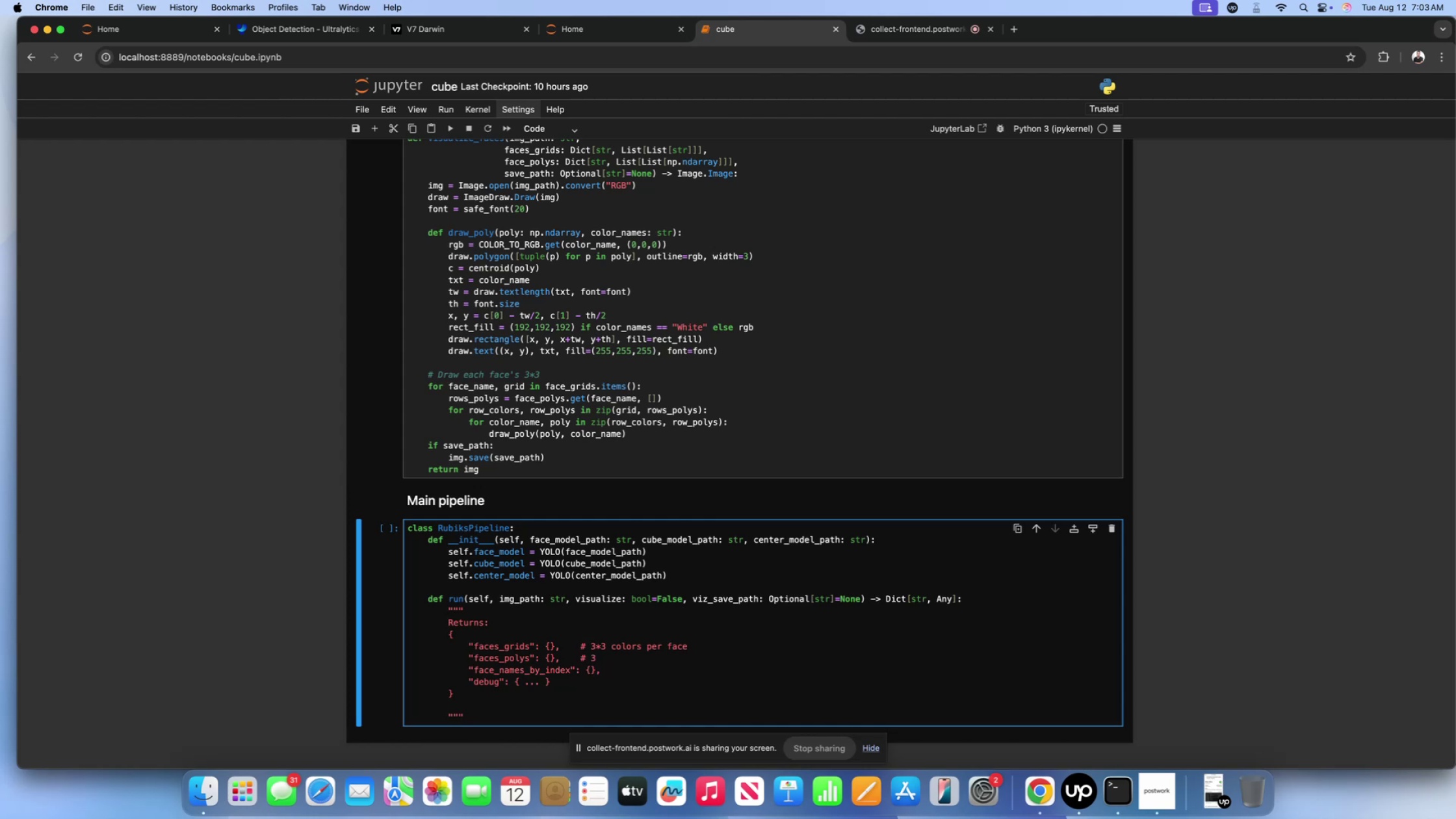 
type(*3 polygons per face)
 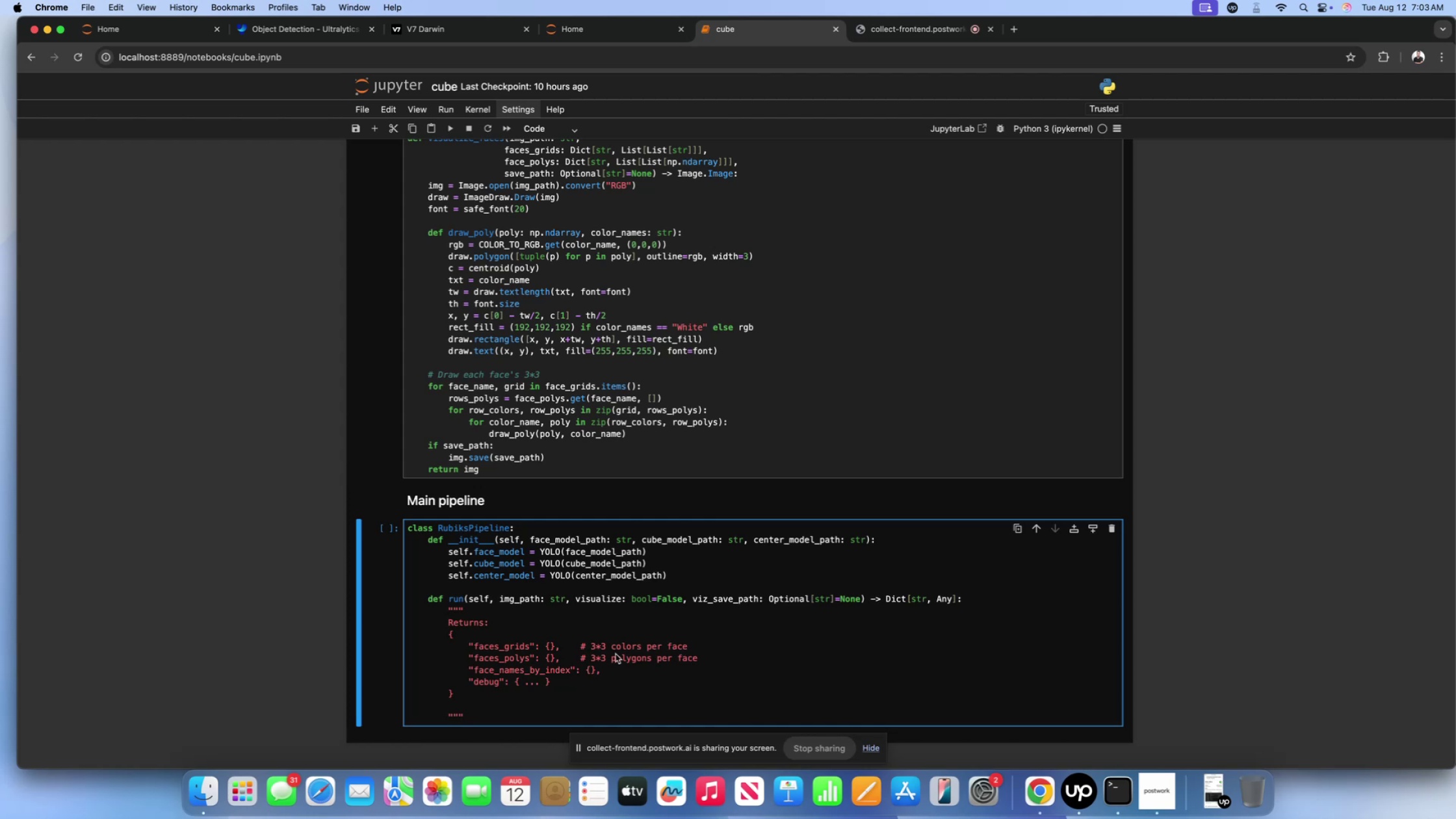 
left_click([610, 667])
 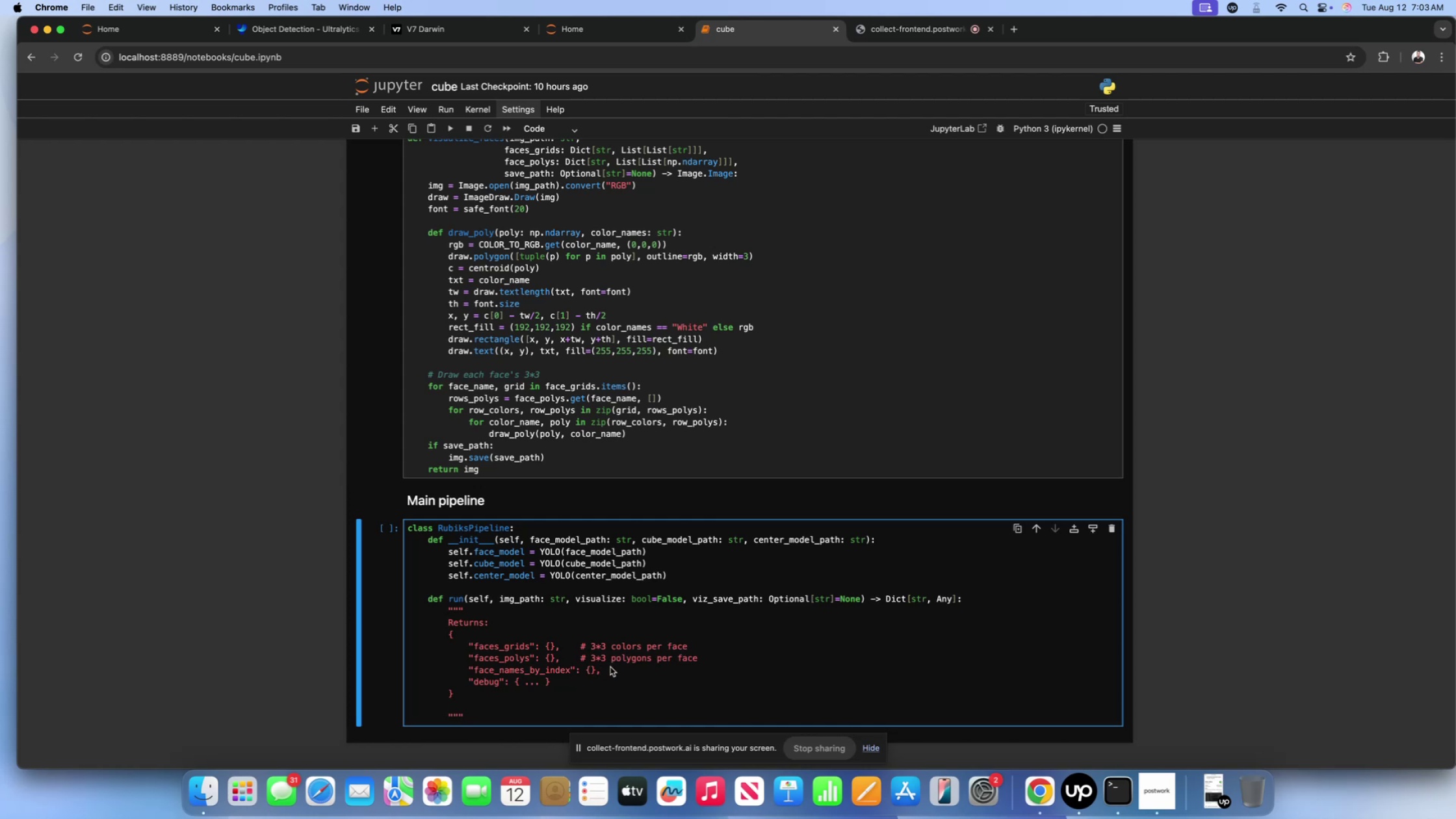 
type( # face polyy)
 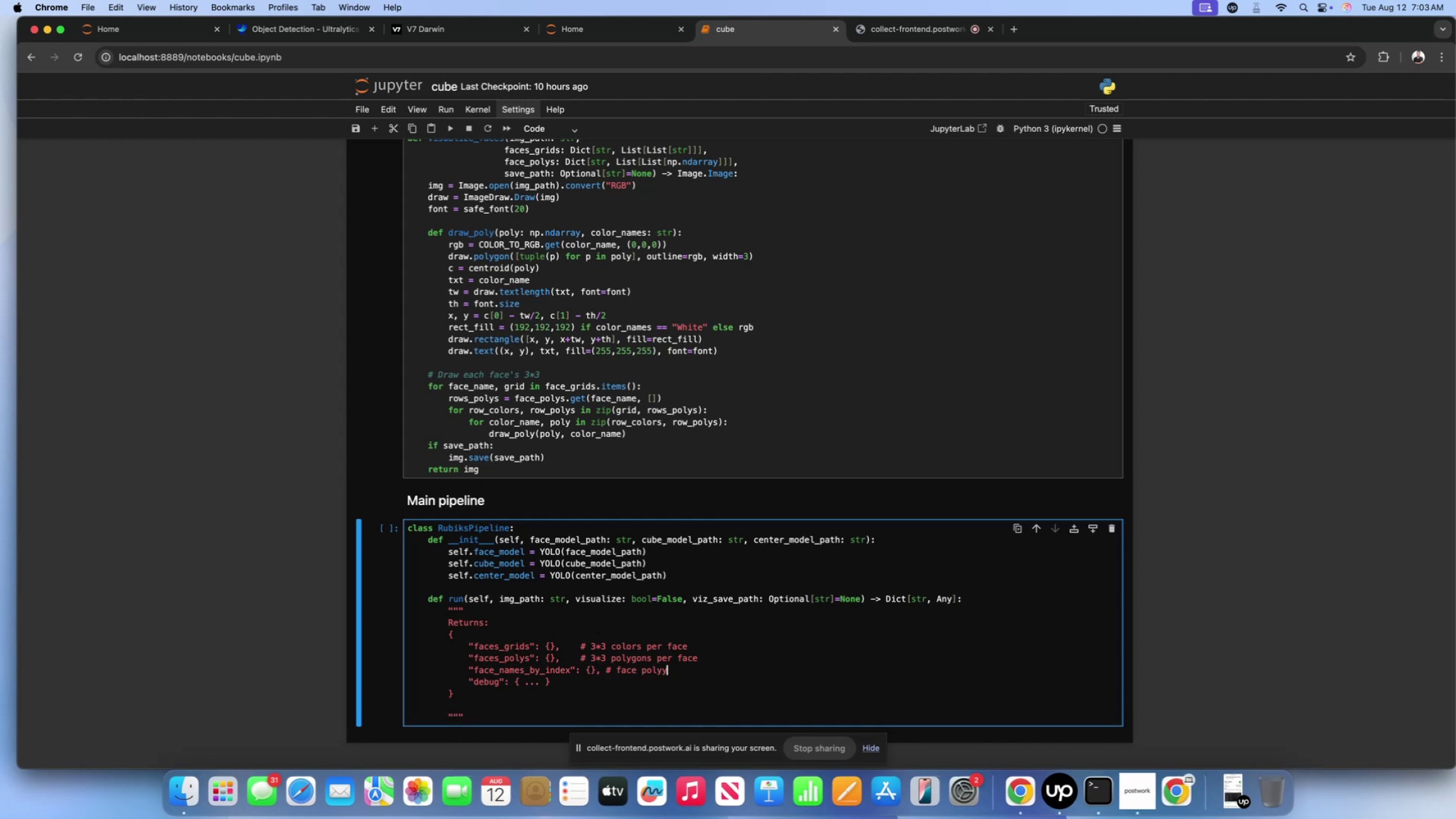 
wait(10.59)
 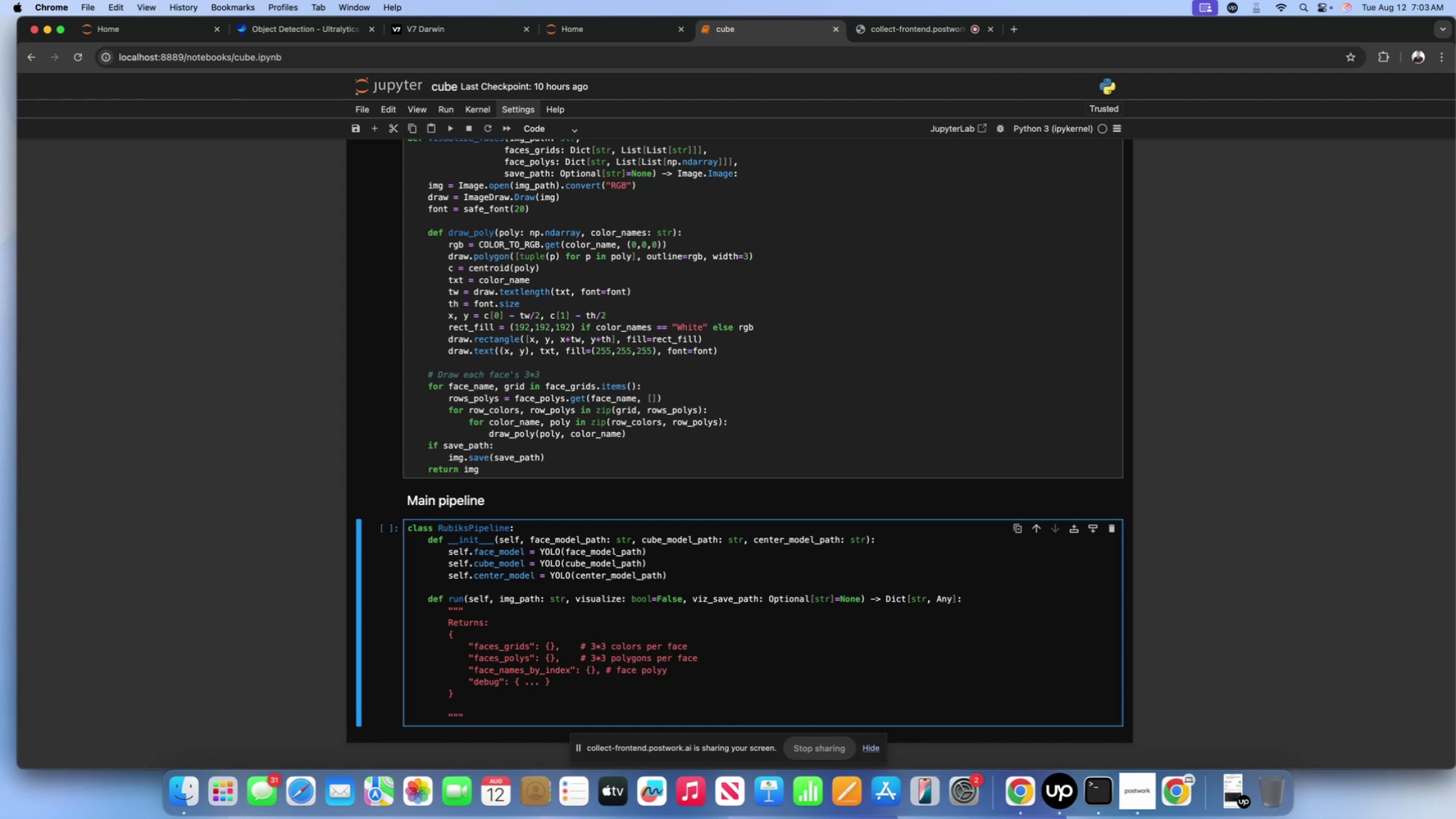 
key(Backspace)
key(Backspace)
type(ygon)
 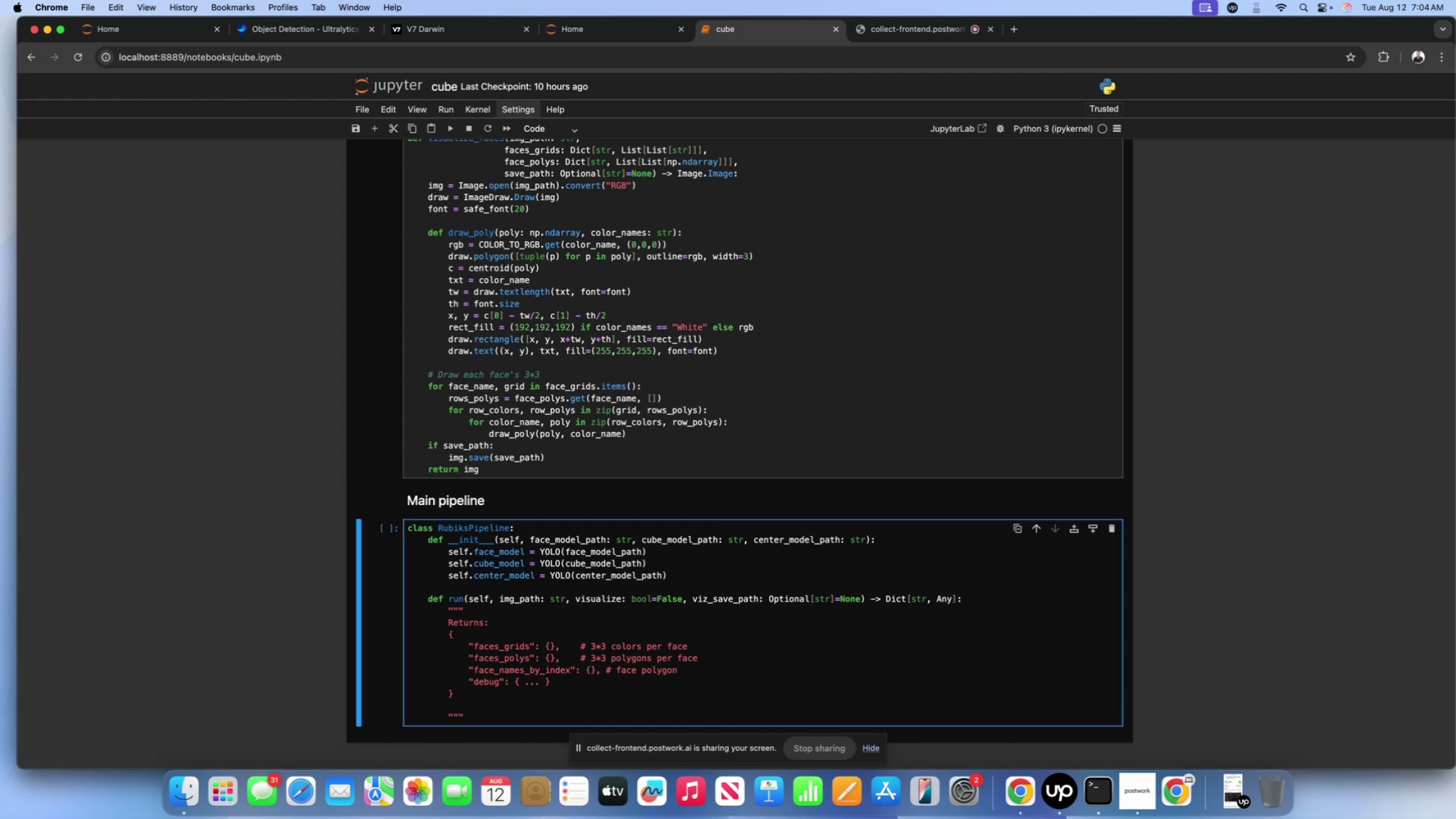 
wait(21.35)
 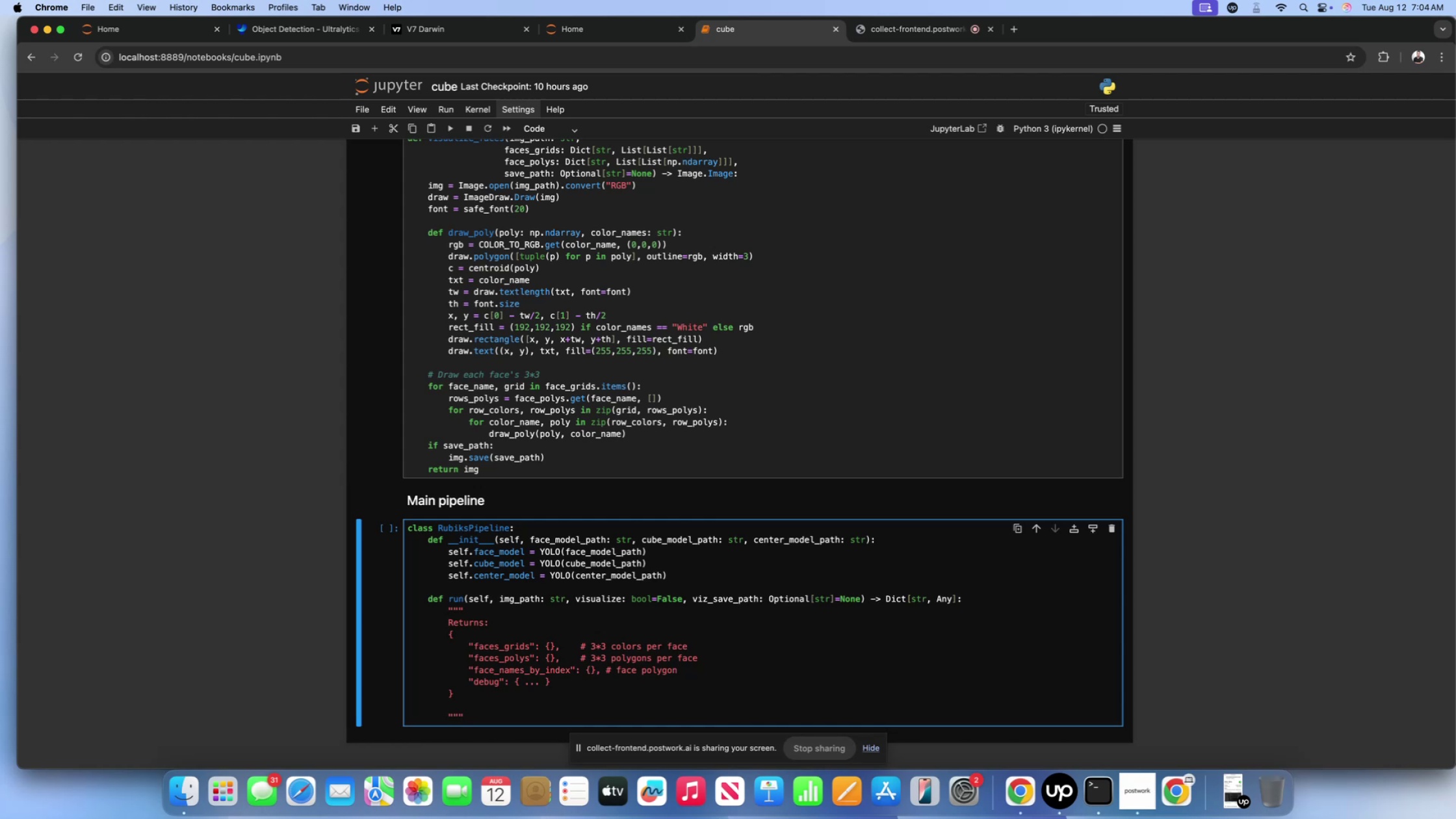 
type( inf)
key(Backspace)
type(dex -)
 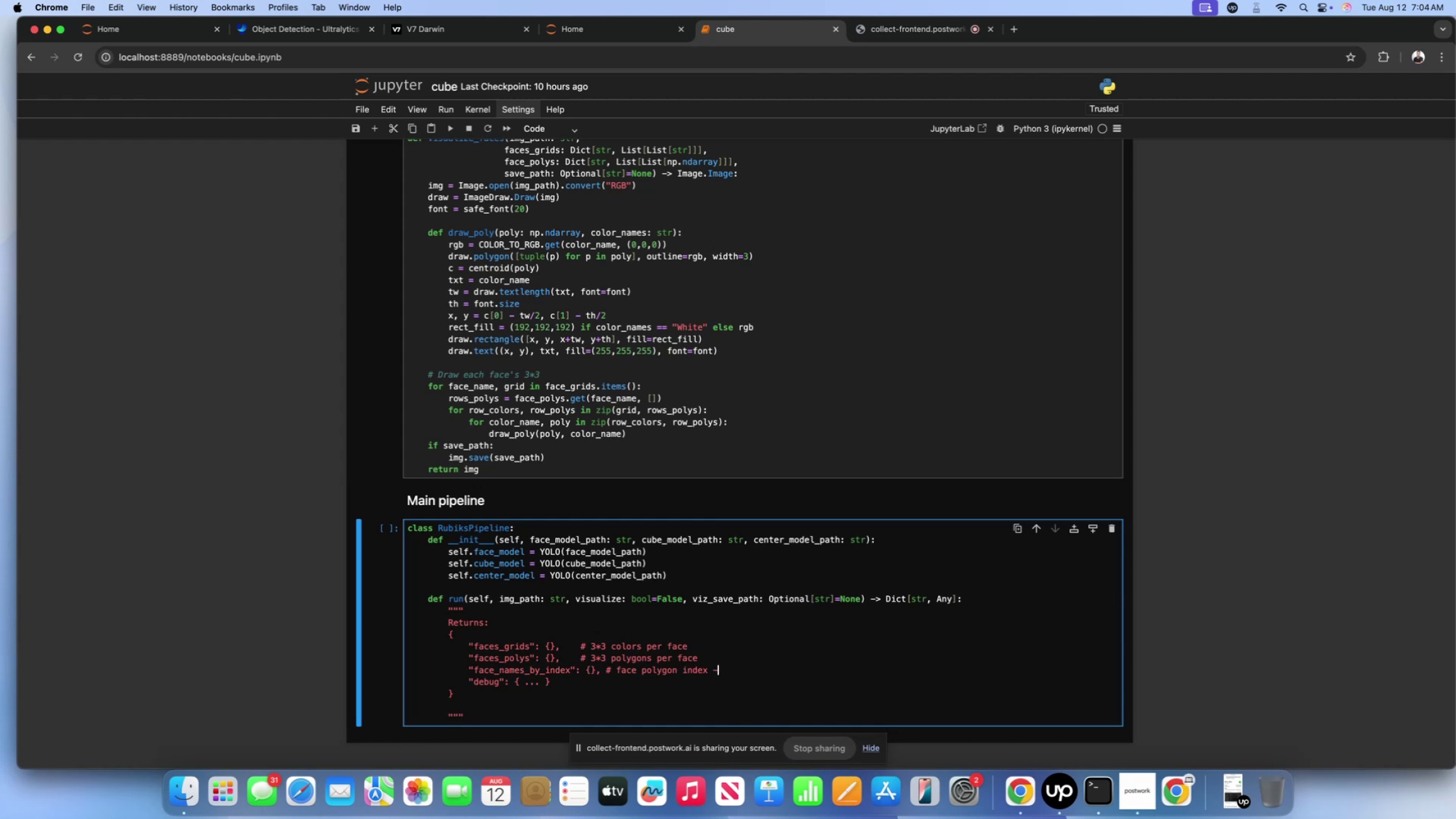 
wait(5.51)
 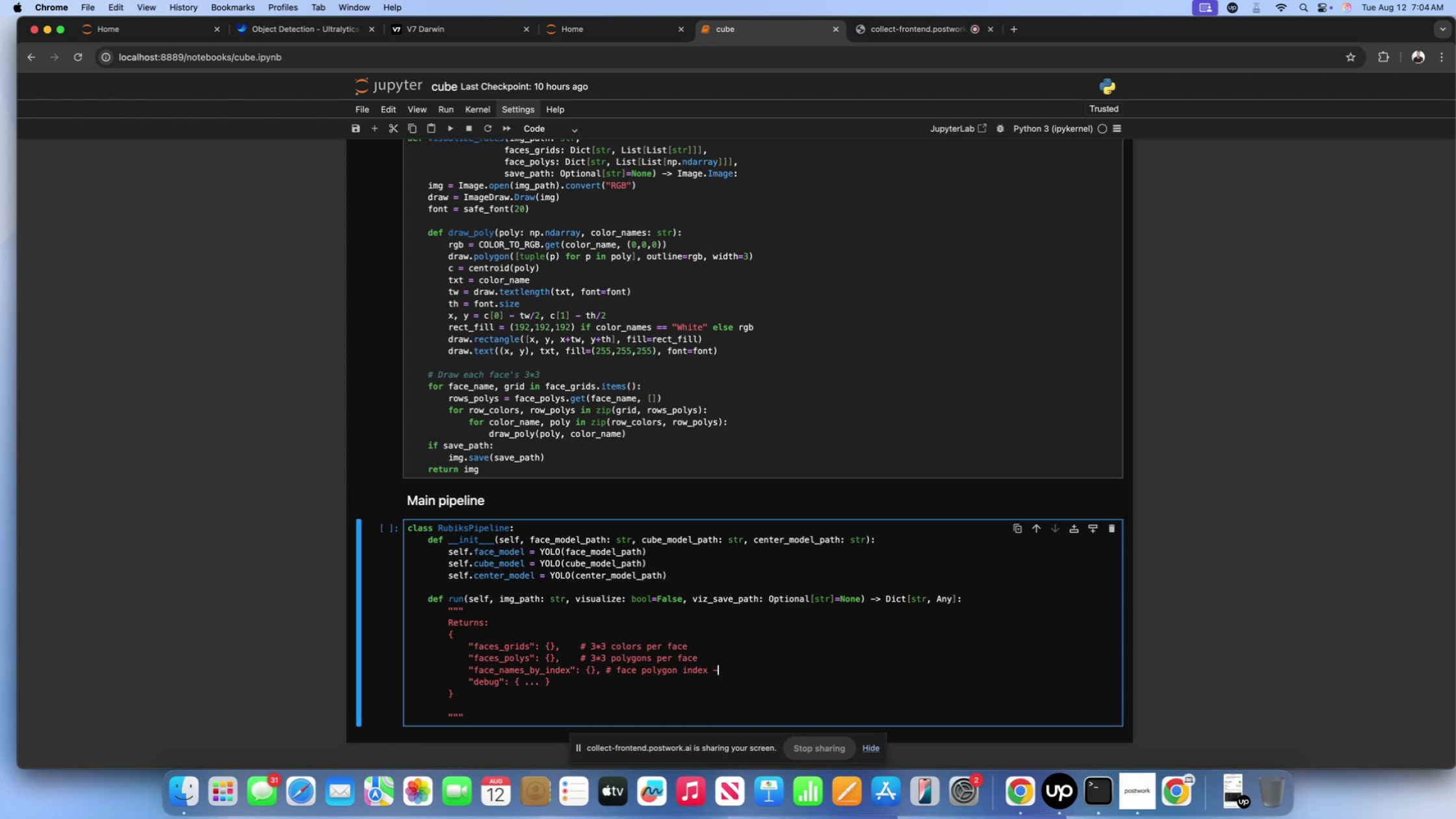 
type(> name)
 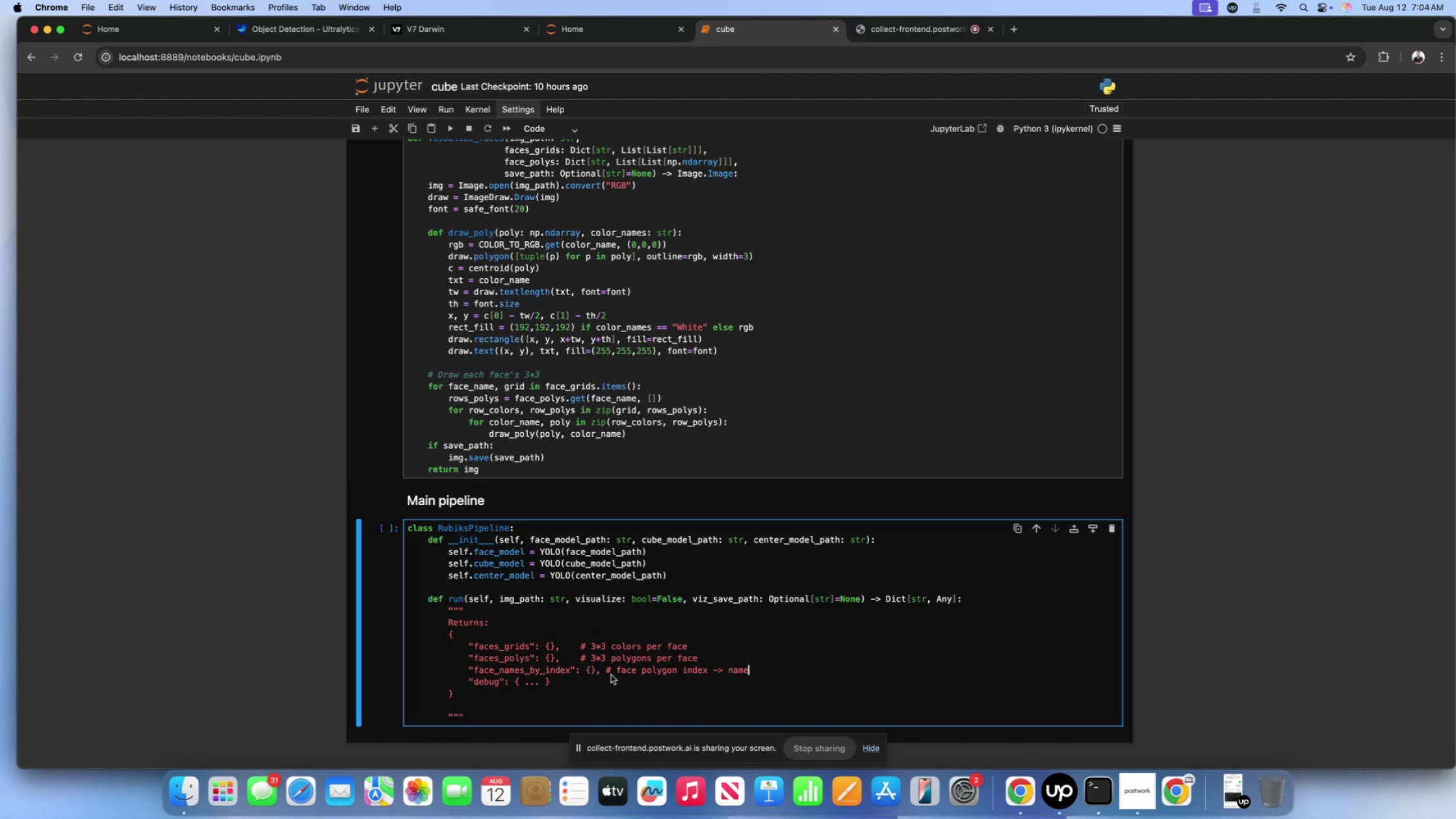 
wait(5.47)
 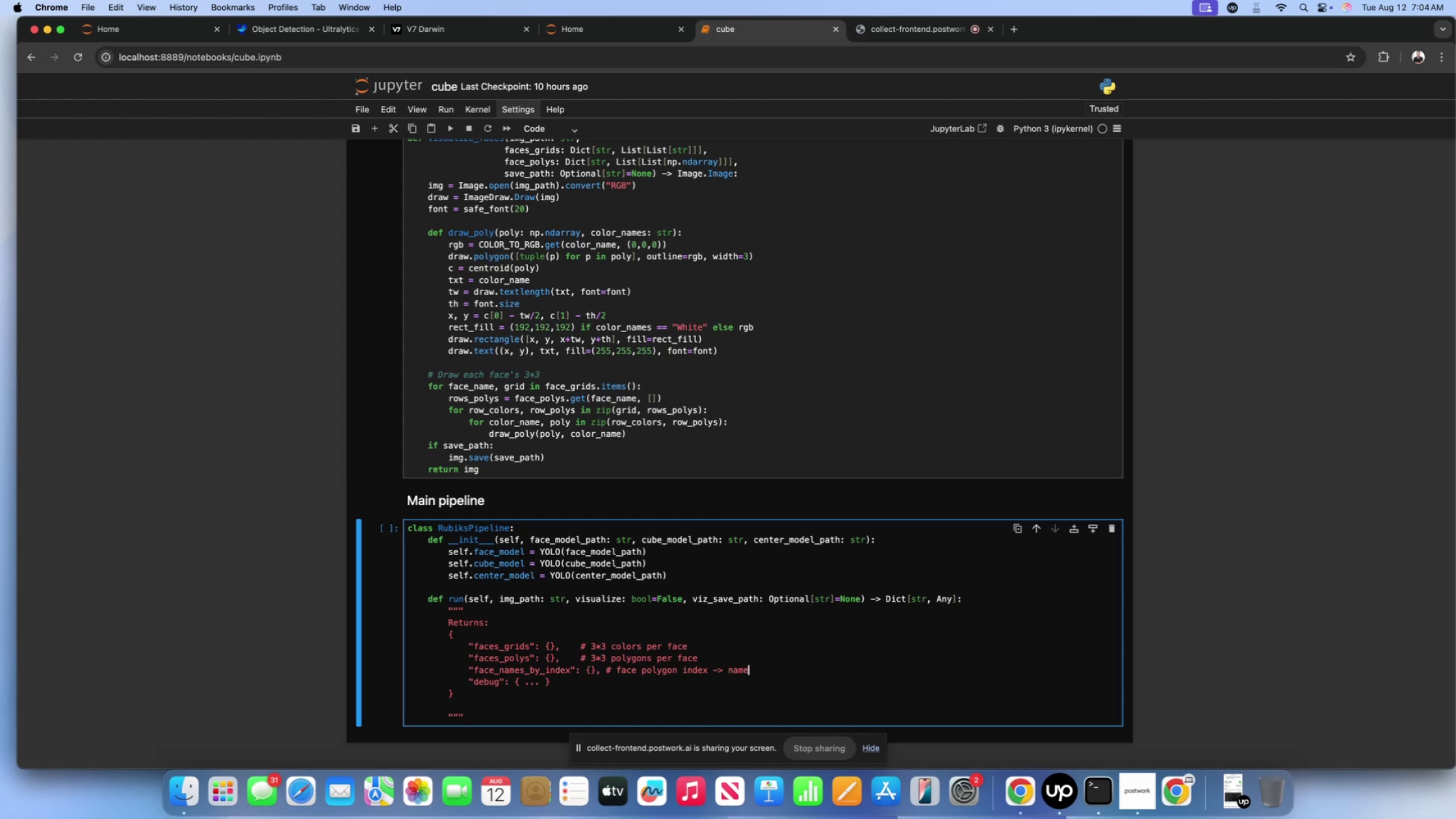 
left_click([610, 681])
 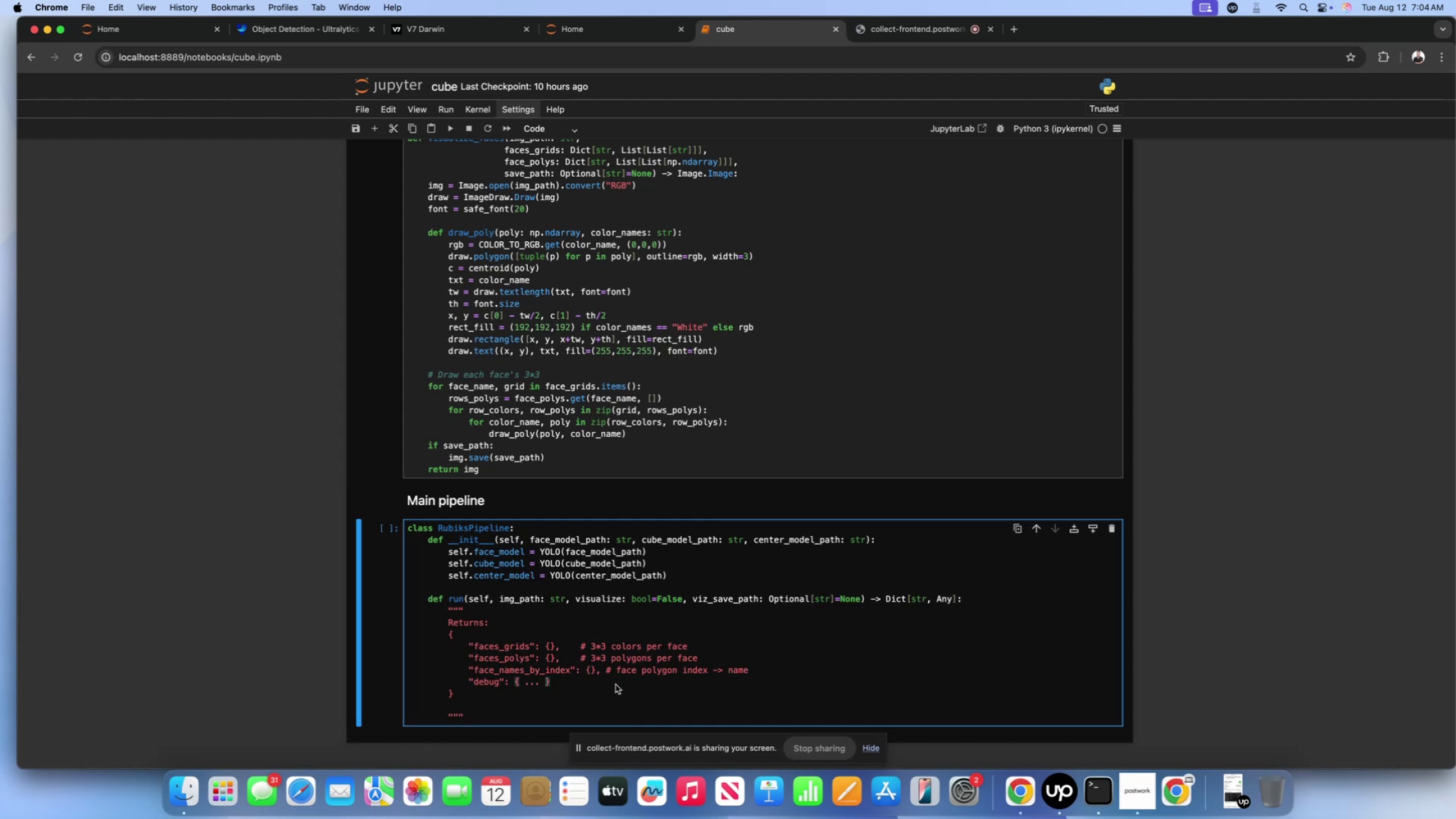 
type(     # raw bits if needed)
 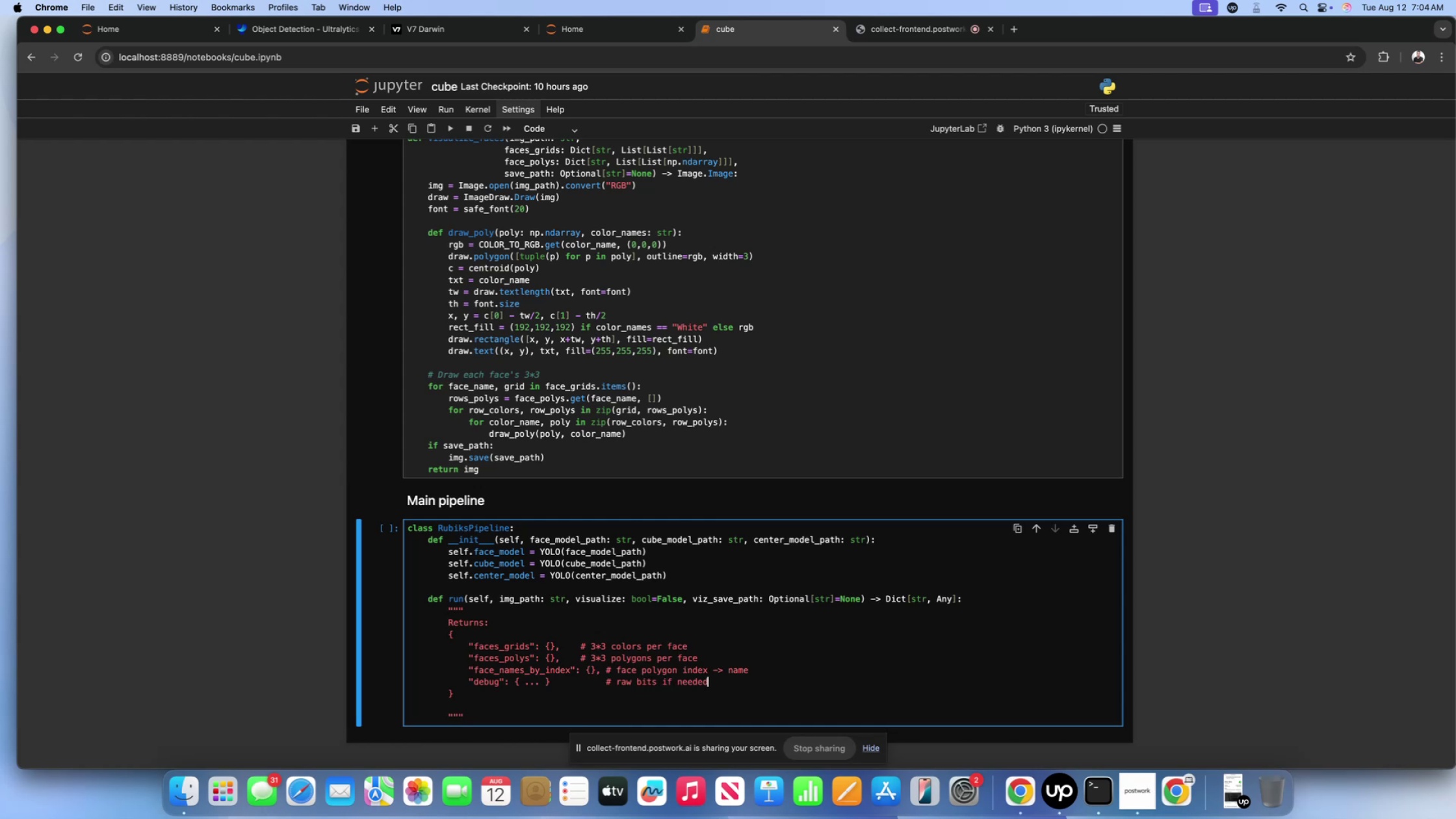 
wait(25.57)
 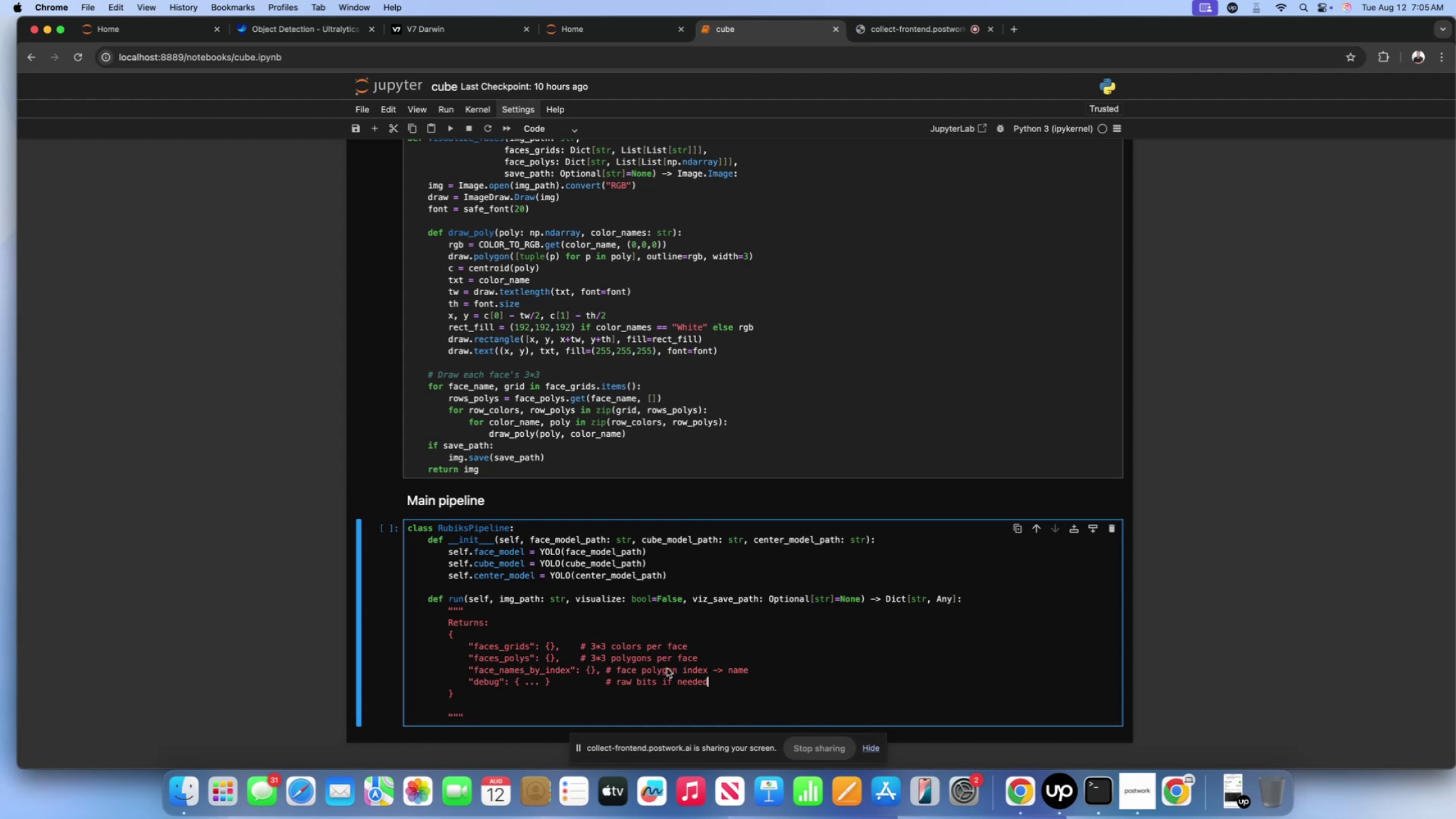 
key(Enter)
 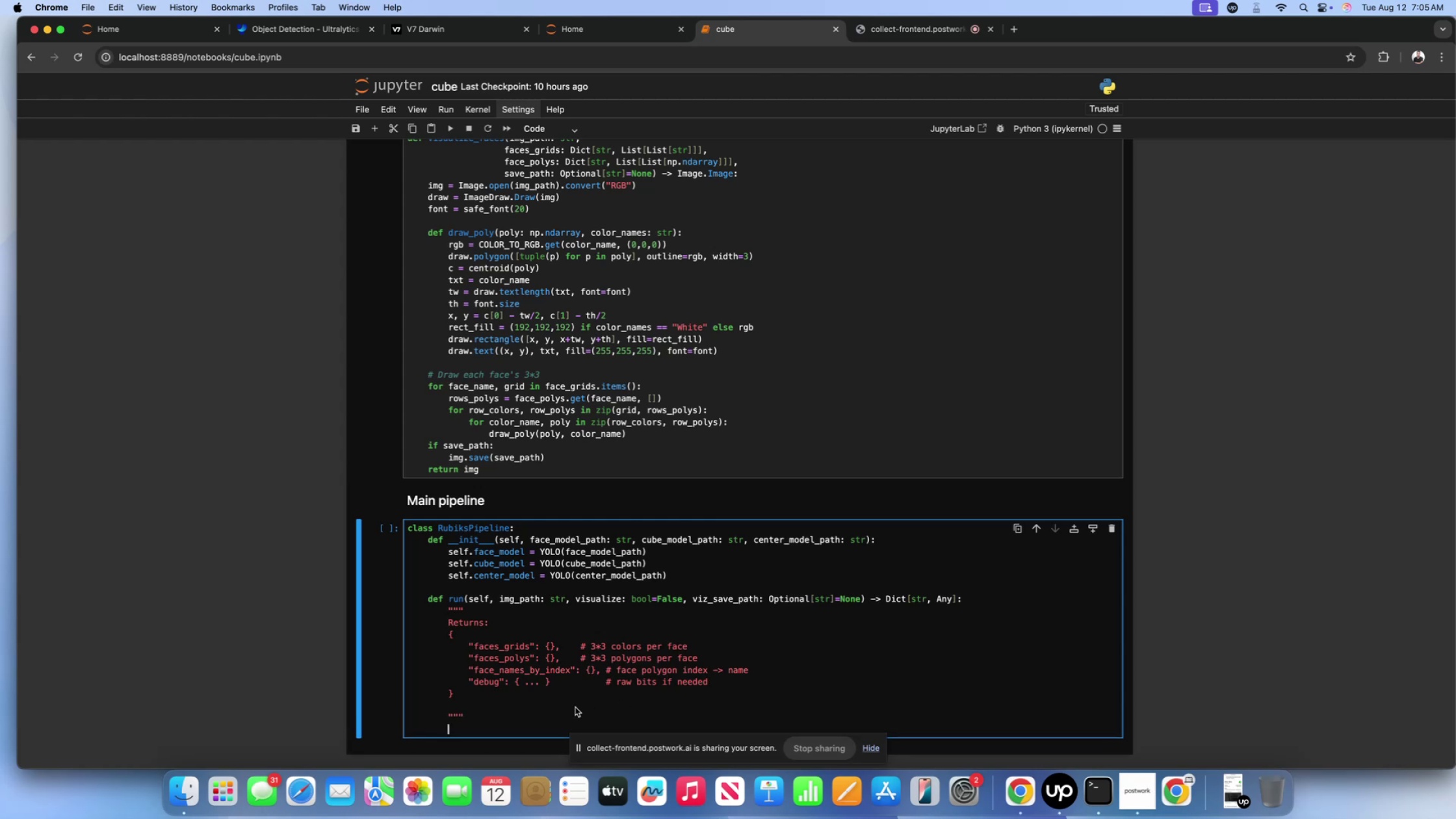 
wait(6.93)
 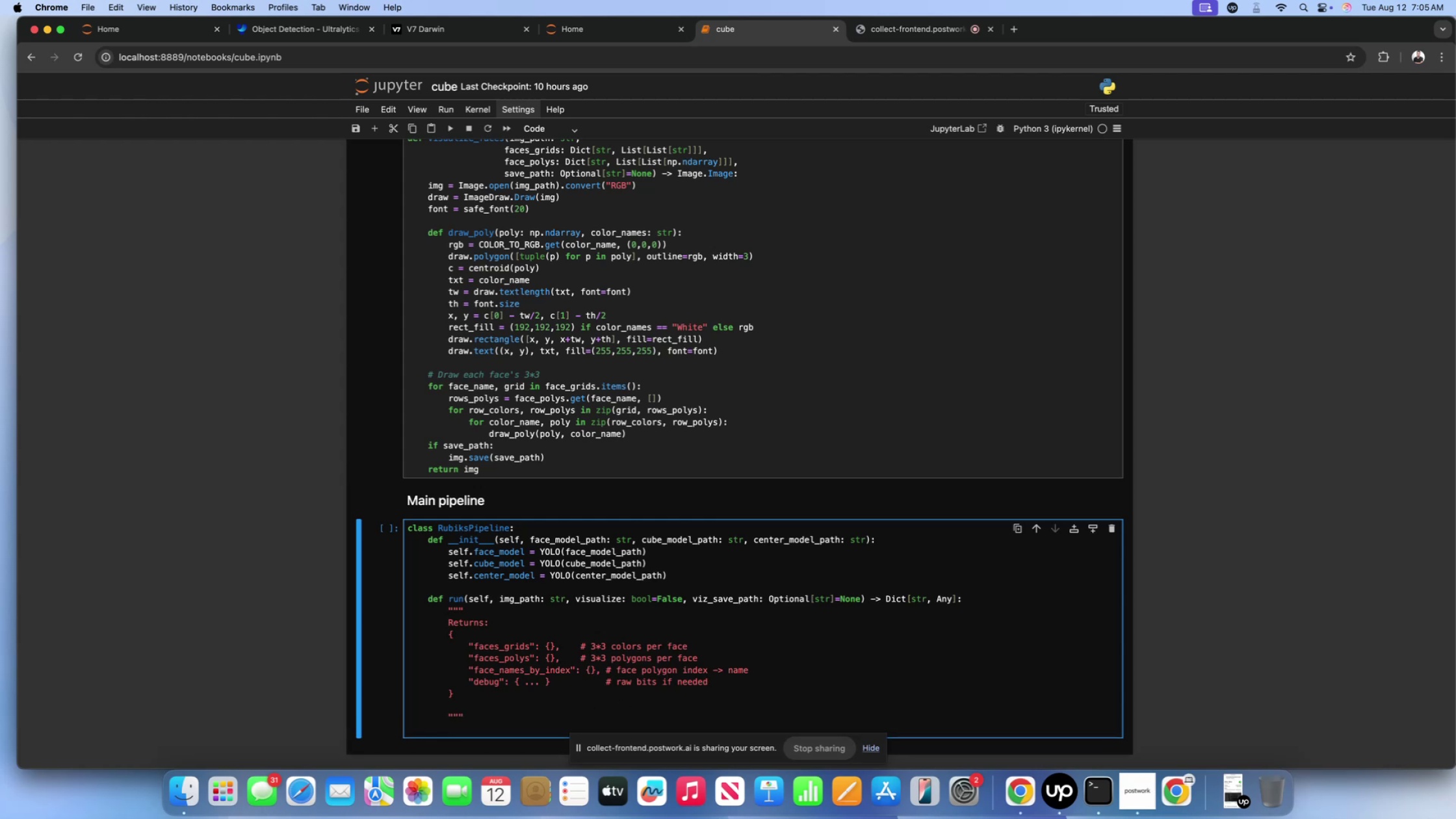 
left_click([549, 648])
 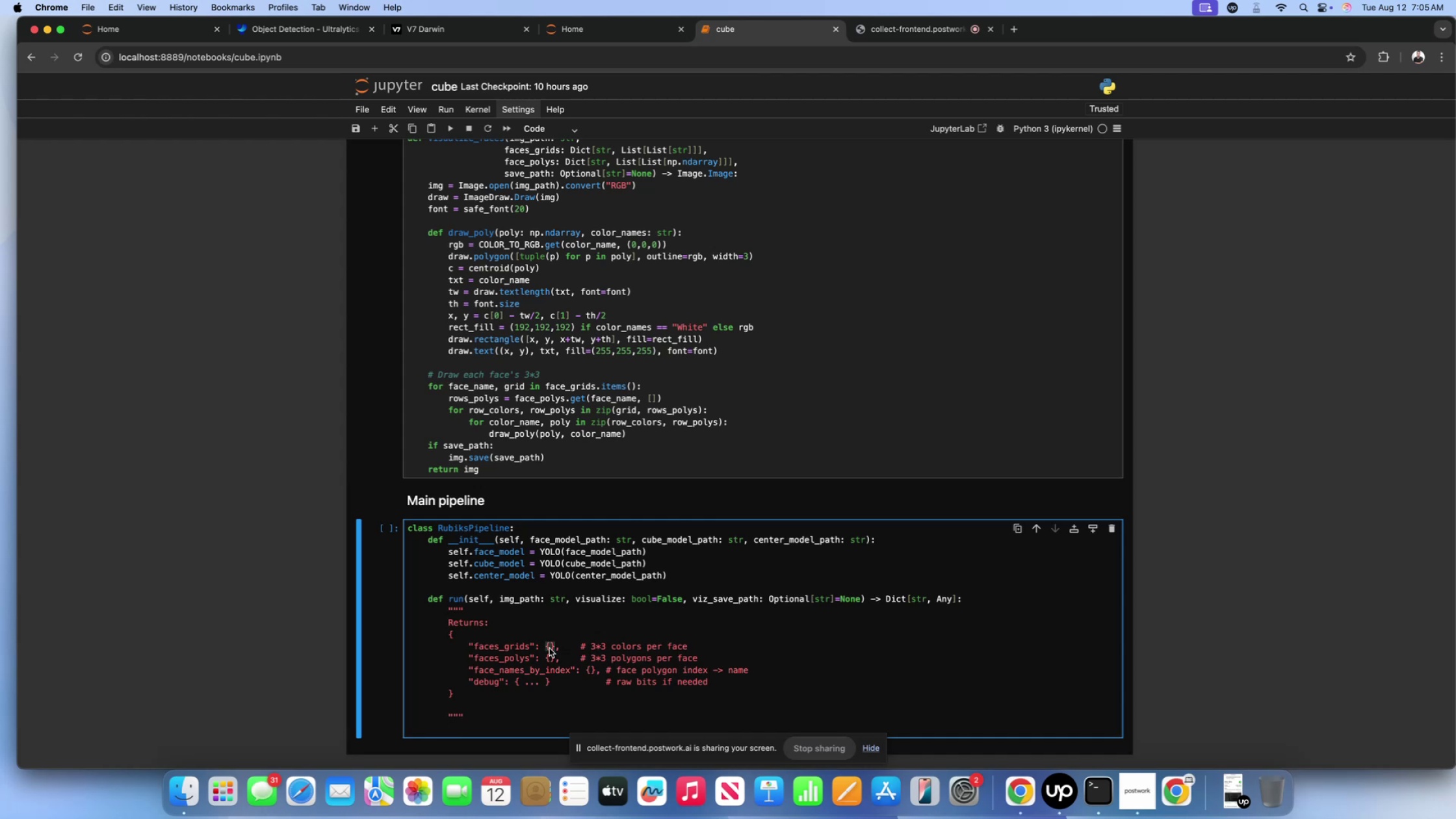 
type( face-)
key(Backspace)
type(_)
 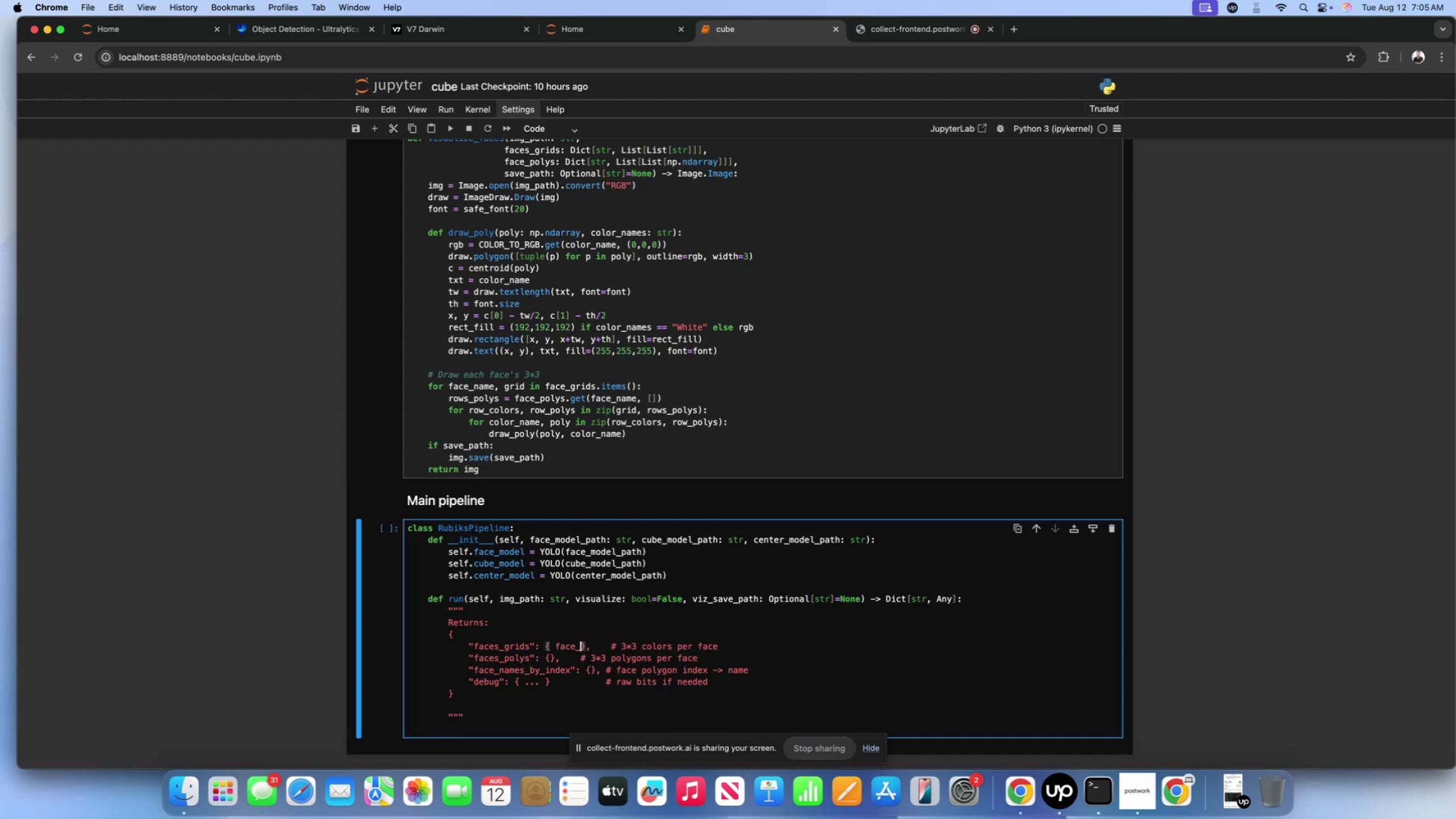 
wait(48.21)
 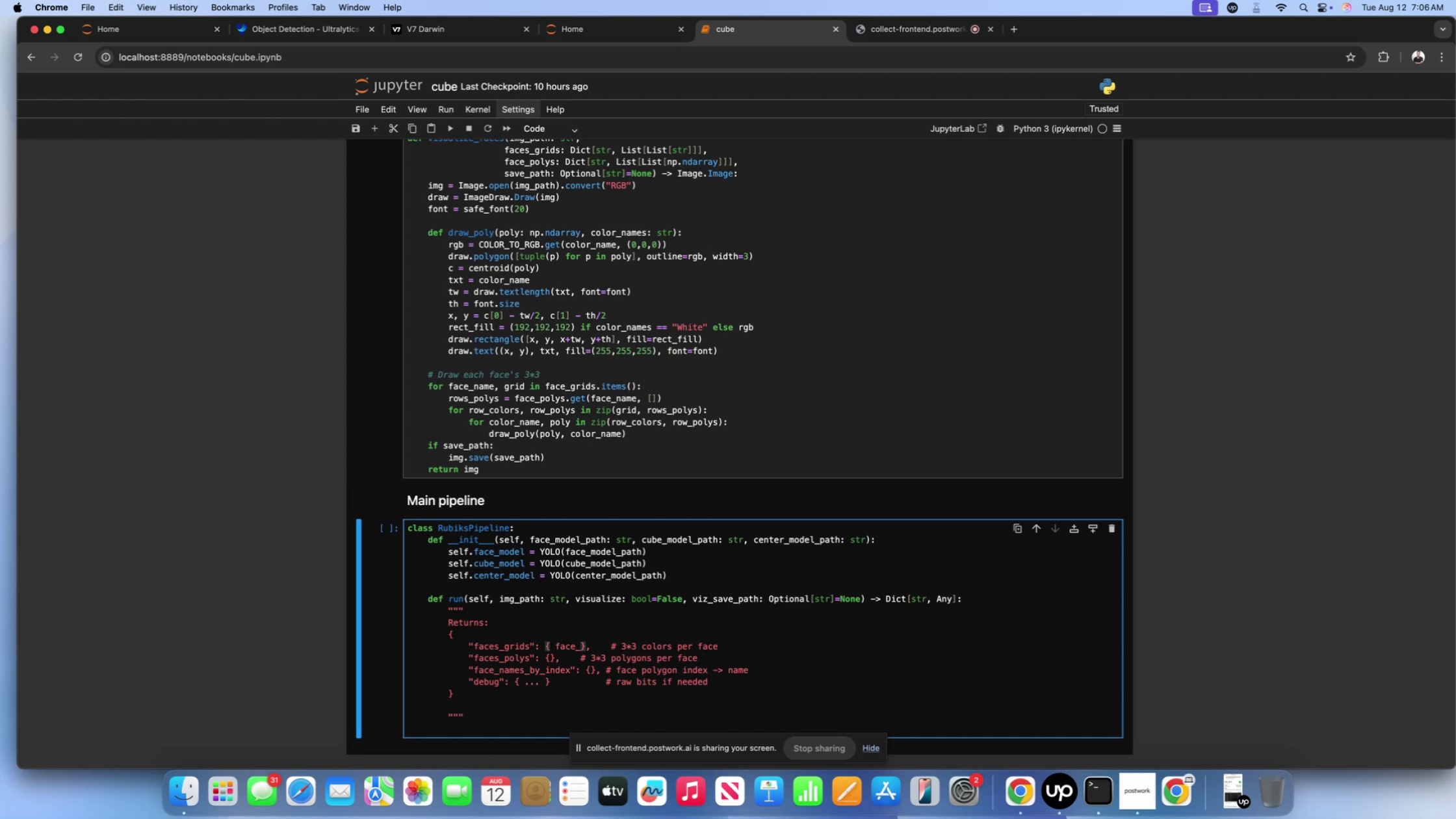 
key(Backspace)
 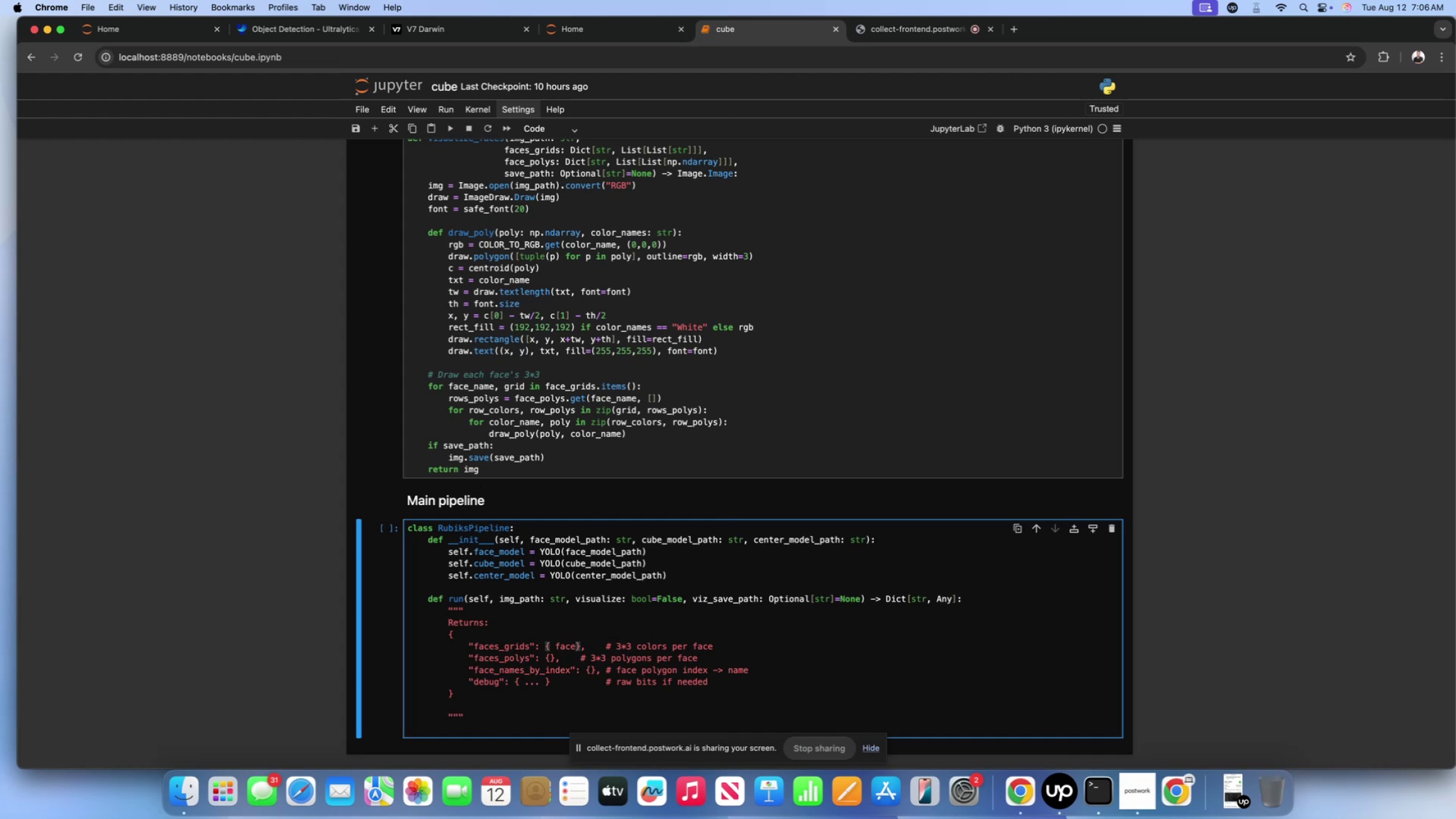 
wait(23.8)
 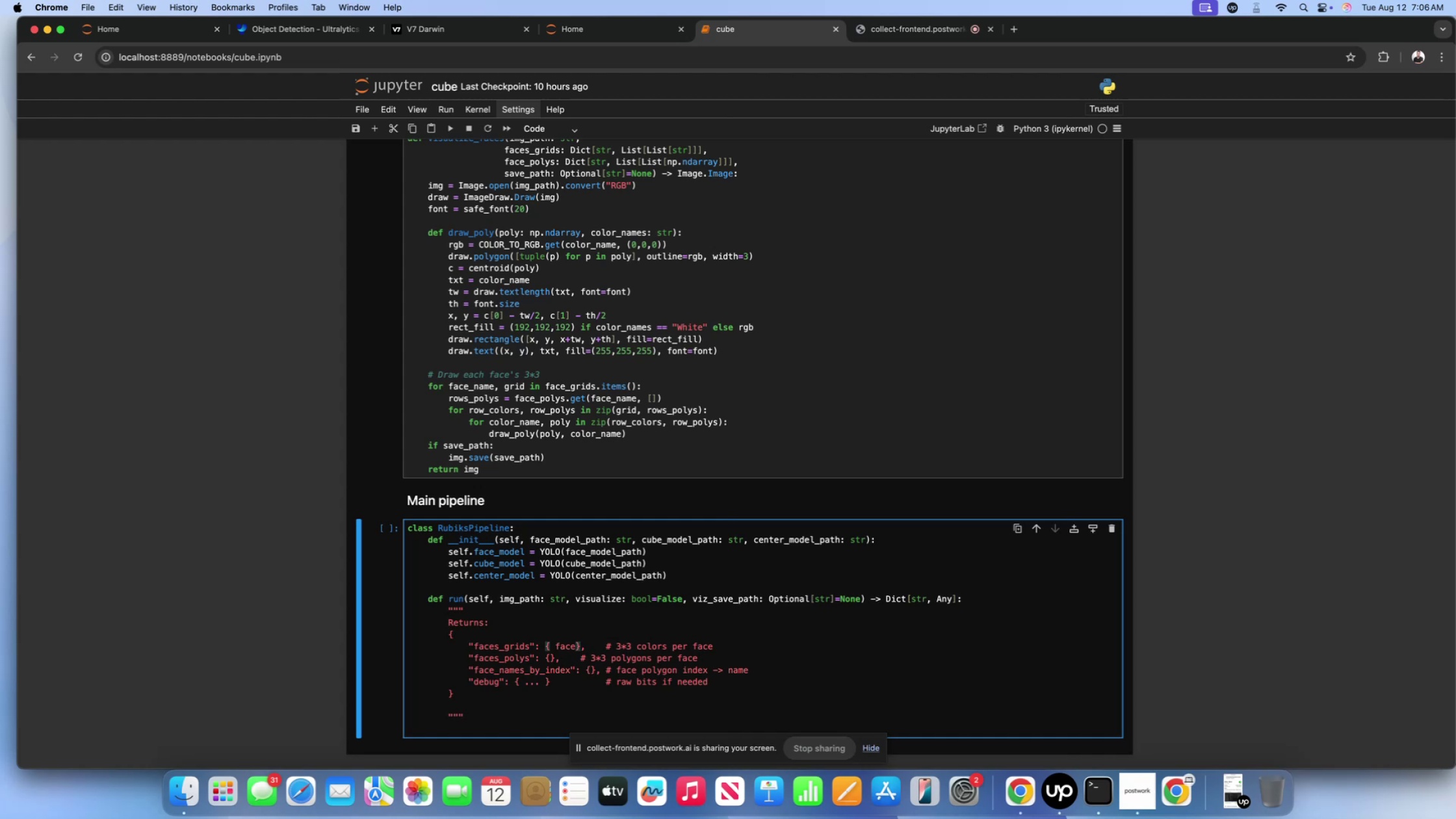 
key(Backspace)
 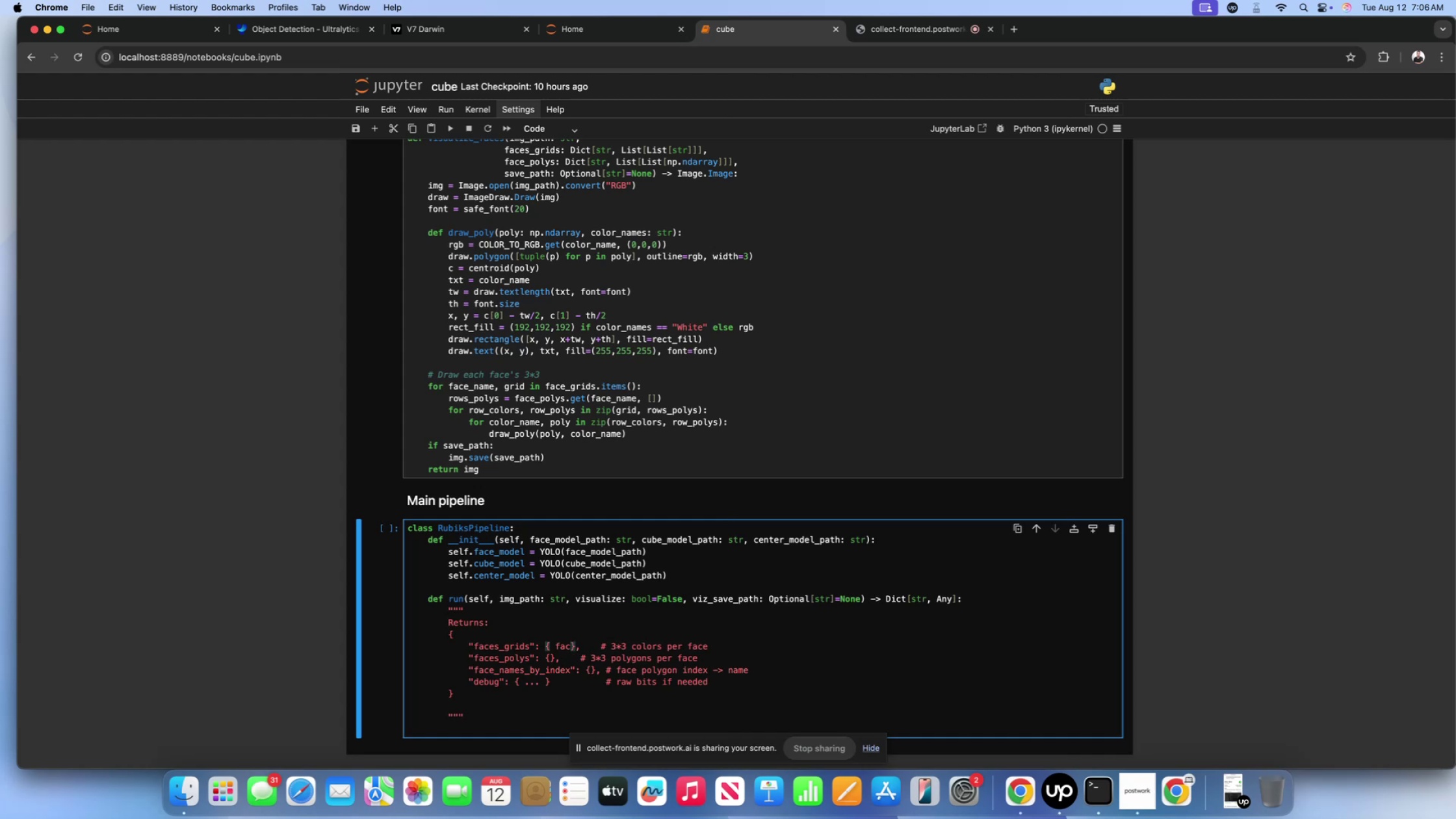 
key(E)
 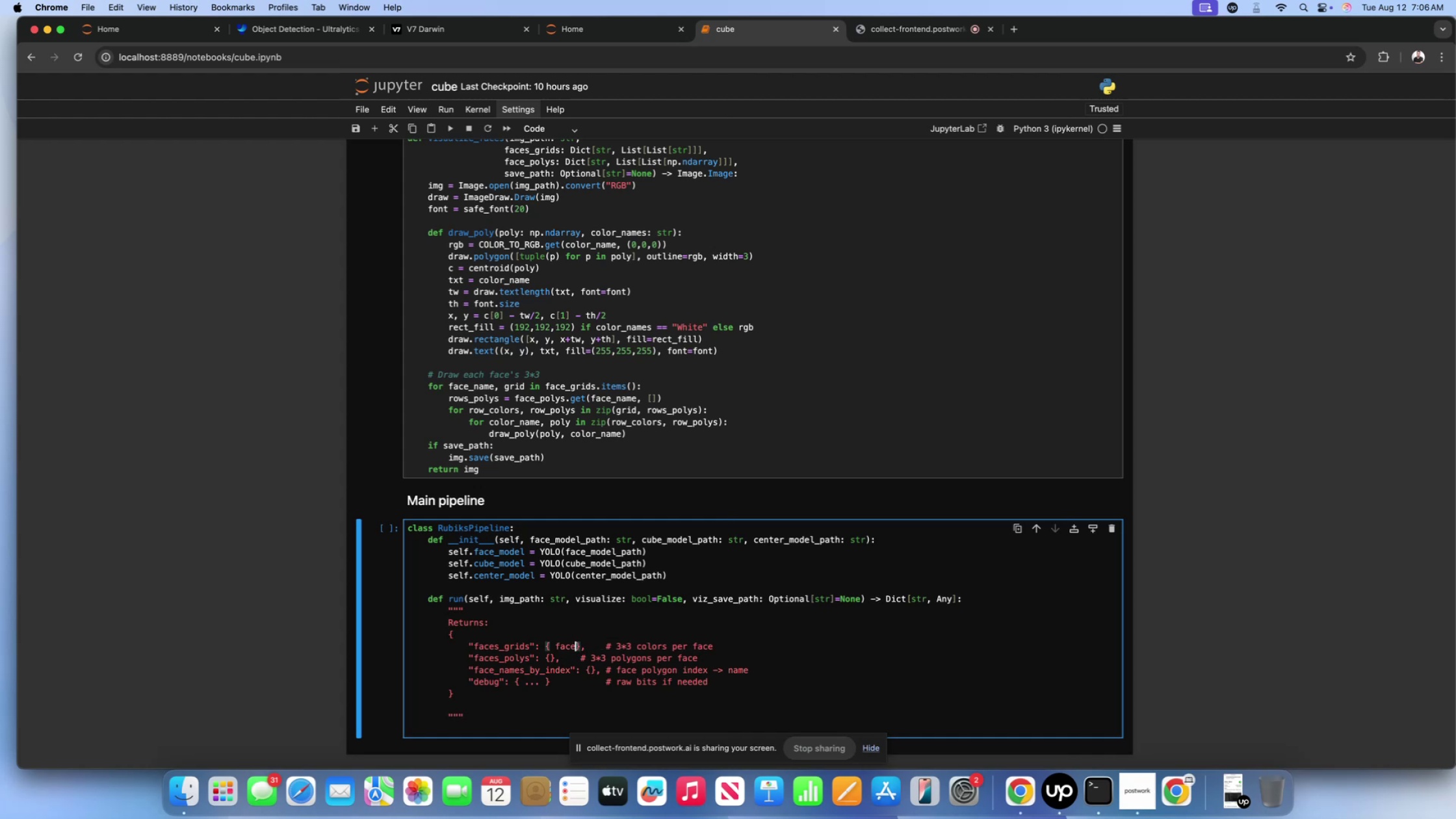 
key(Shift+Minus)
 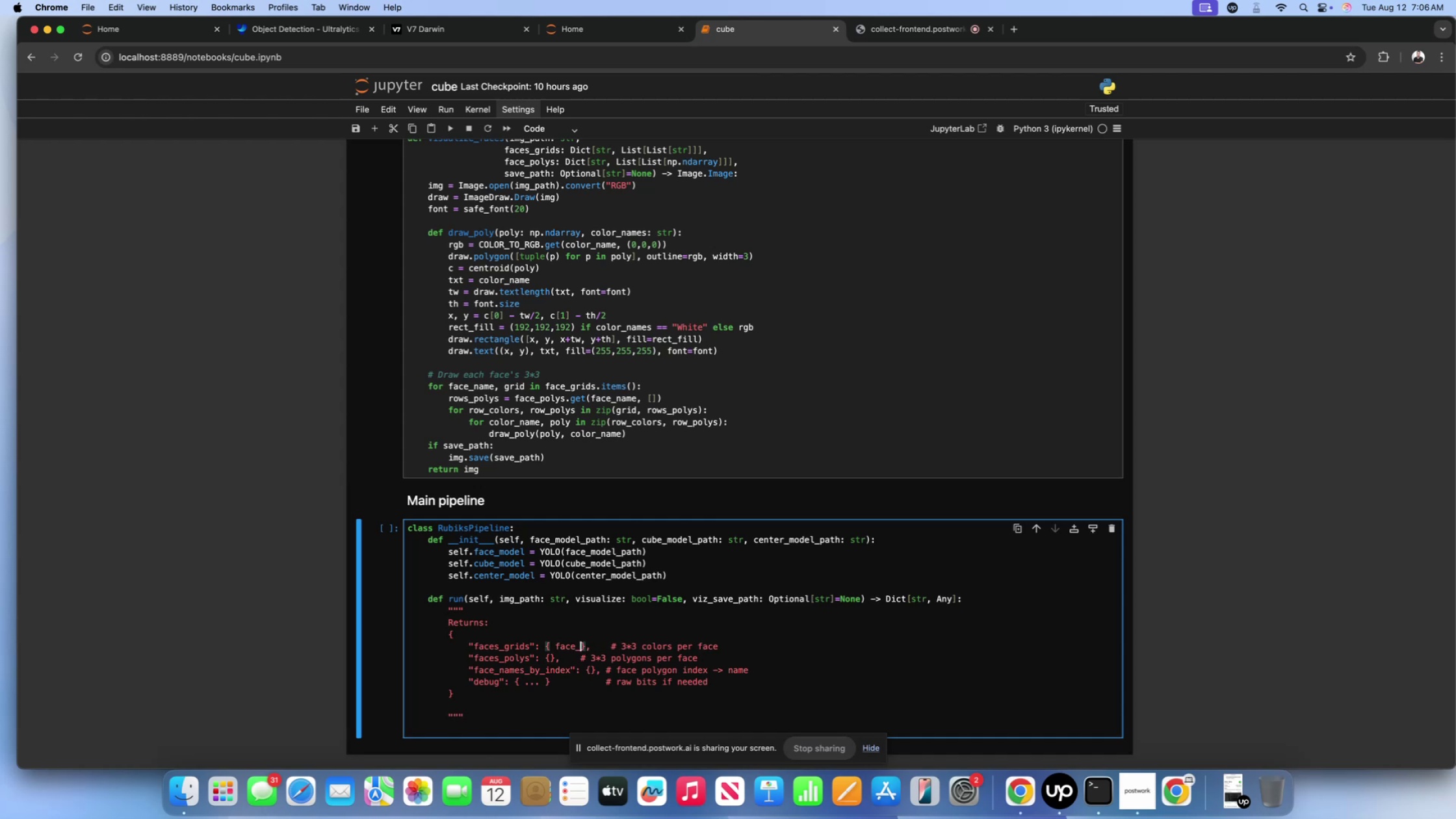 
wait(7.11)
 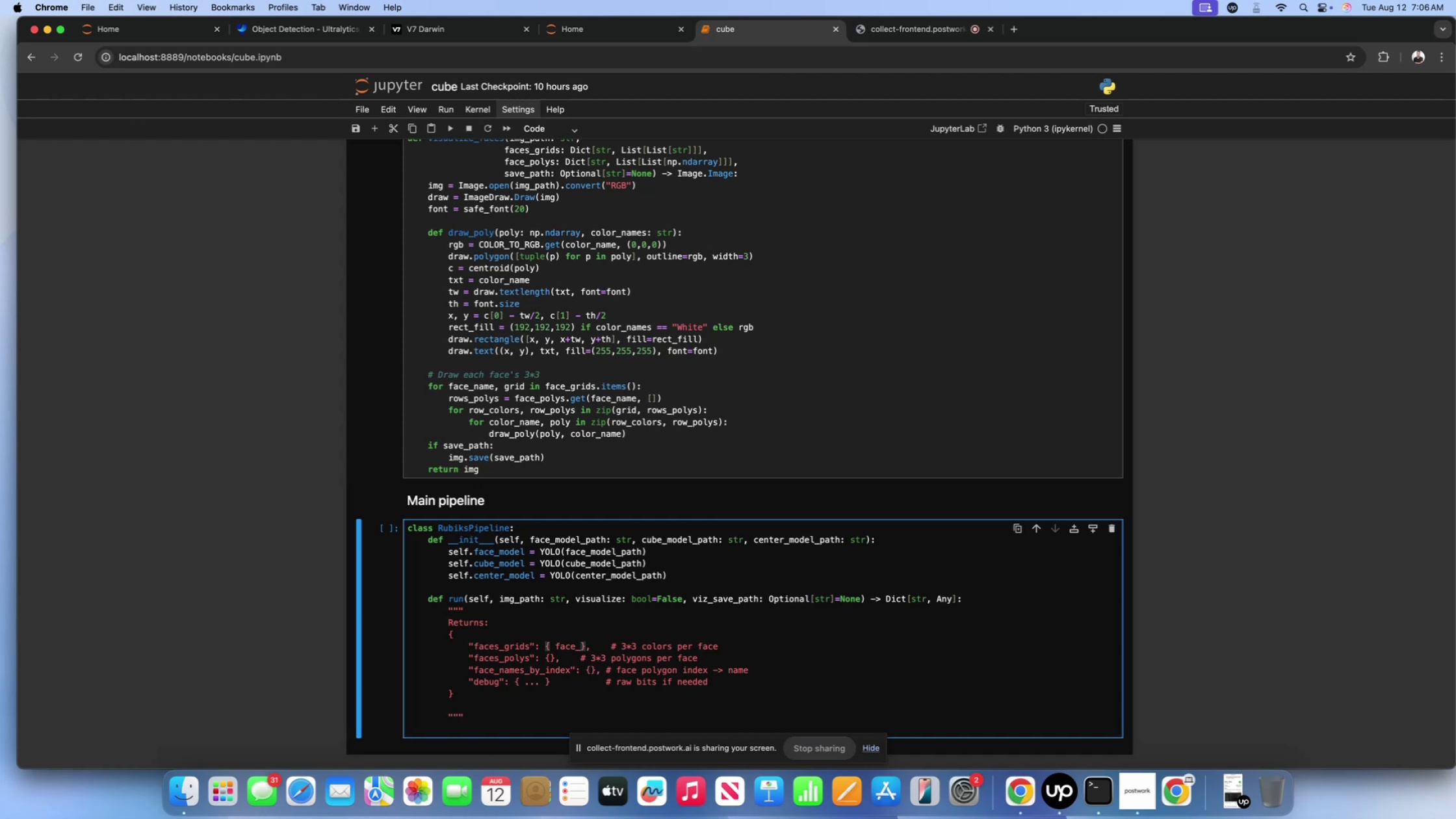 
type(color)
 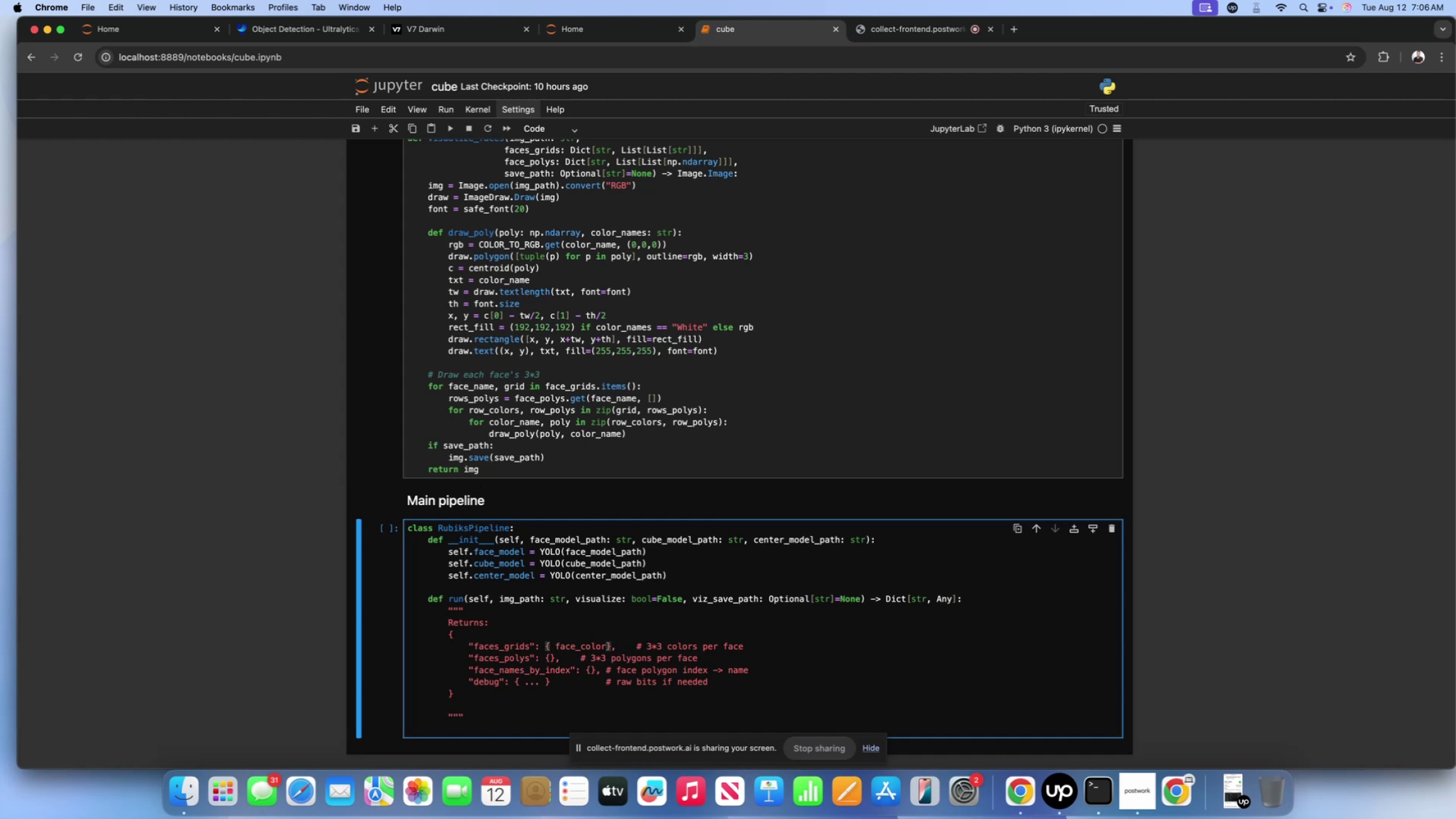 
key(Shift+Semicolon)
 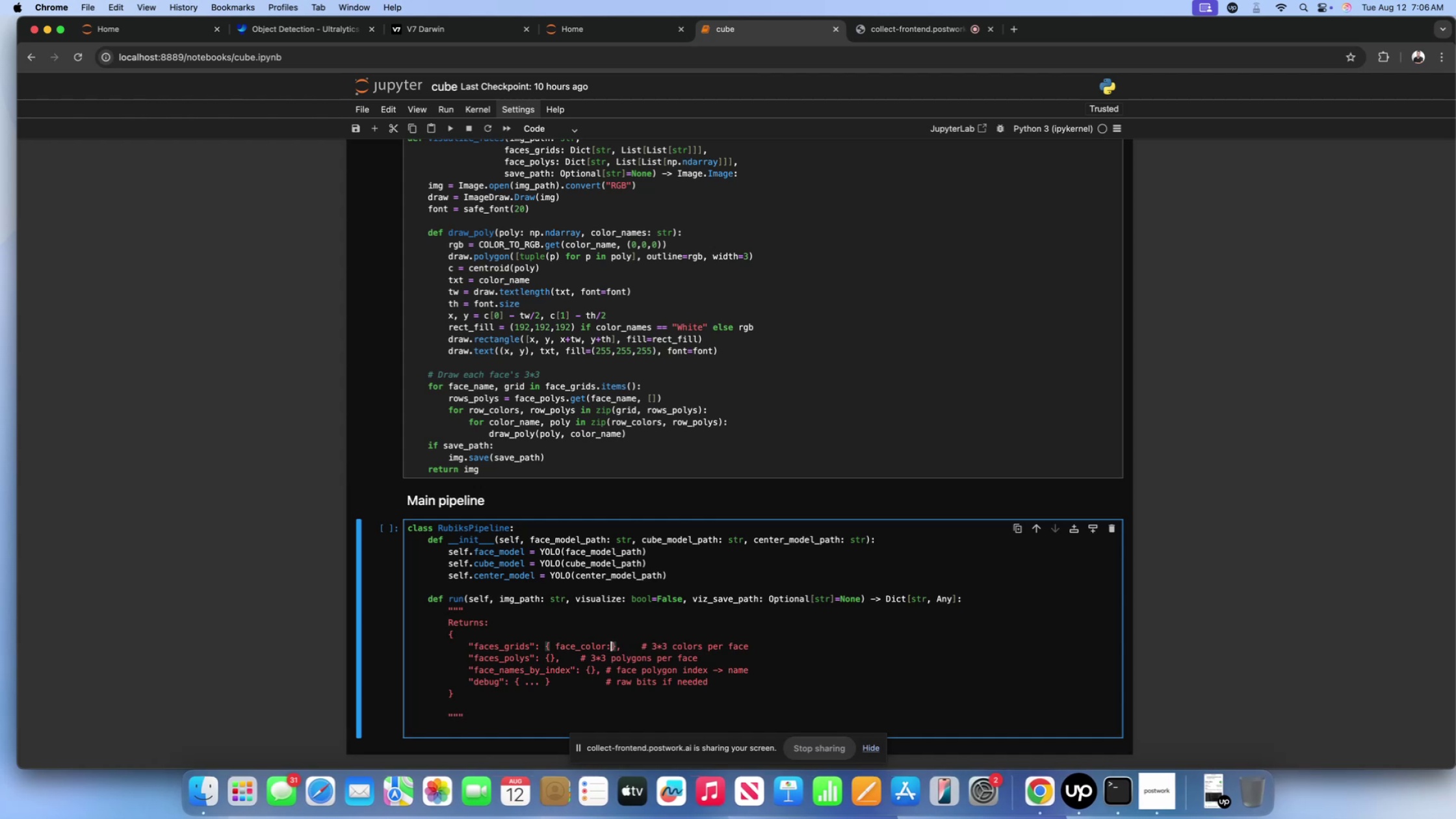 
key(Space)
 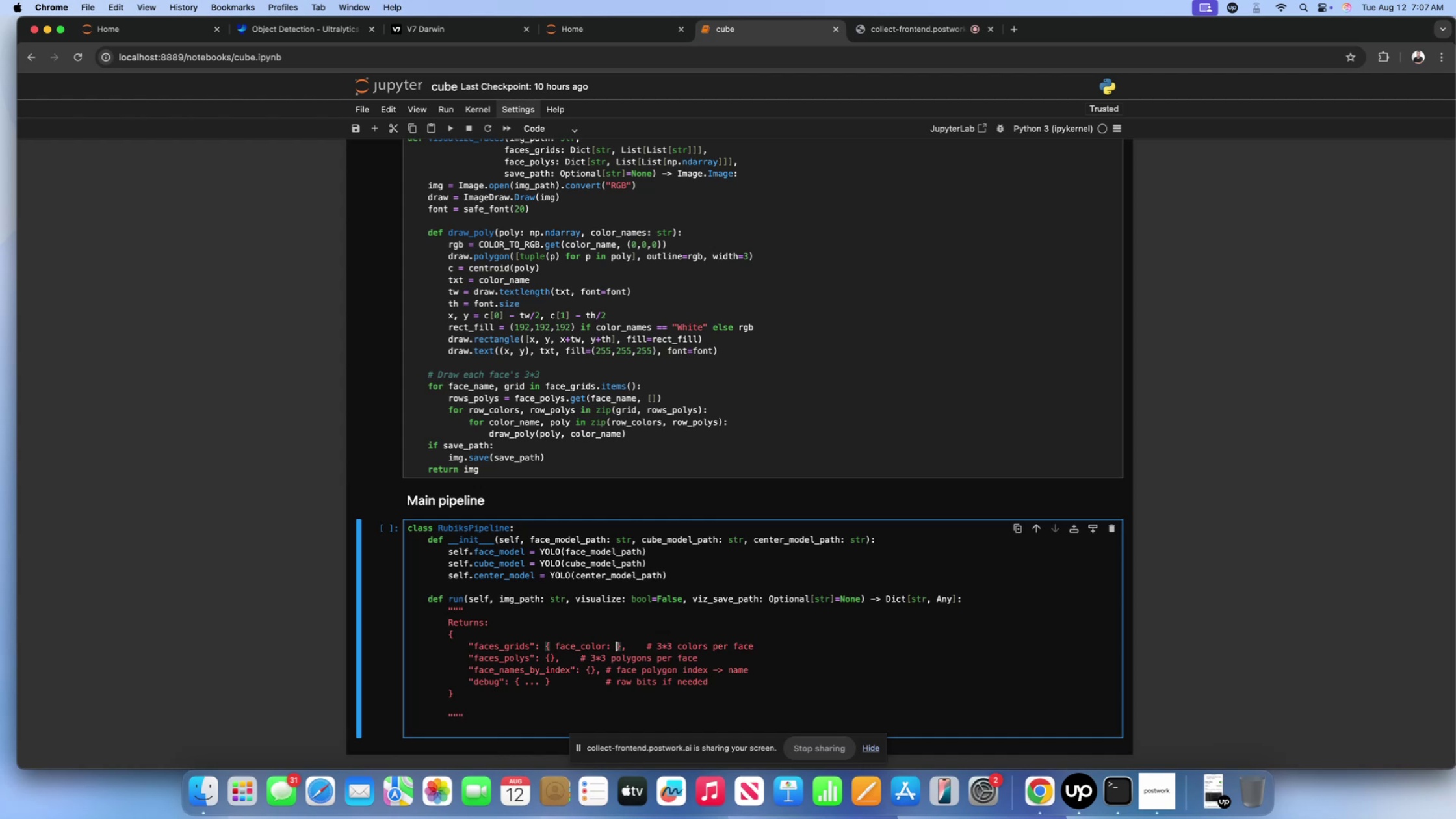 
wait(20.87)
 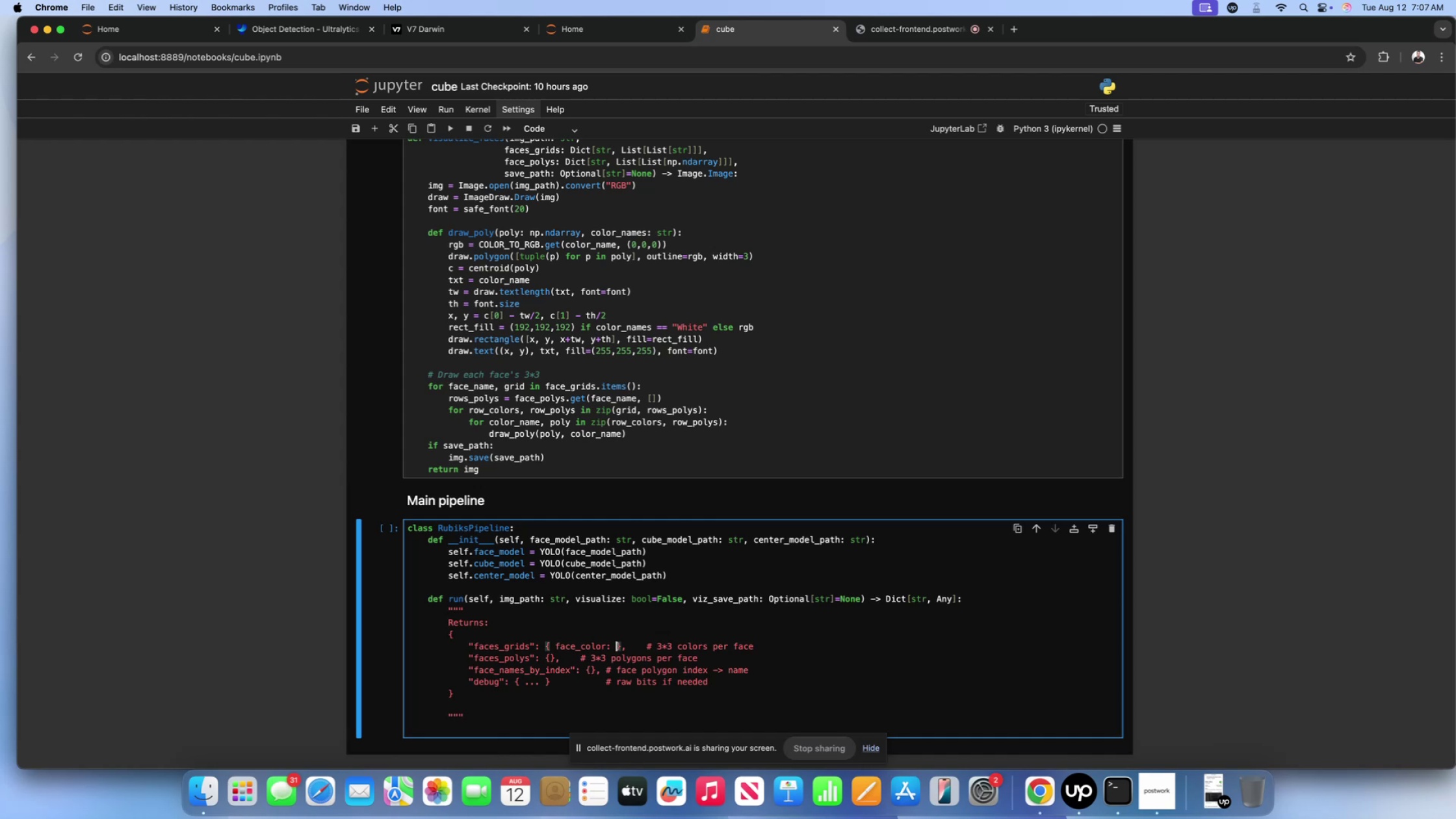 
key(Shift+BracketLeft)
 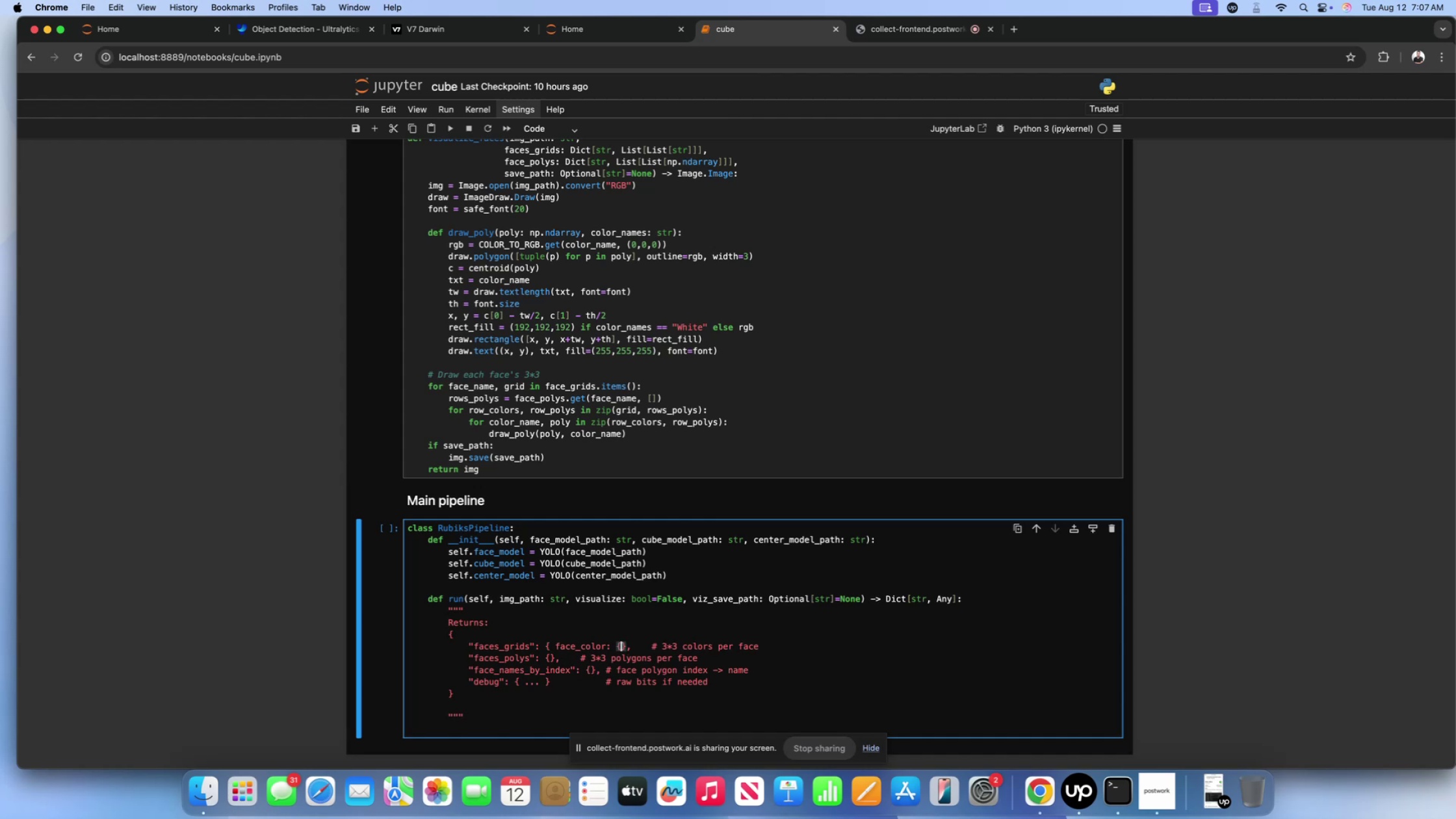 
key(Shift+BracketLeft)
 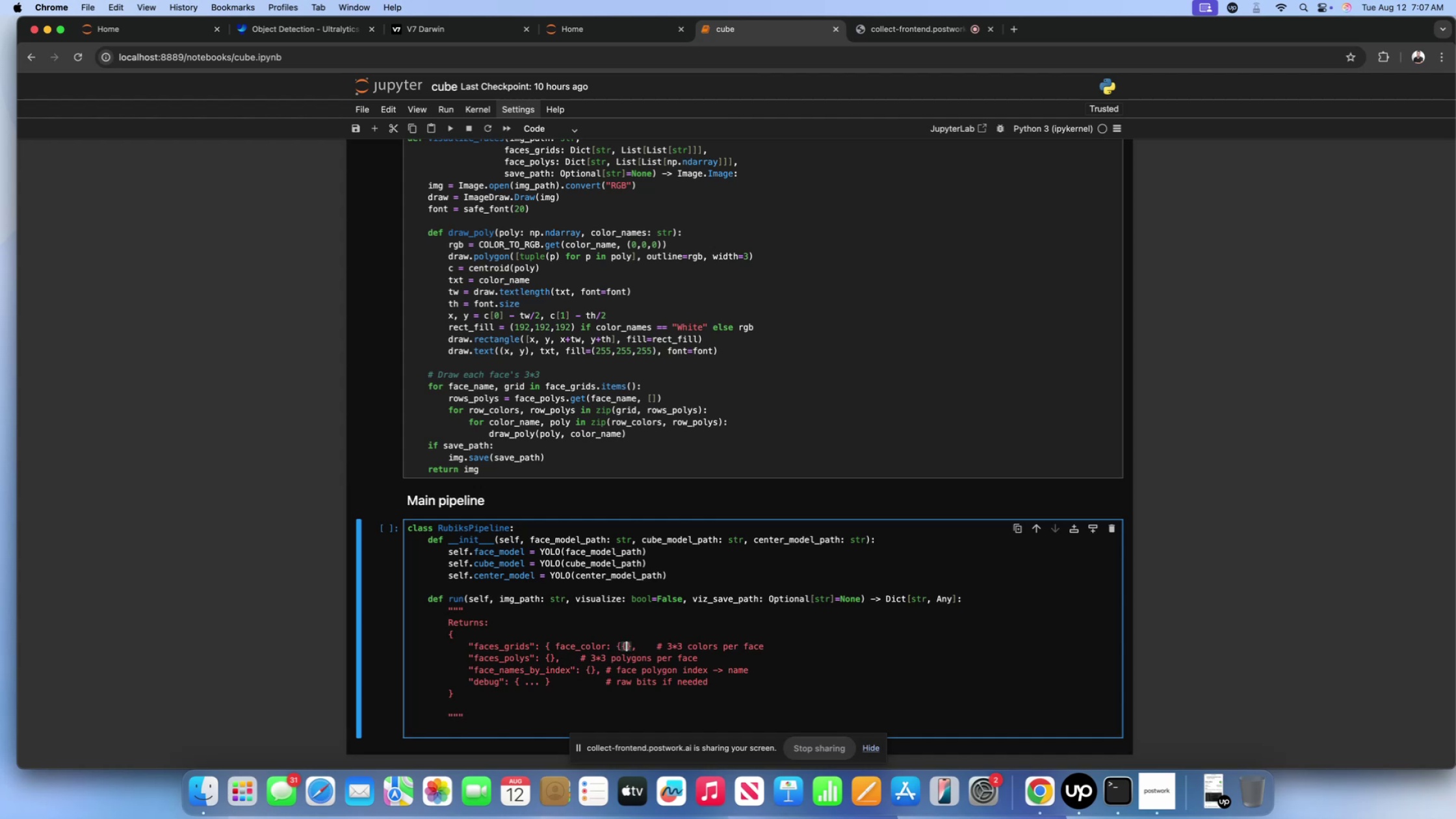 
key(Backspace)
 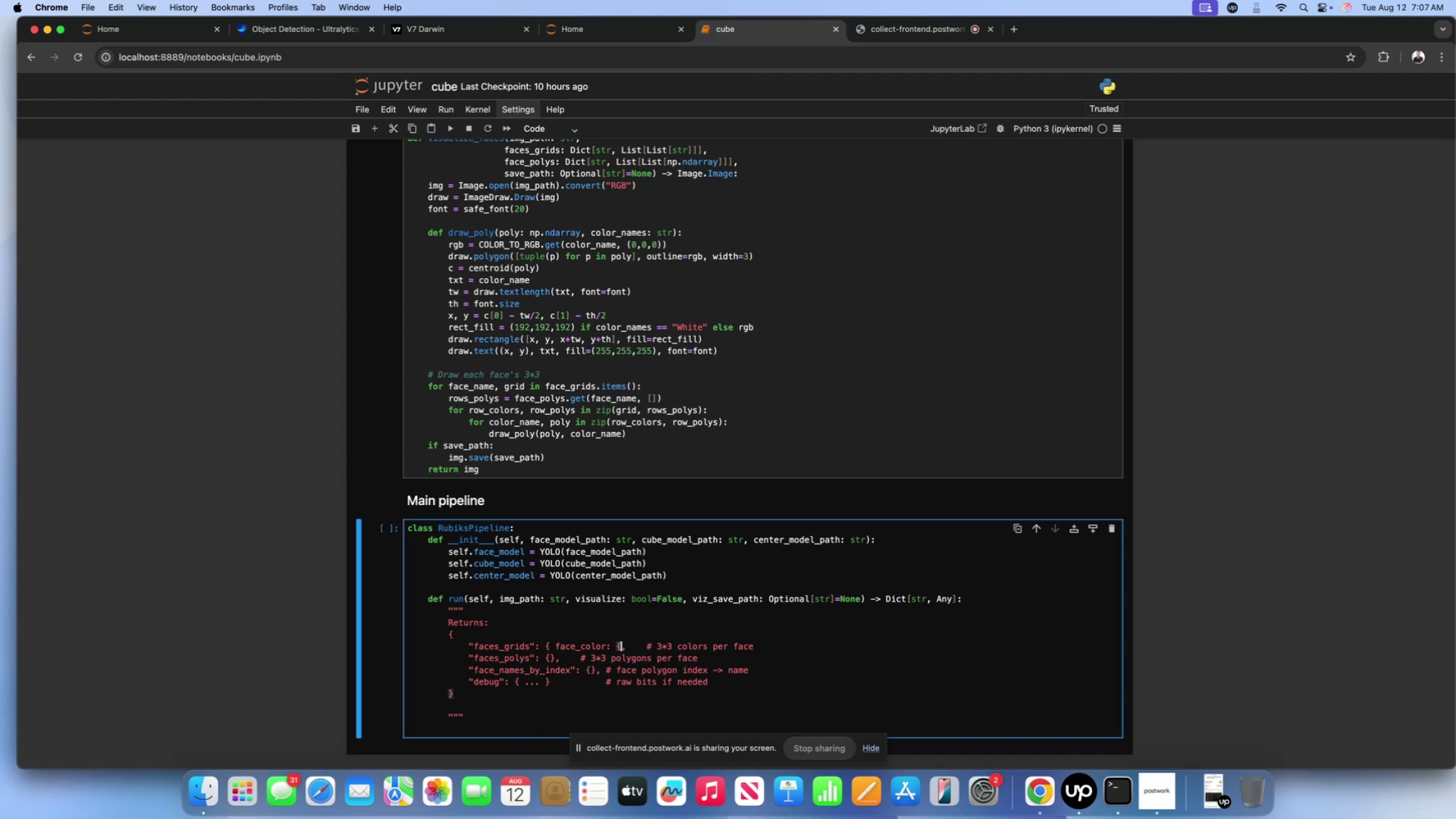 
key(Backspace)
 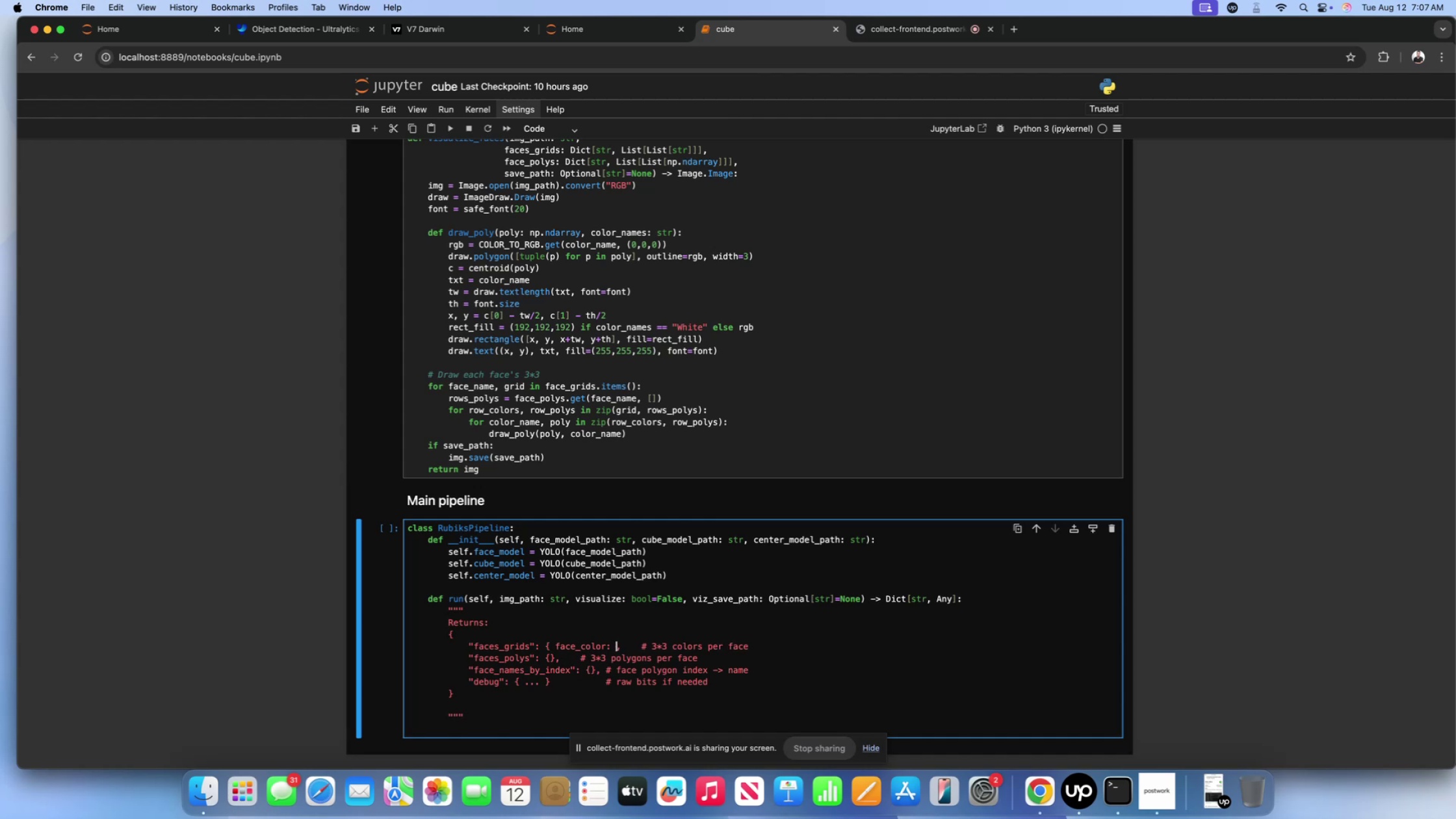 
key(Backspace)
 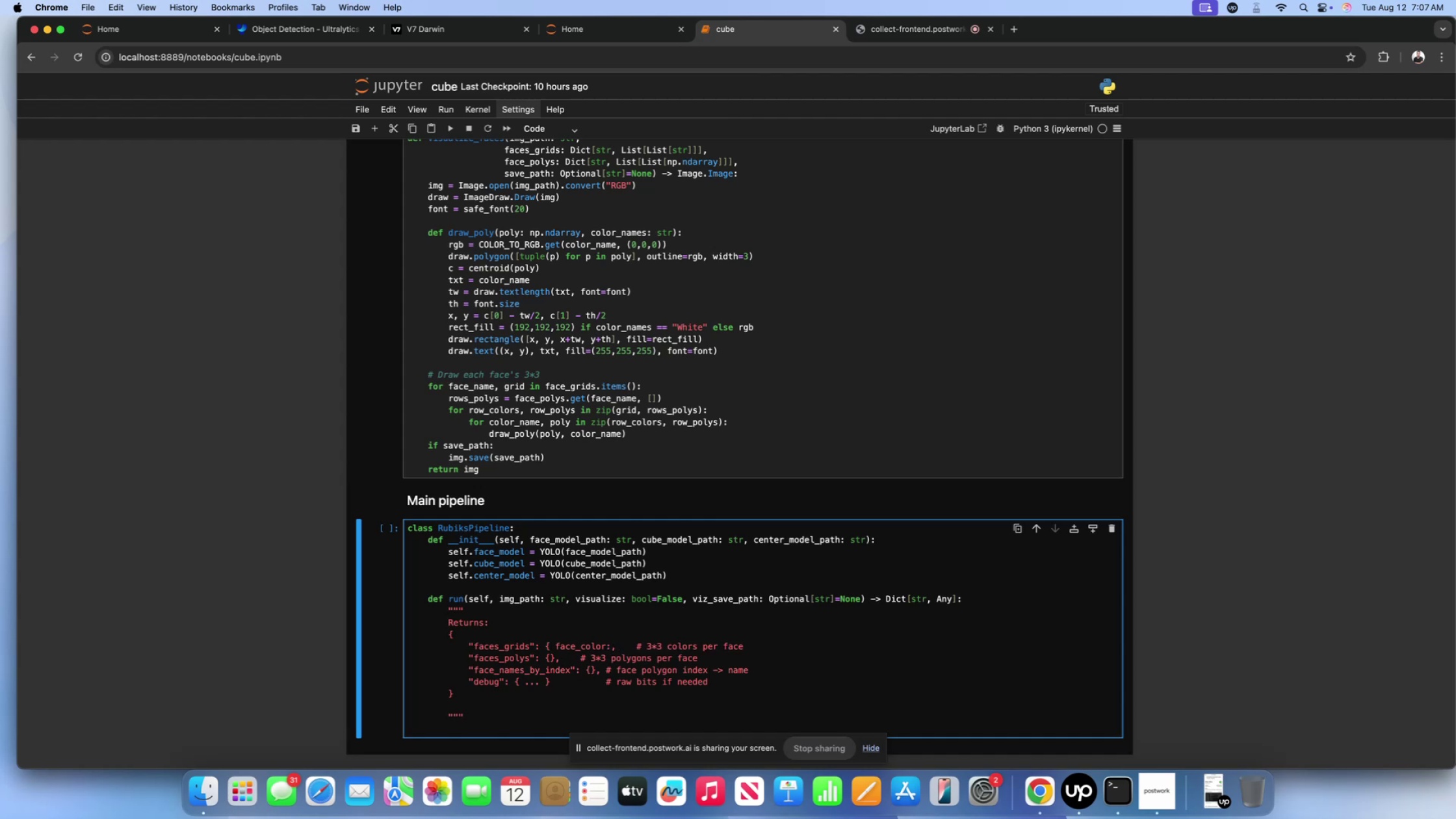 
key(Space)
 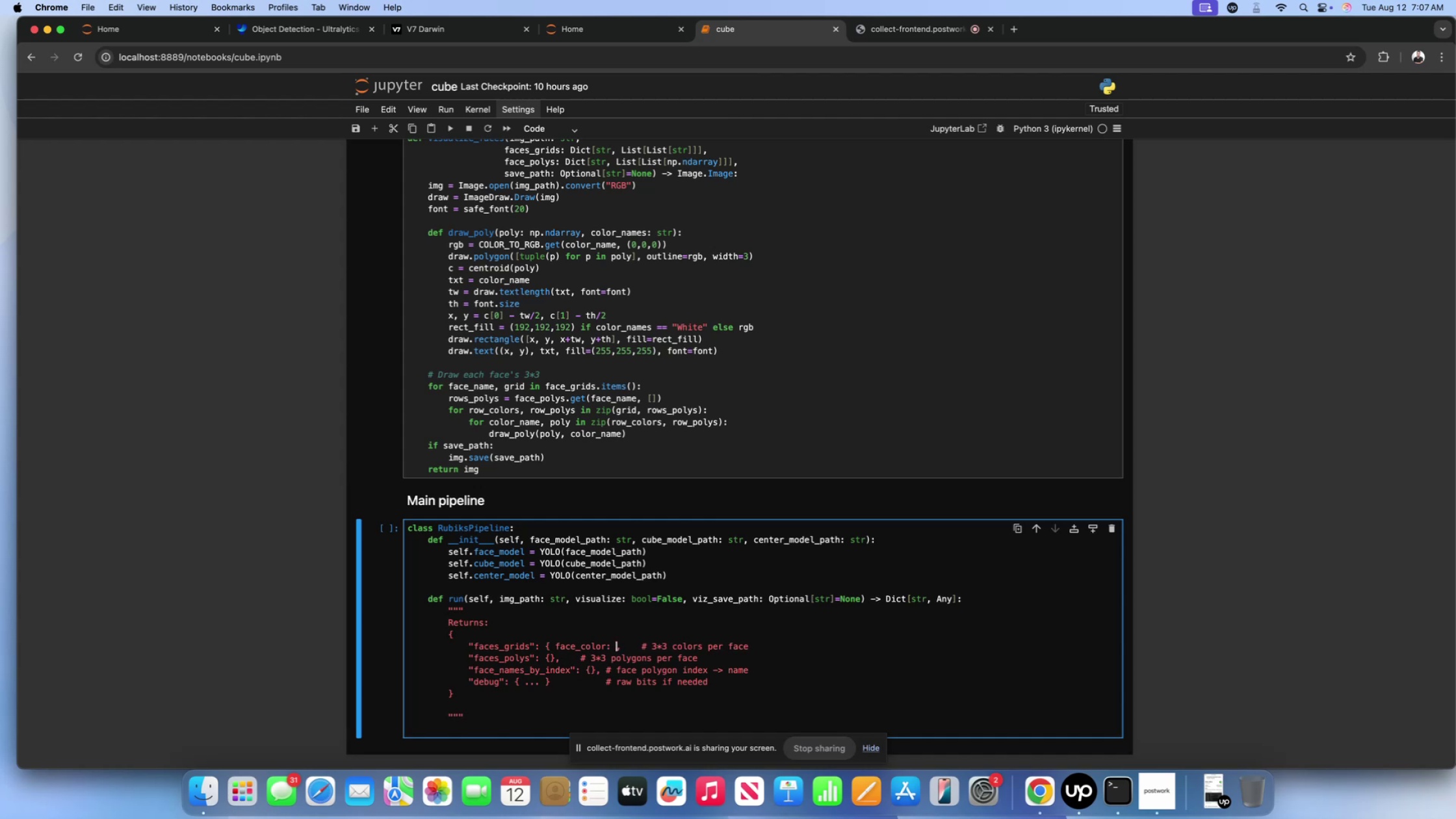 
key(Shift+BracketLeft)
 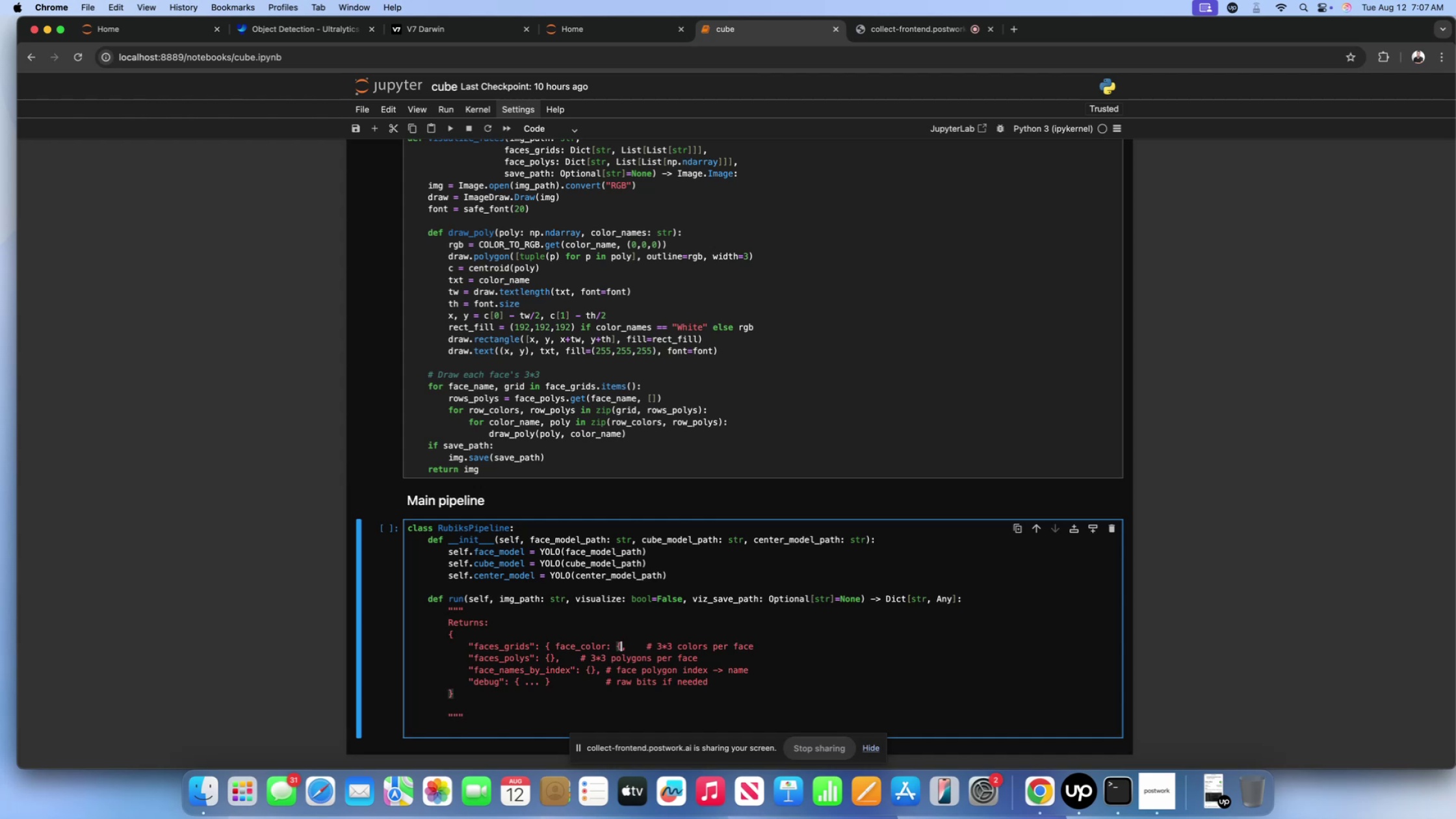 
key(Shift+BracketLeft)
 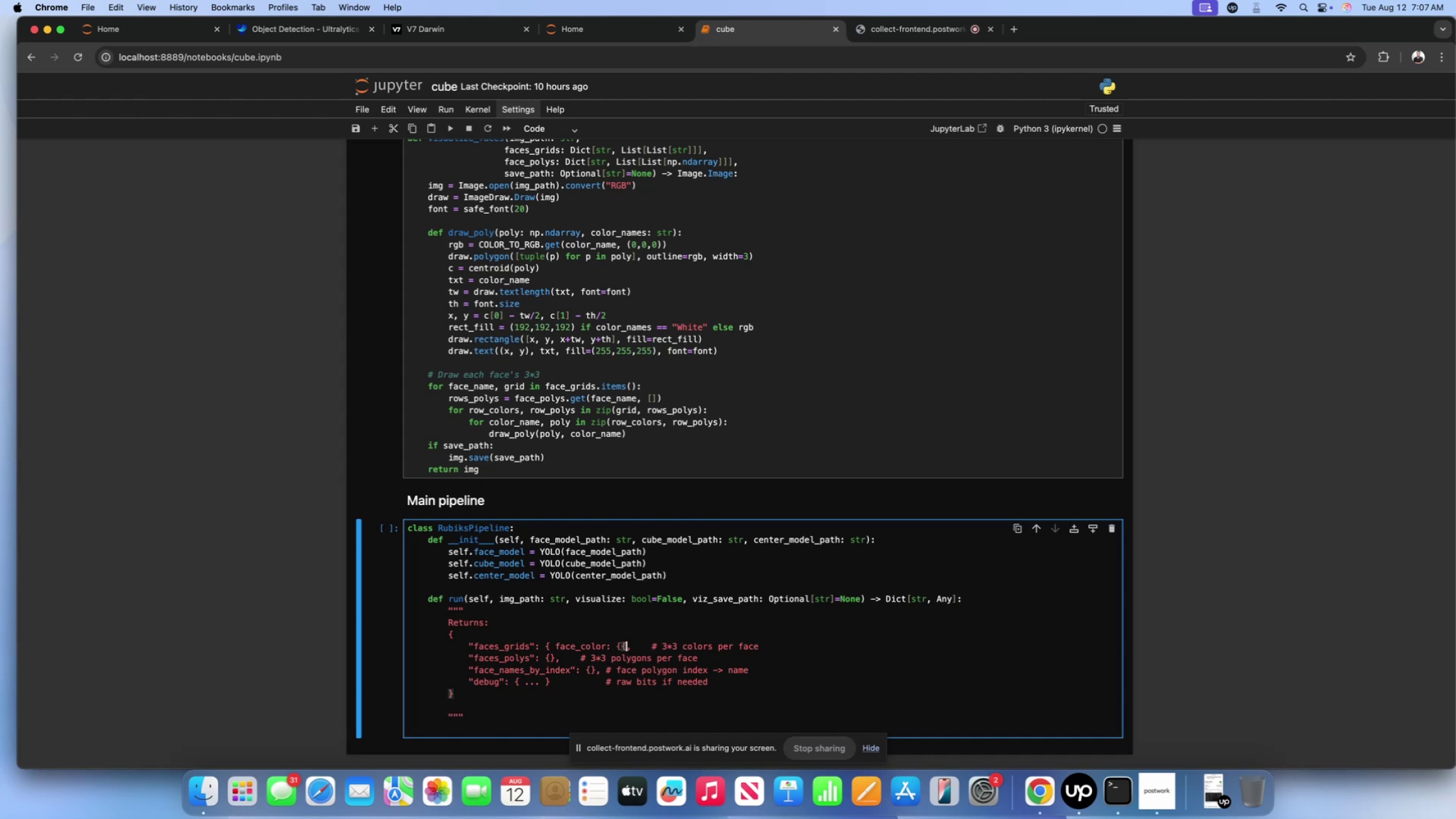 
key(Backspace)
 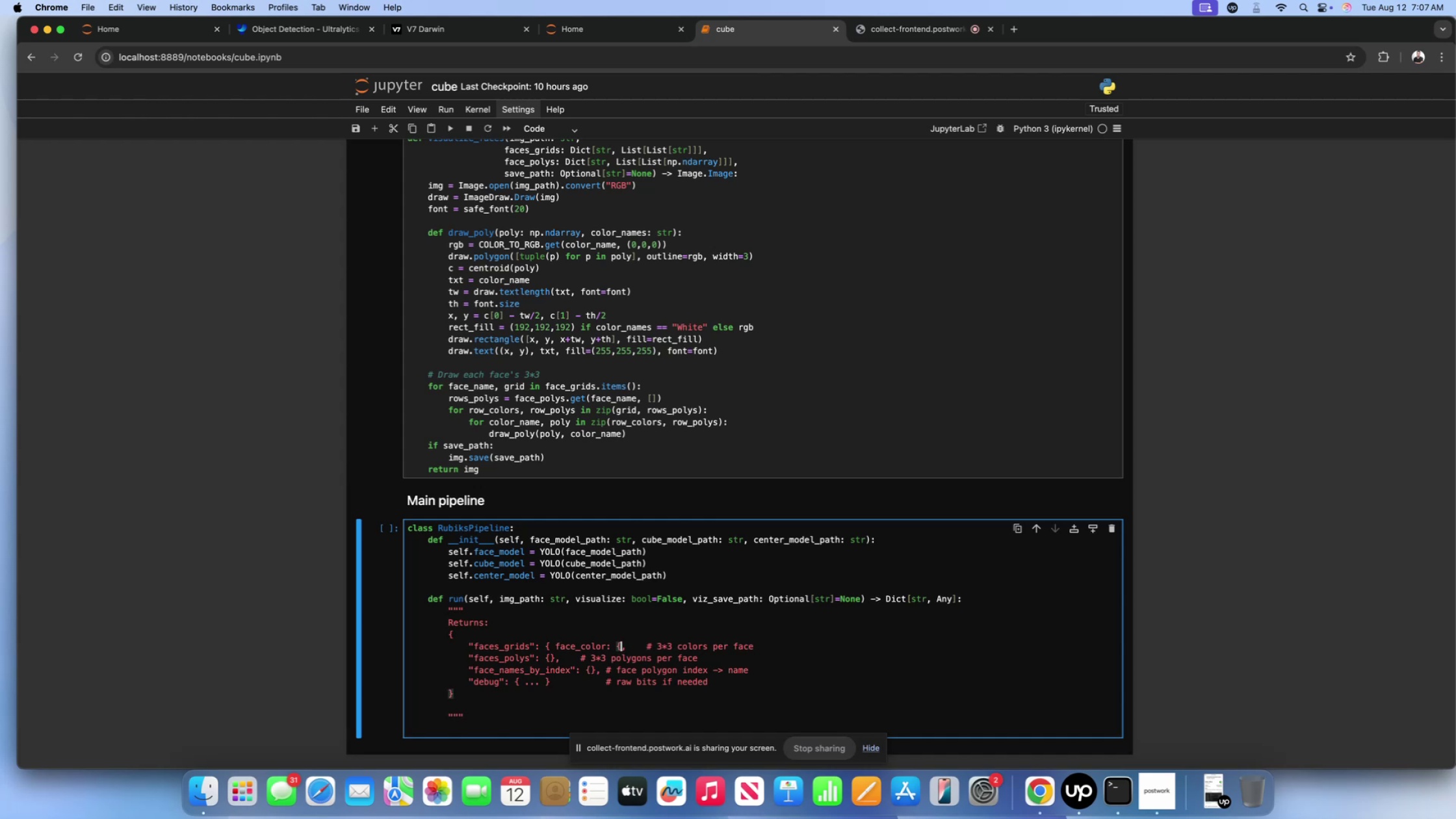 
key(Backspace)
 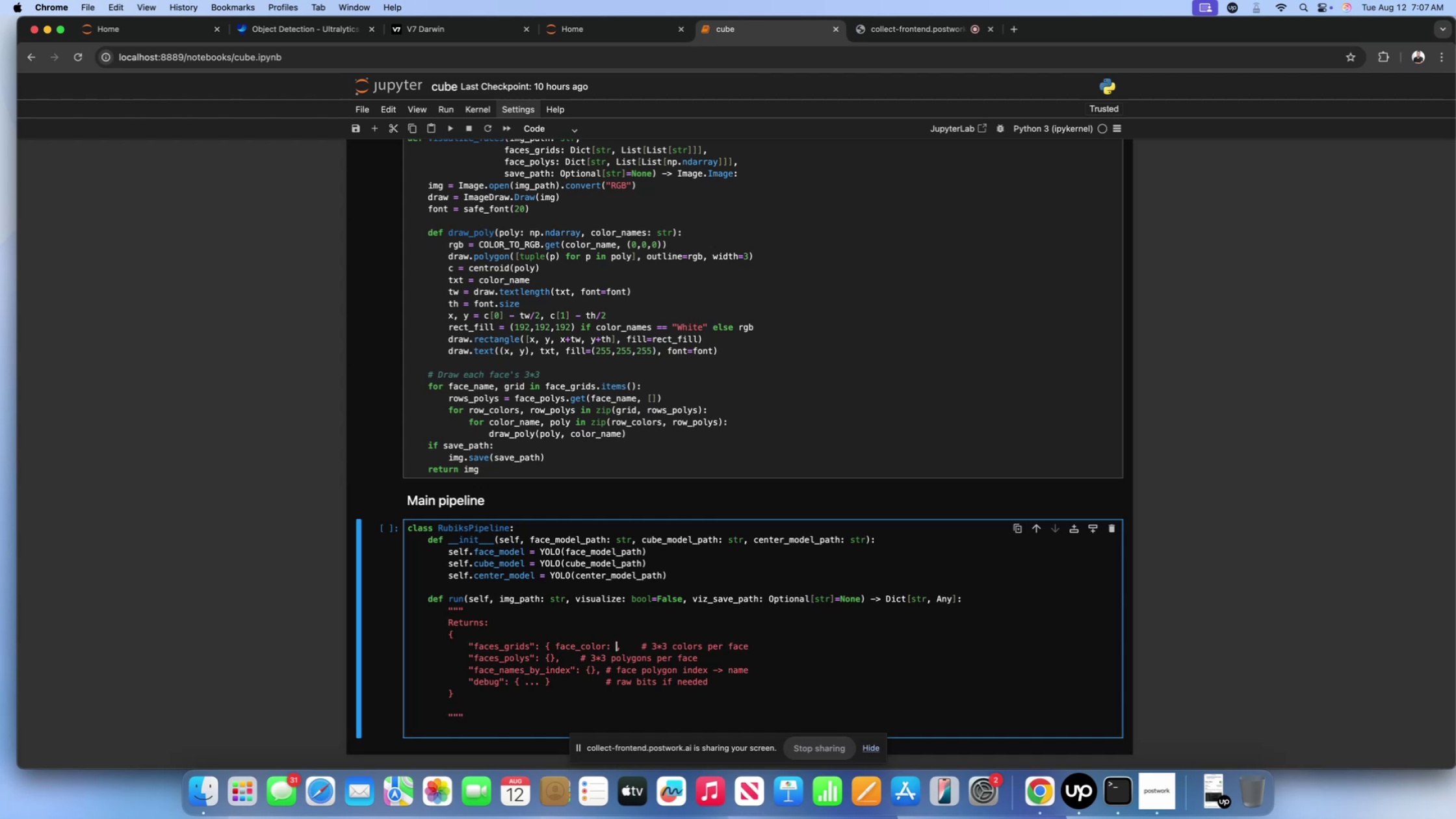 
key(Shift+BracketLeft)
 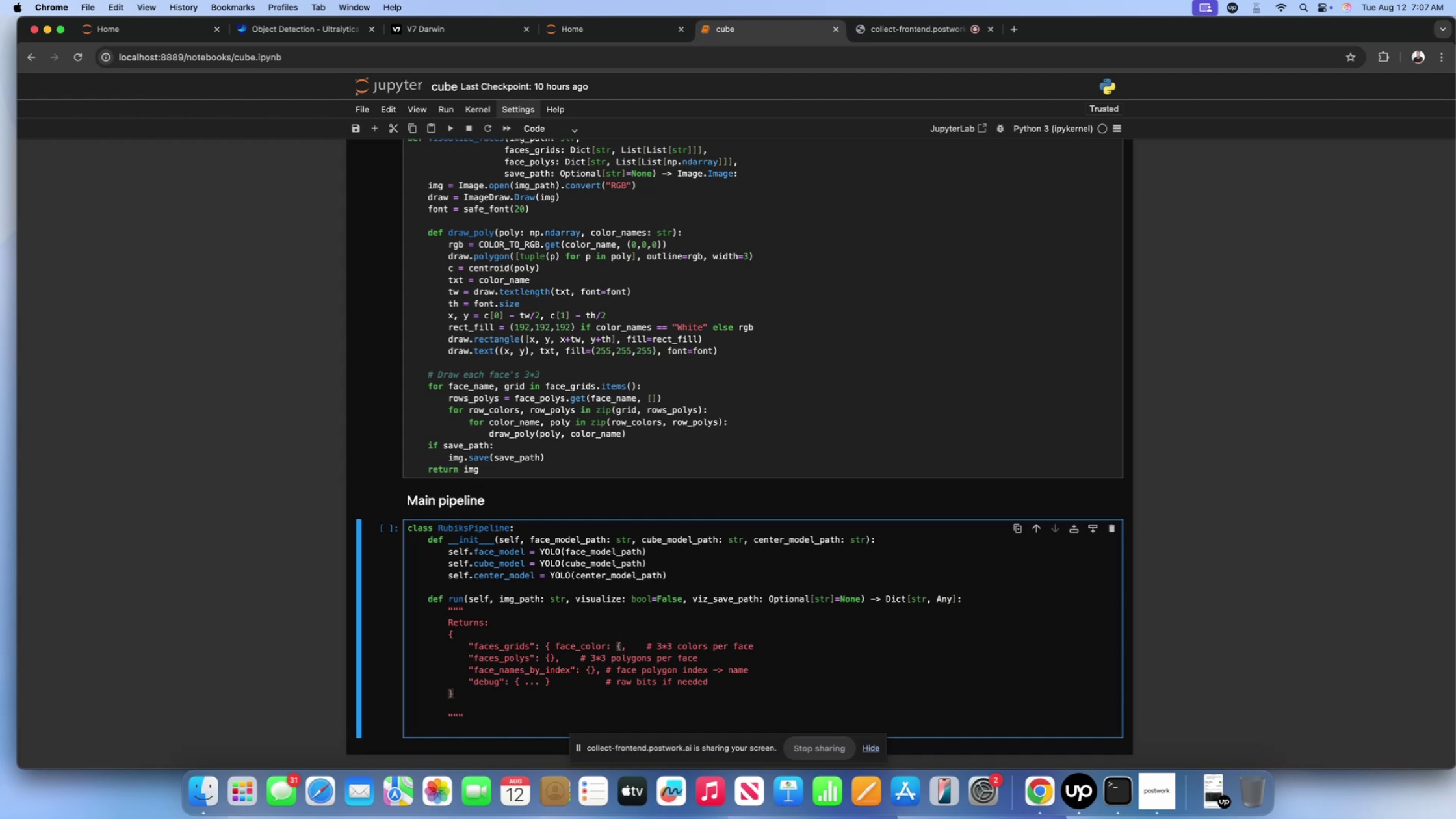 
key(Backspace)
 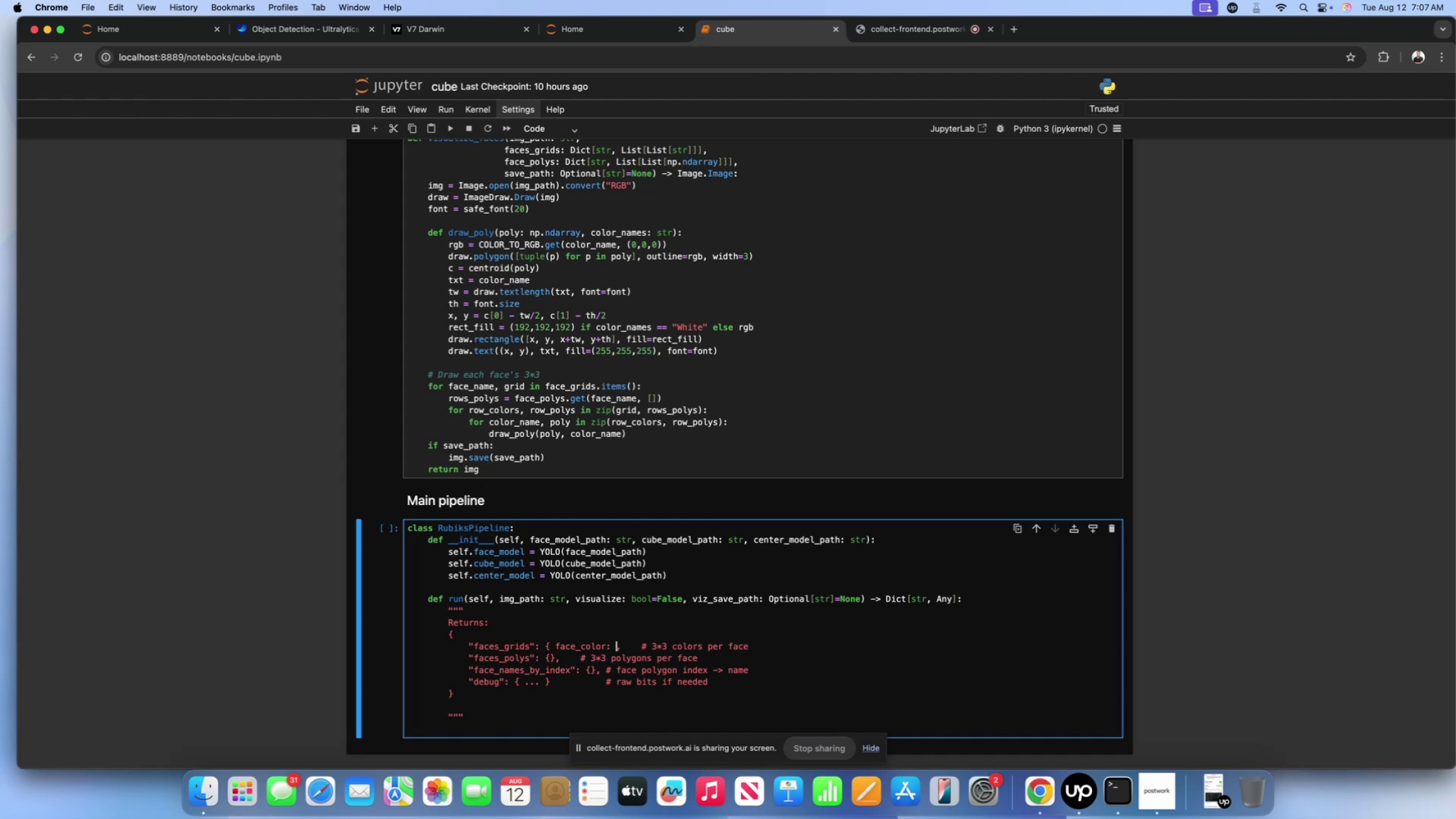 
key(BracketLeft)
 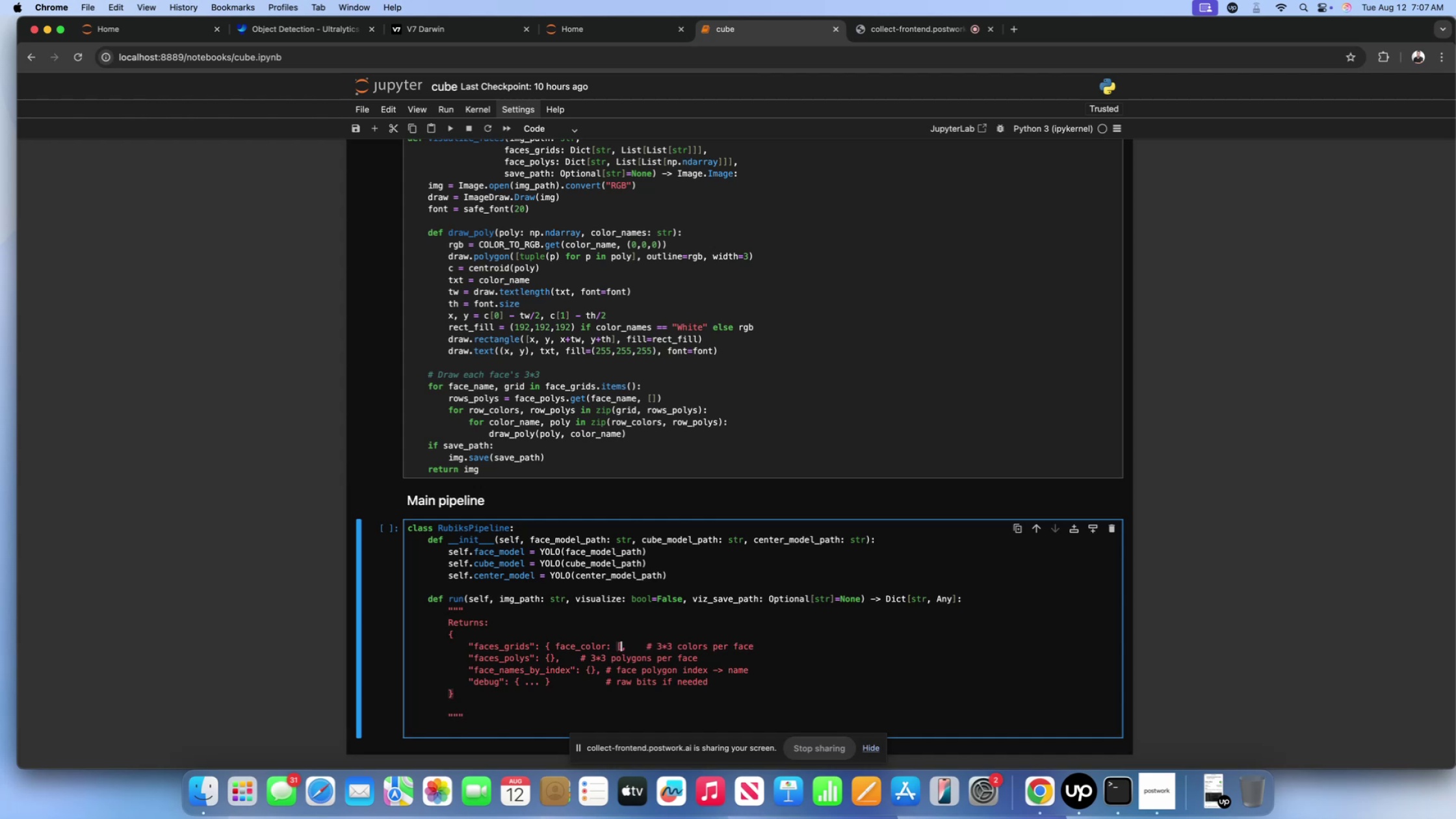 
key(BracketRight)
 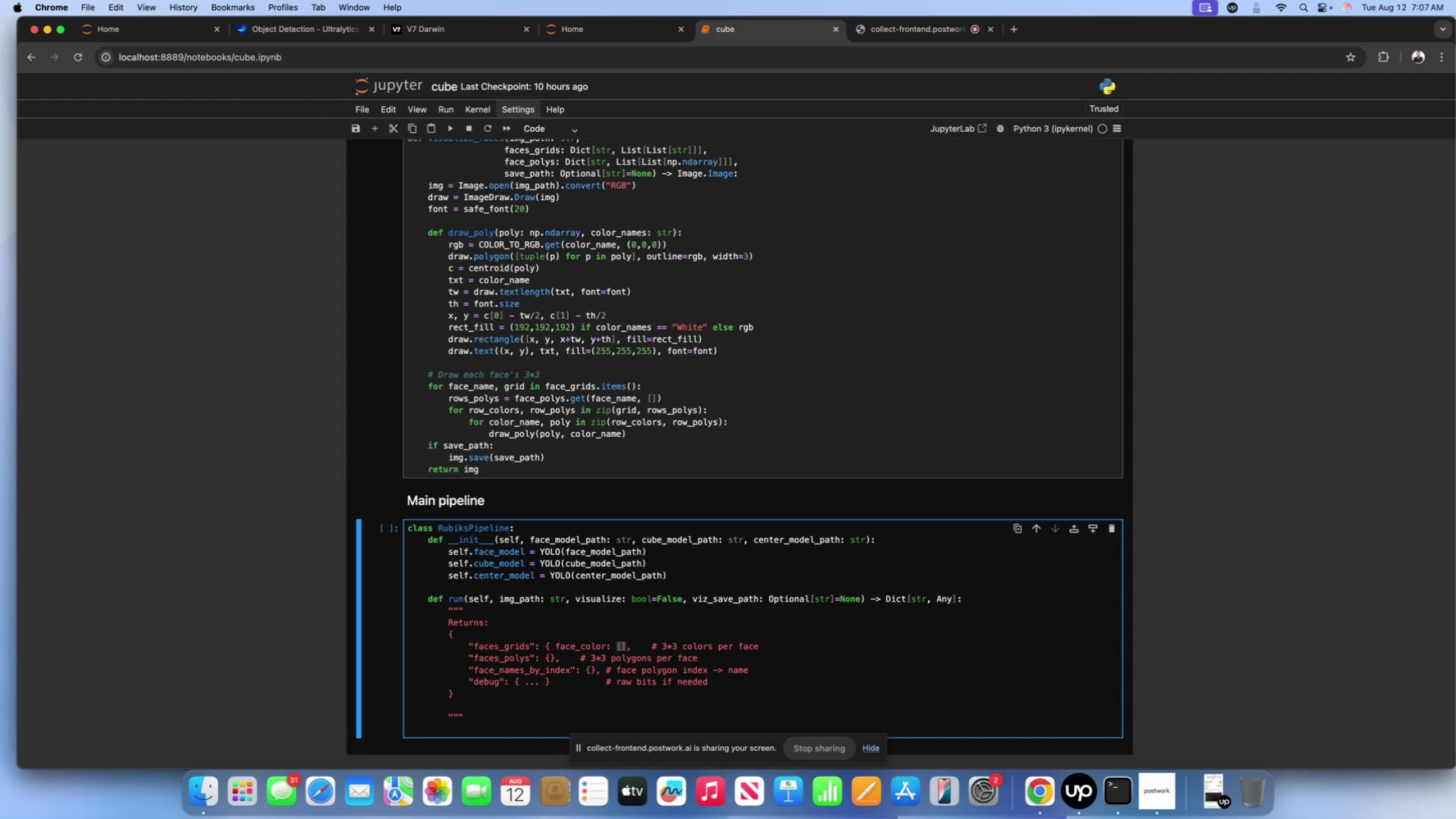 
wait(10.53)
 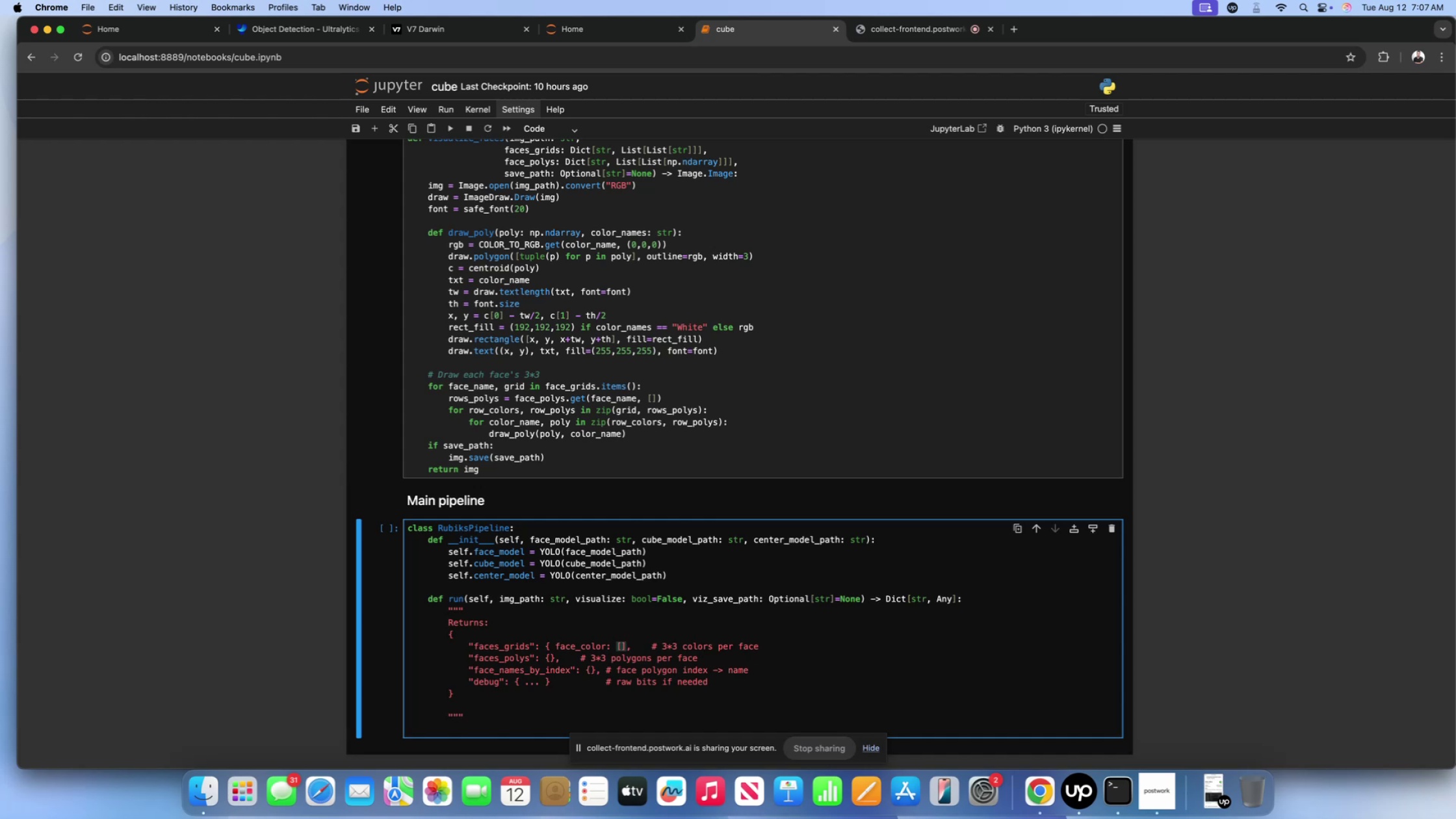 
key(Backspace)
 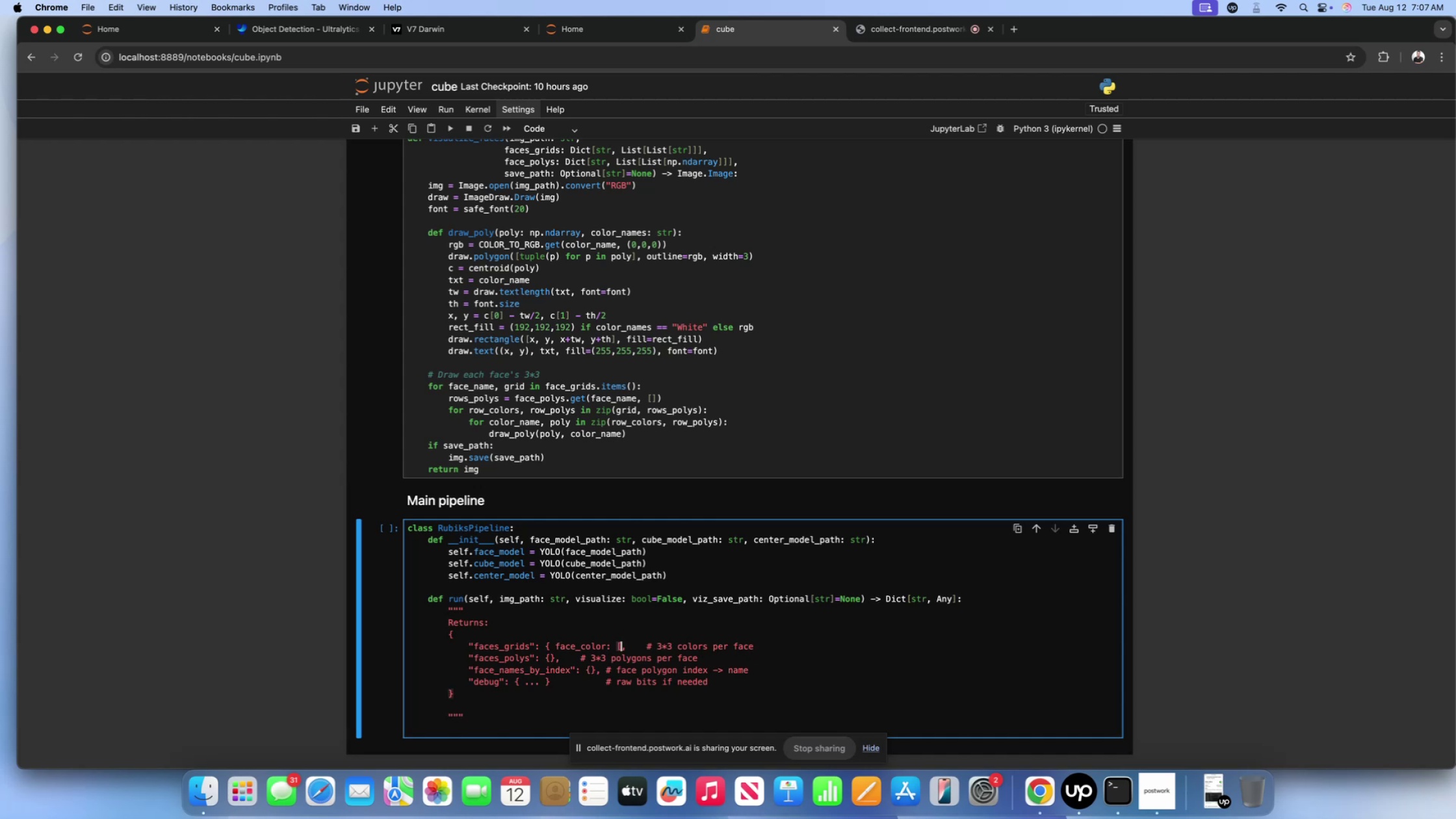 
key(Backspace)
 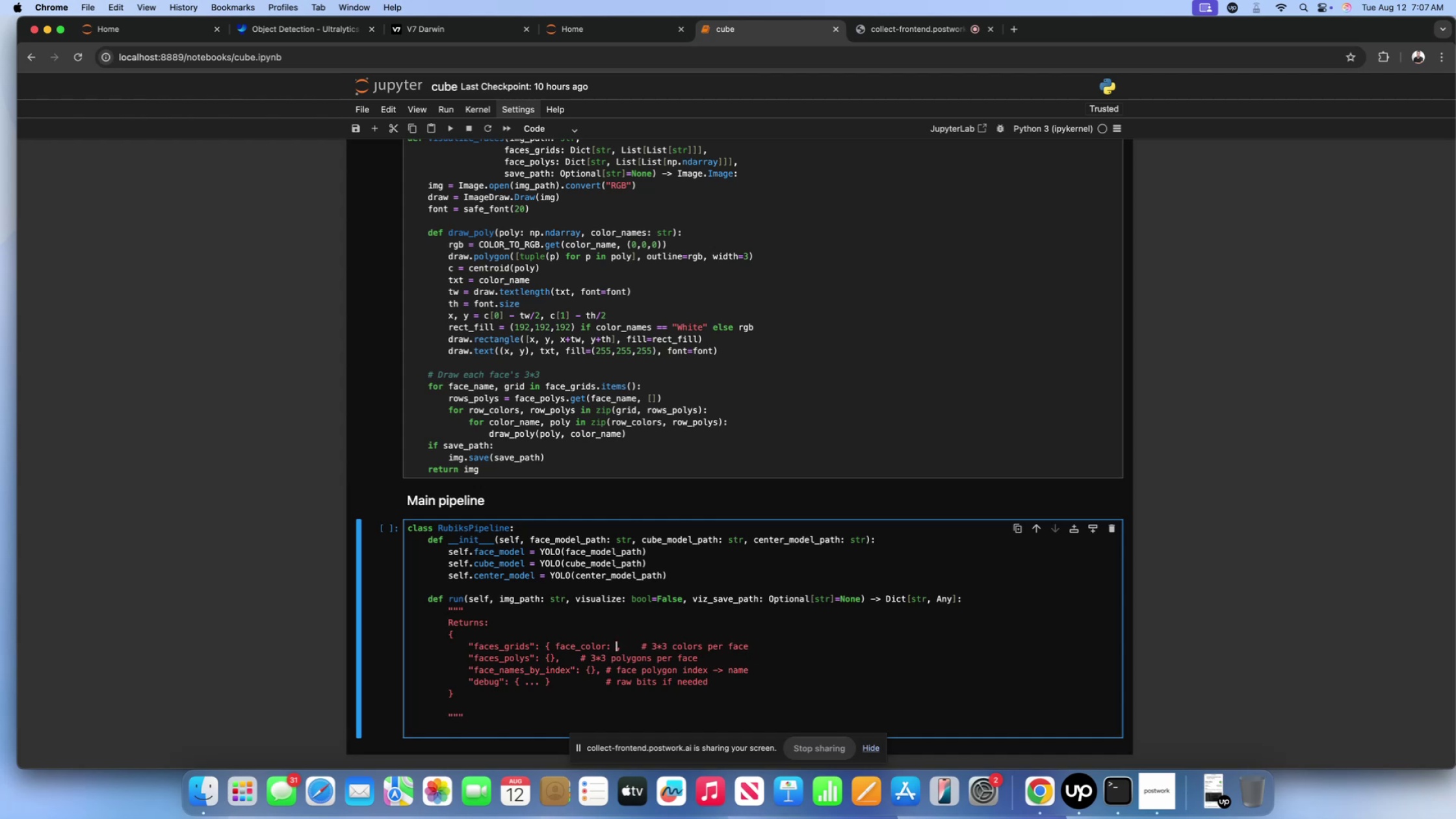 
key(Shift+BracketRight)
 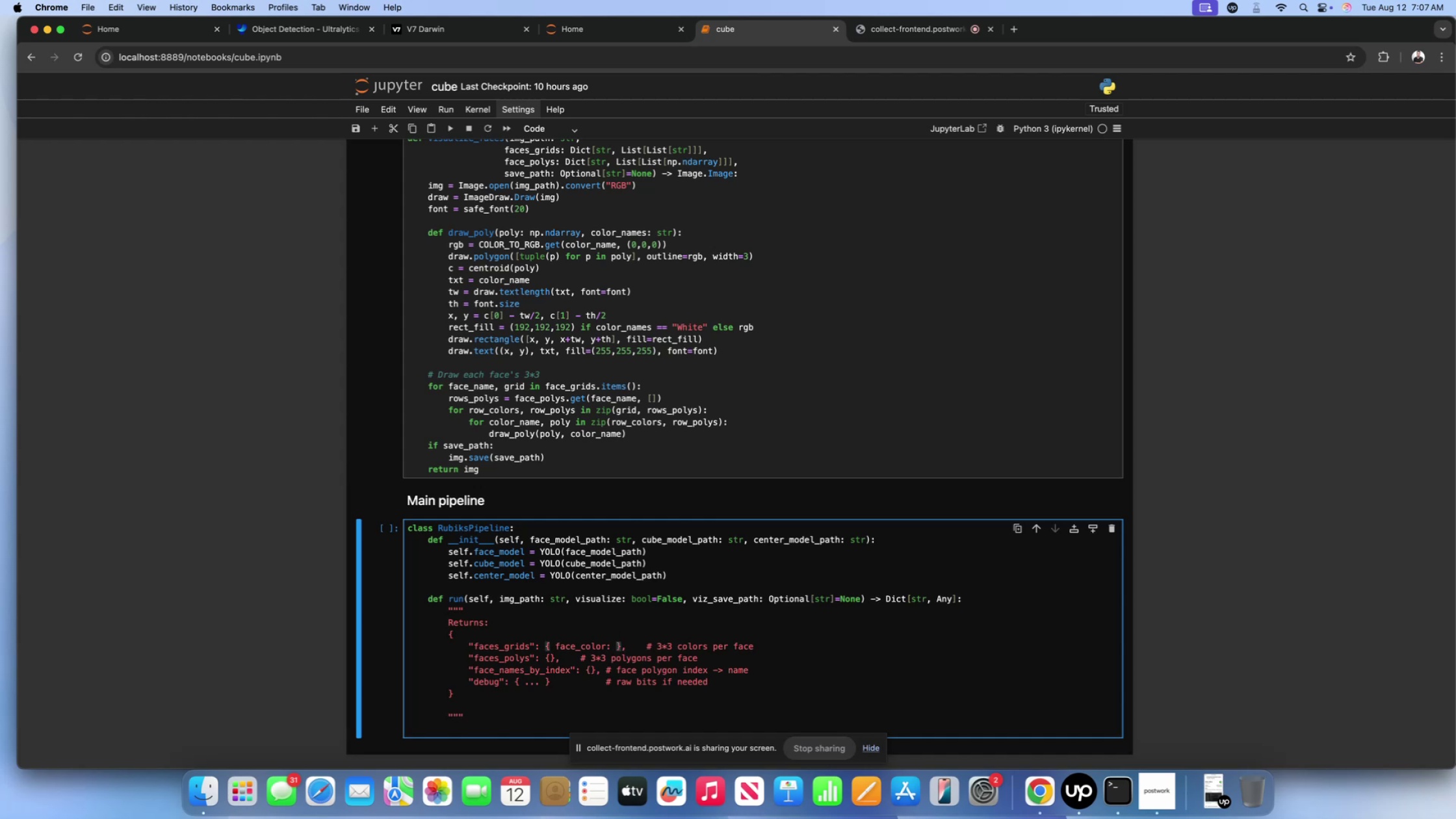 
wait(6.07)
 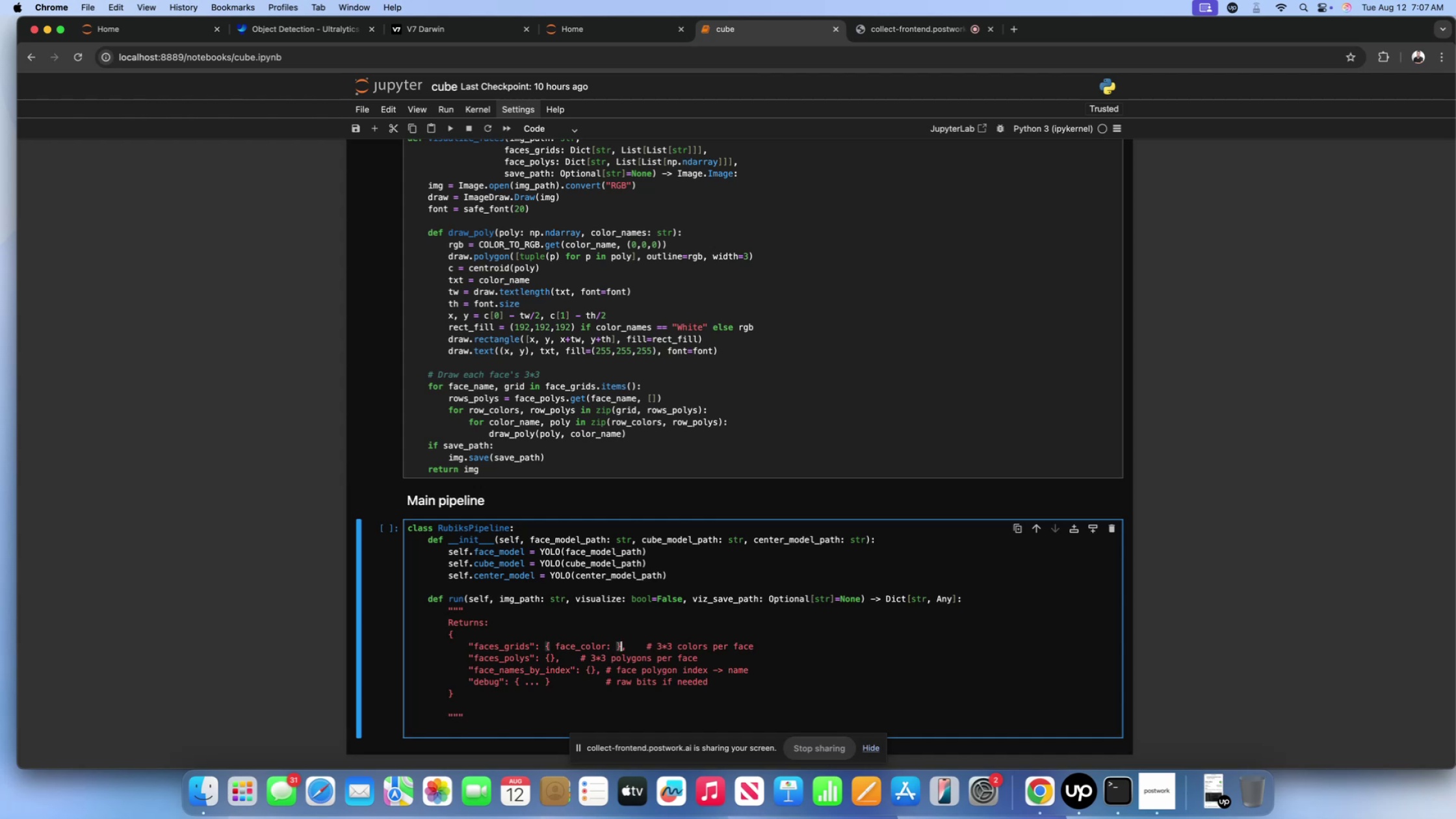 
key(ArrowLeft)
 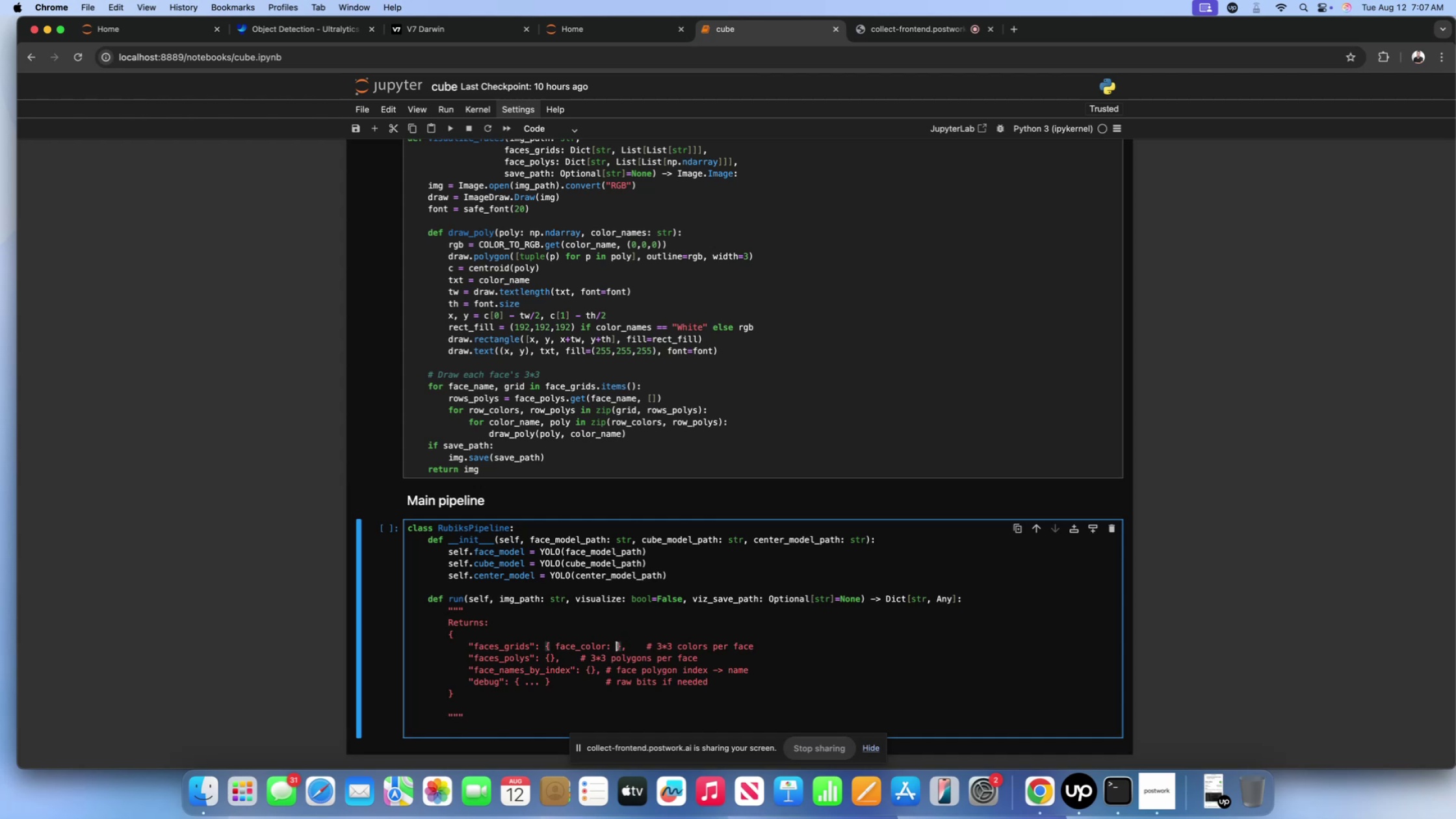 
key(Shift+BracketLeft)
 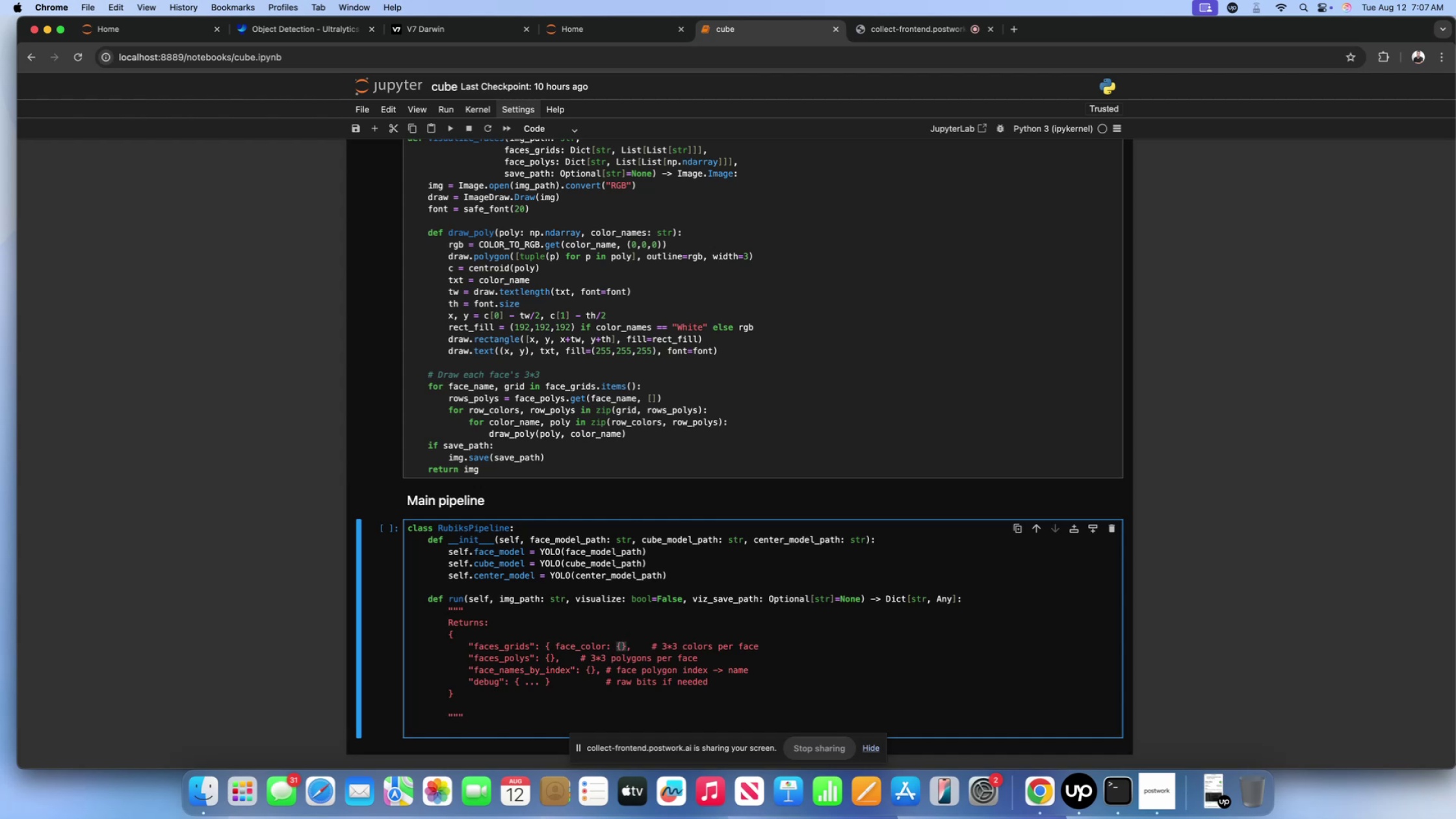 
key(Backspace)
 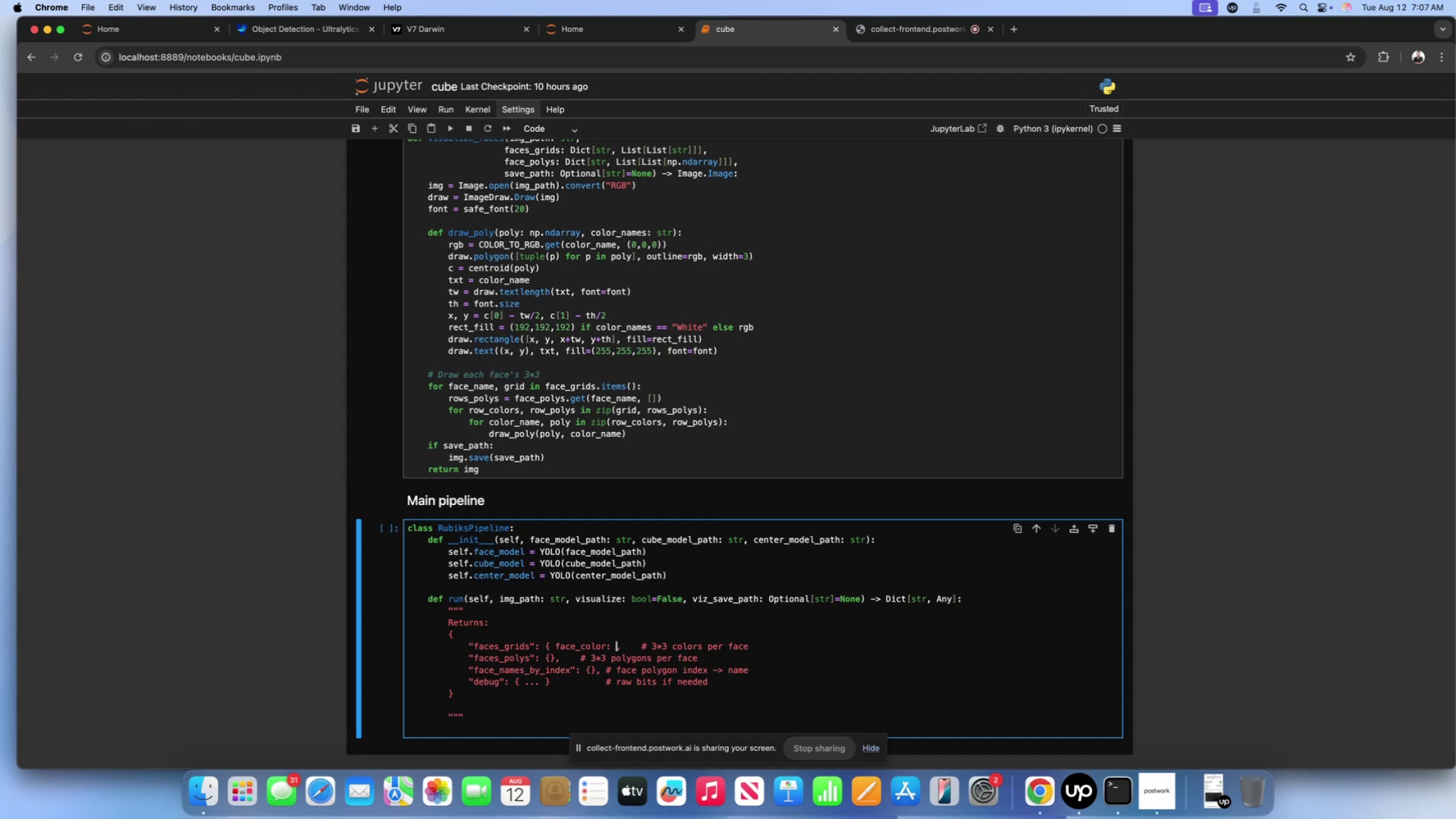 
key(BracketLeft)
 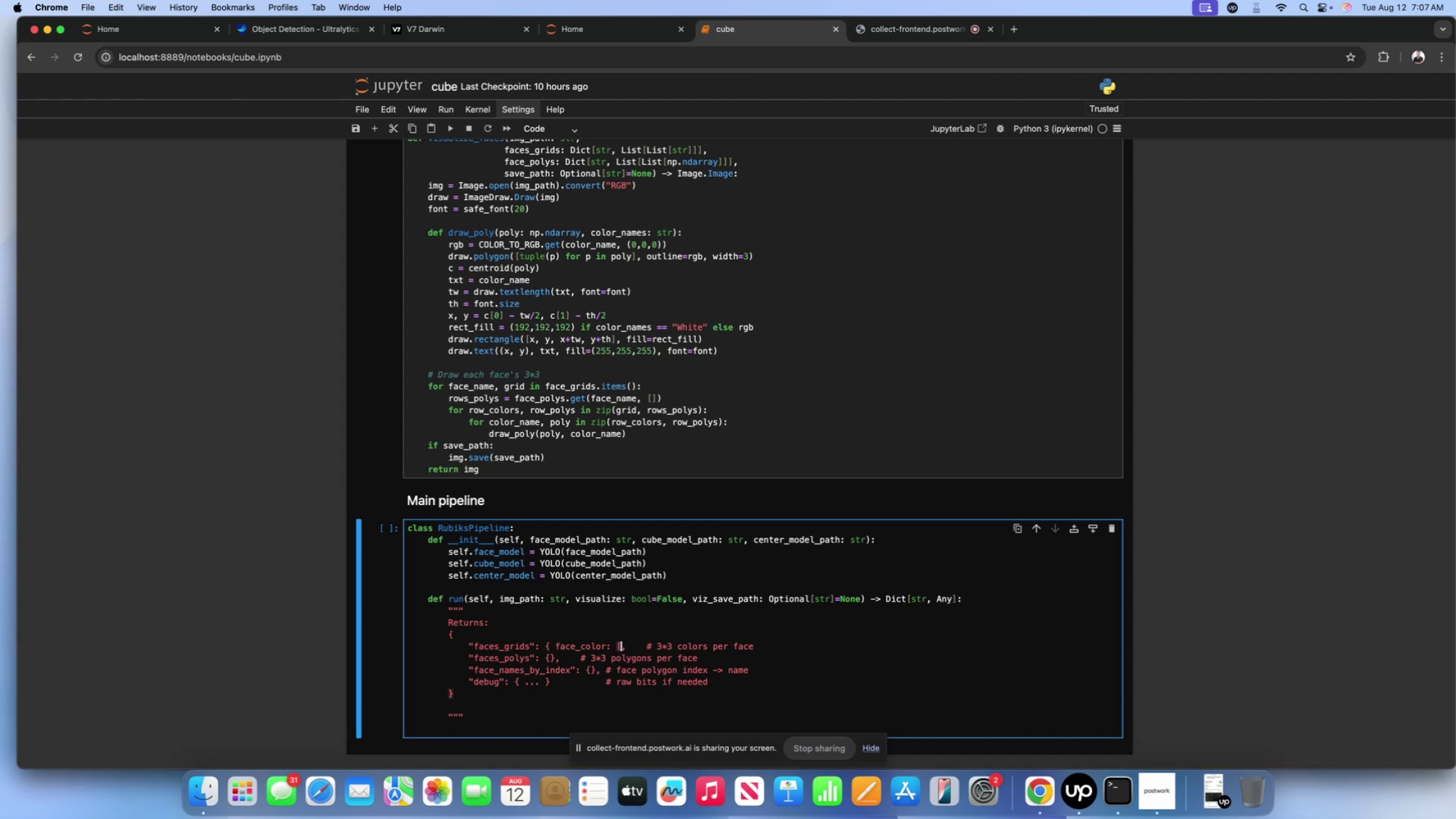 
key(BracketRight)
 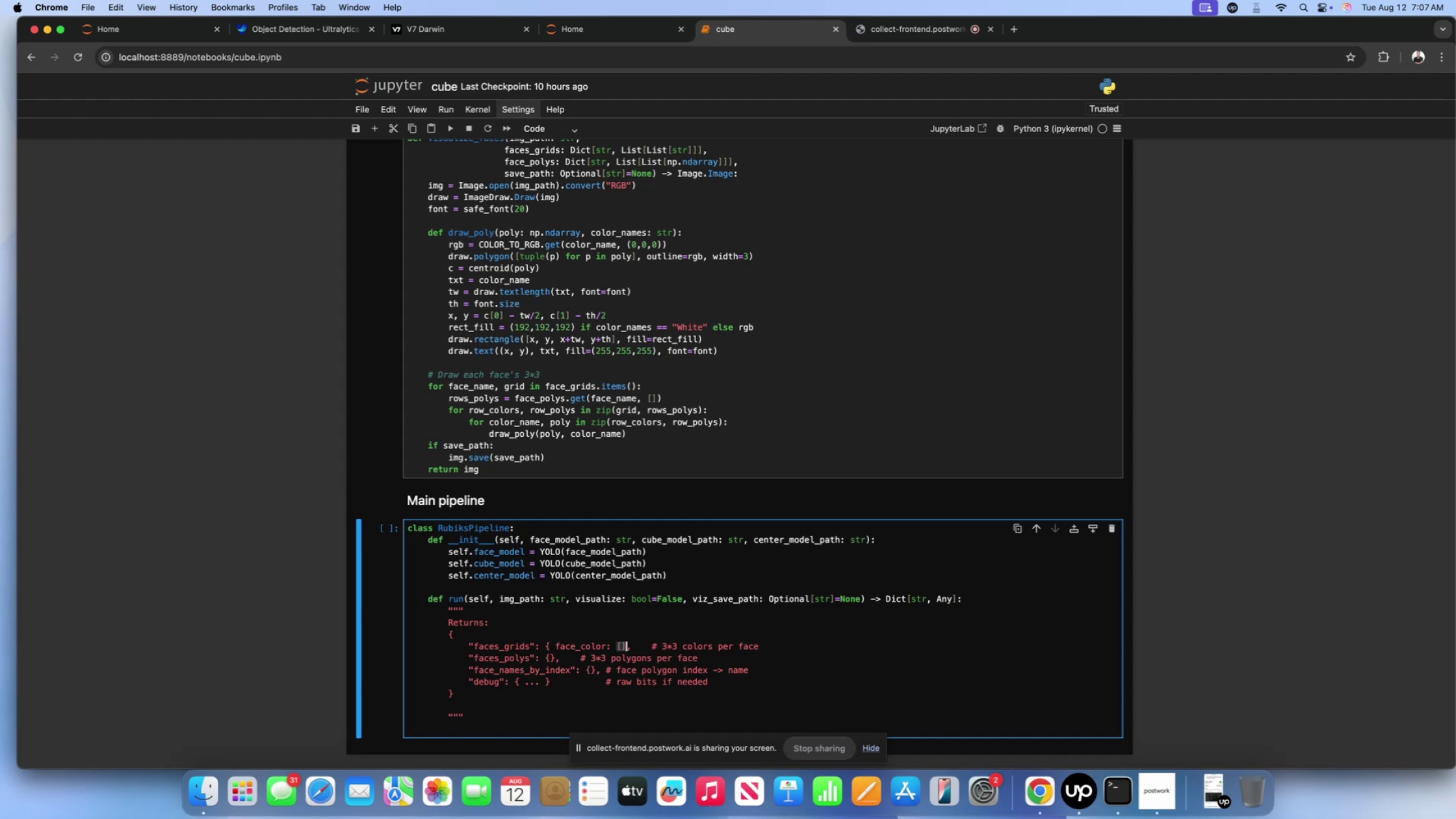 
key(ArrowLeft)
 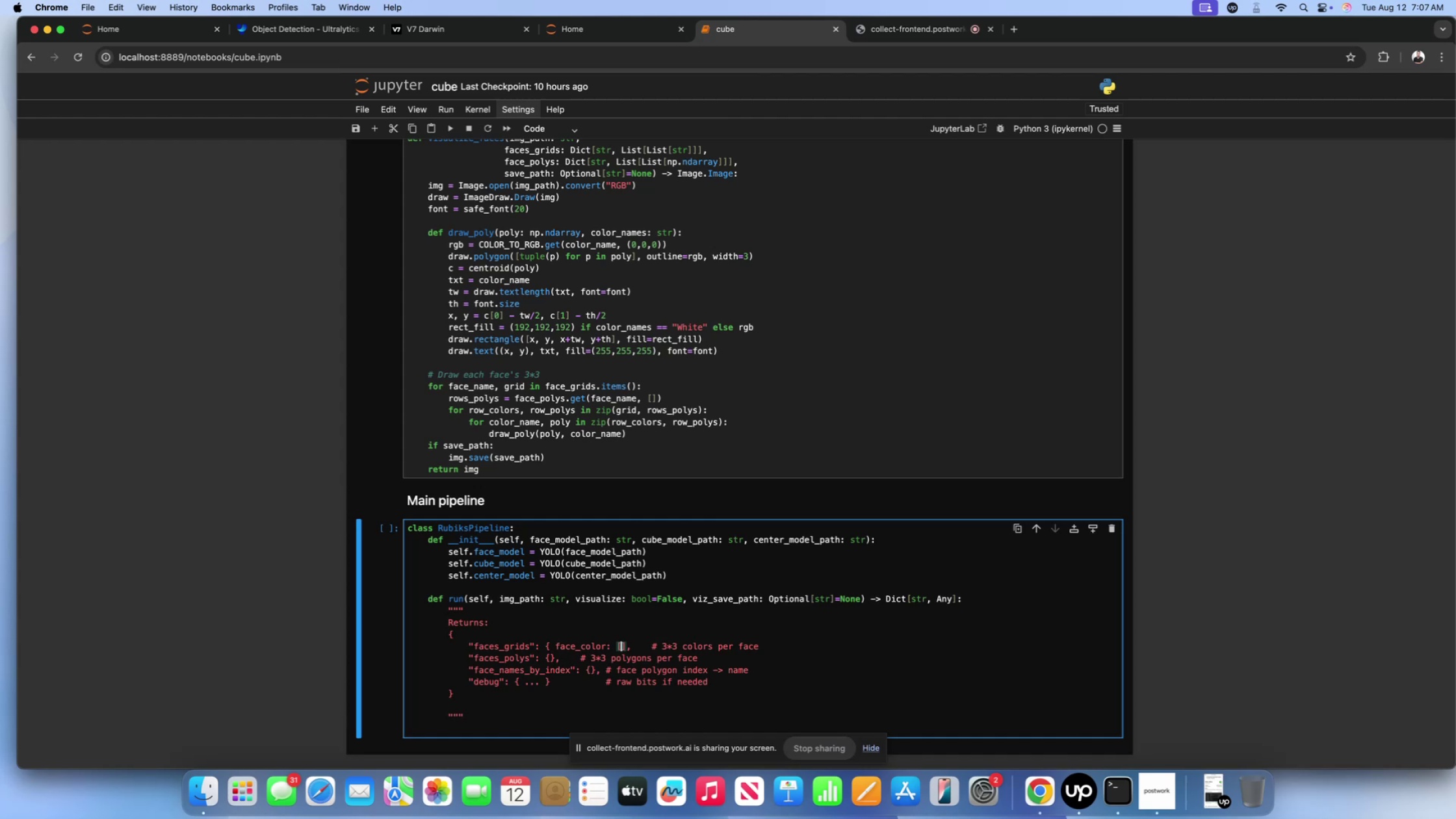 
key(BracketLeft)
 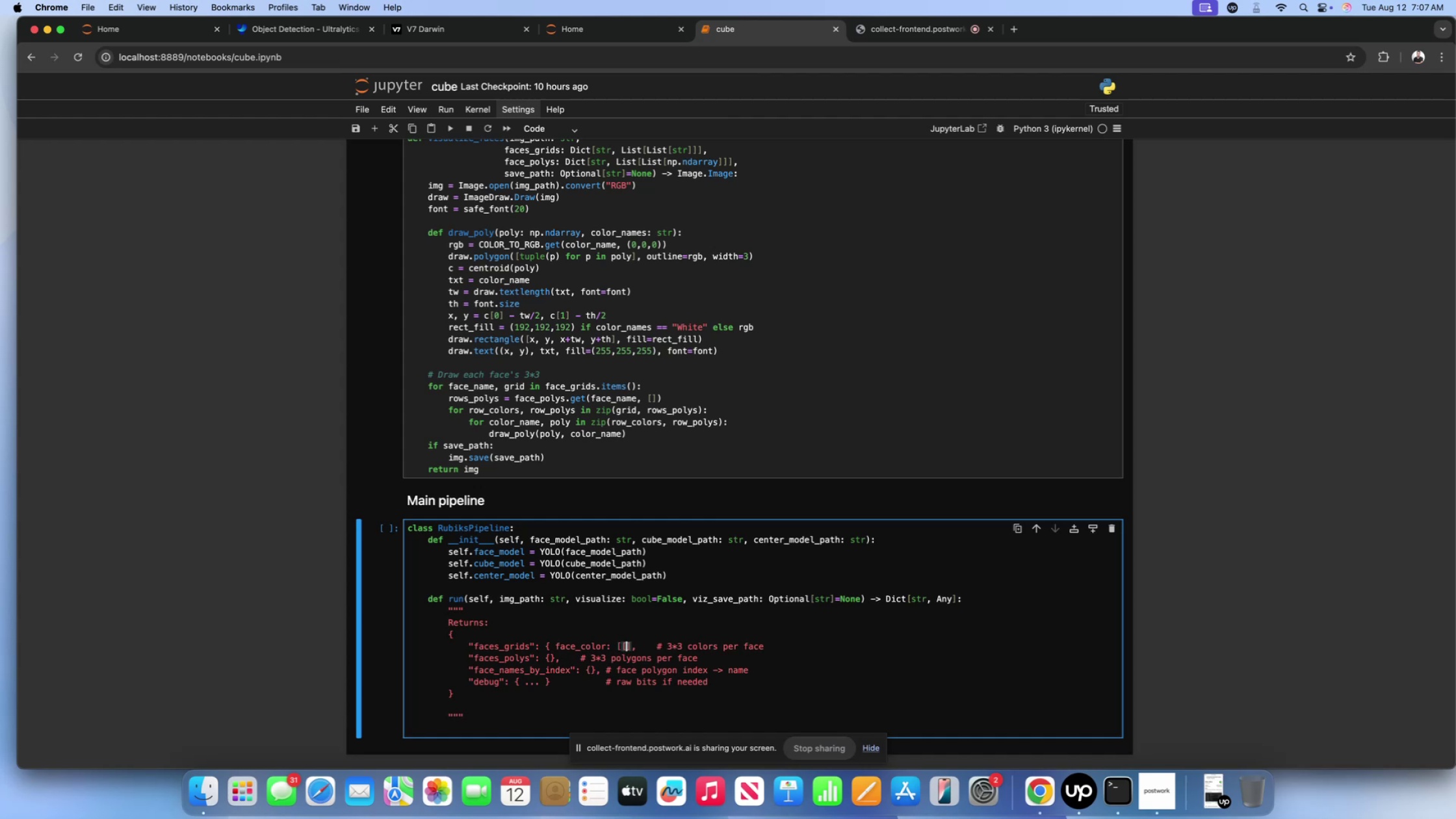 
key(BracketRight)
 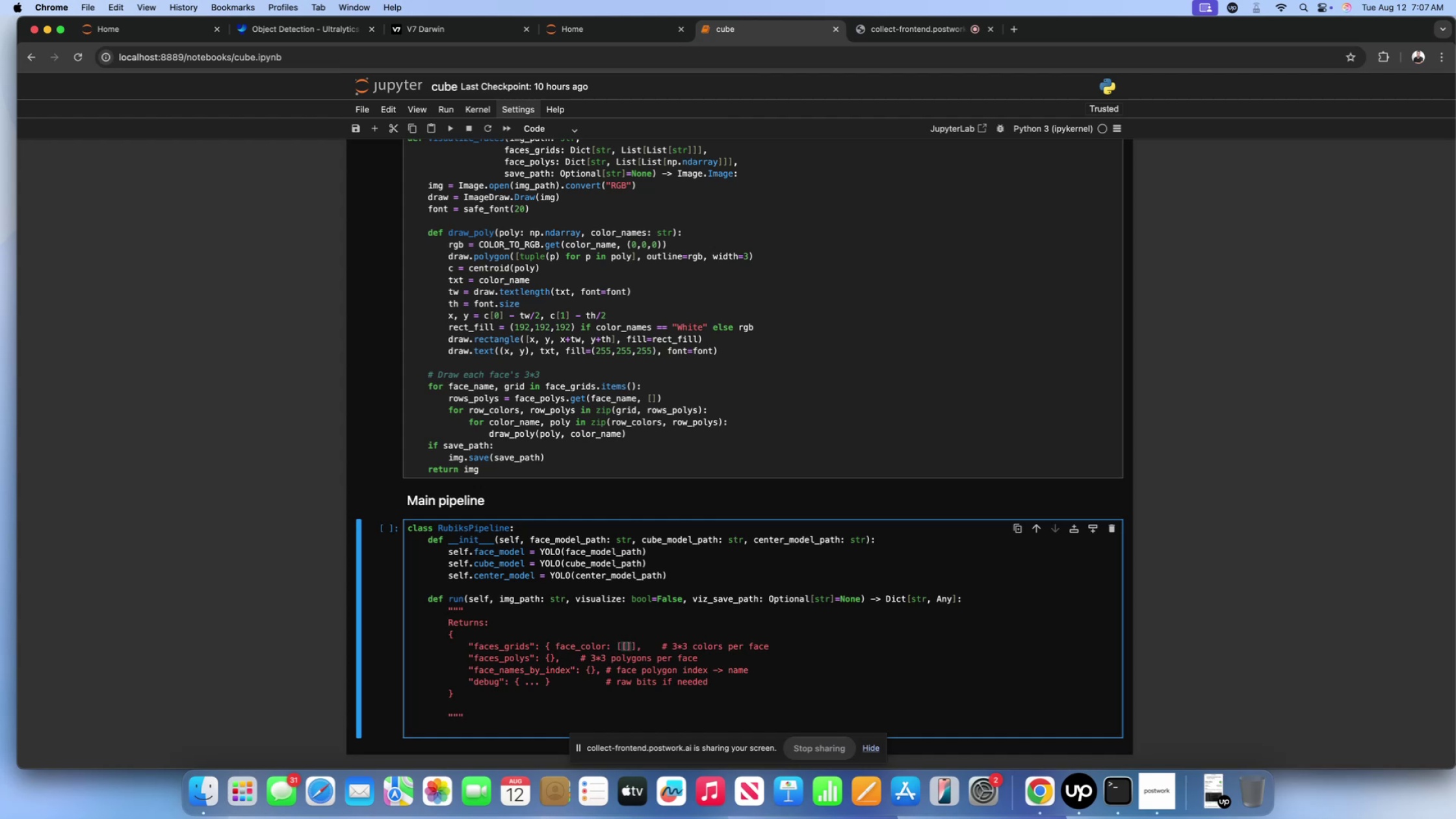 
key(ArrowLeft)
 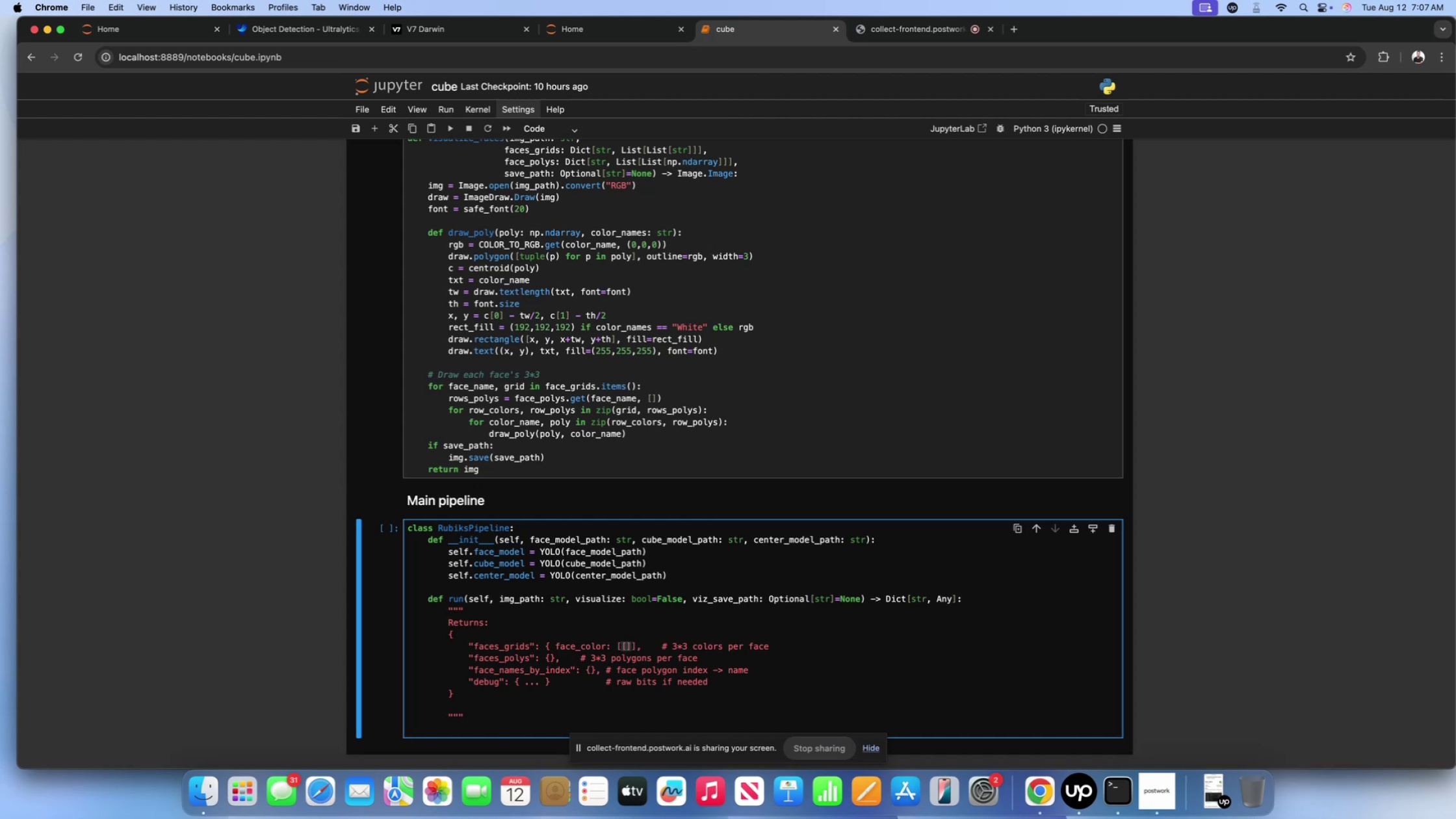 
type(col,...)
 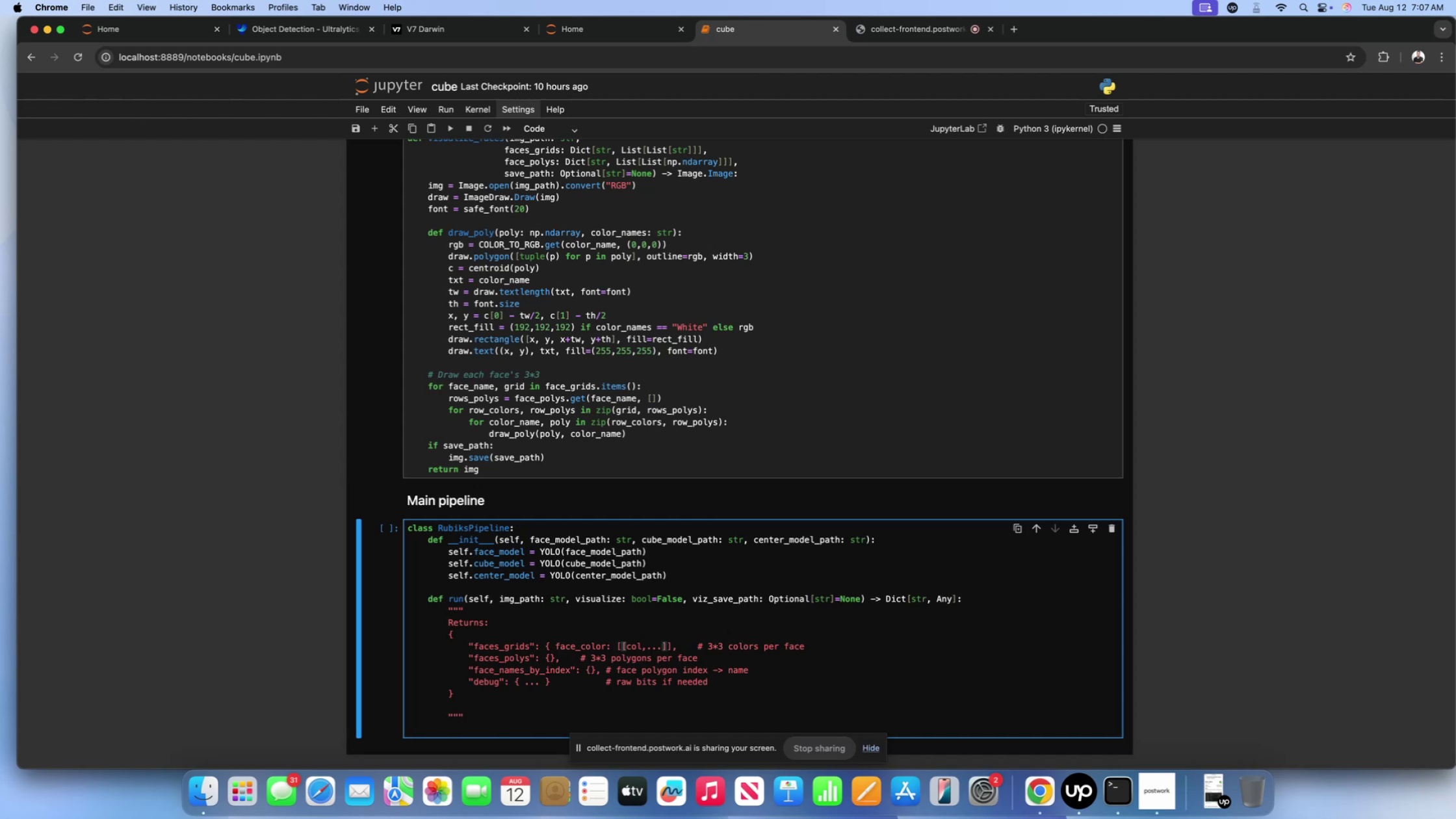 
key(ArrowRight)
 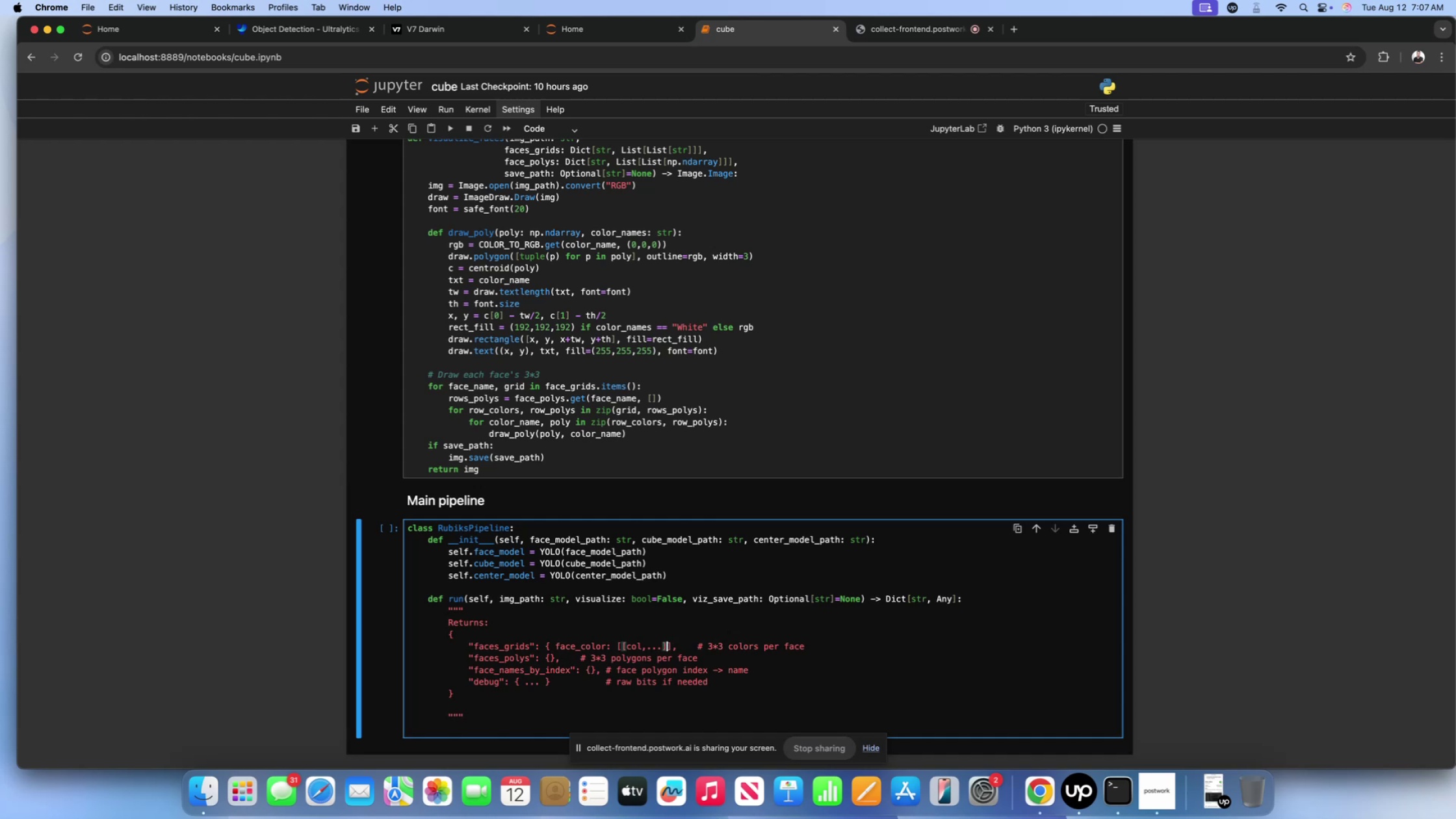 
type(*3)
 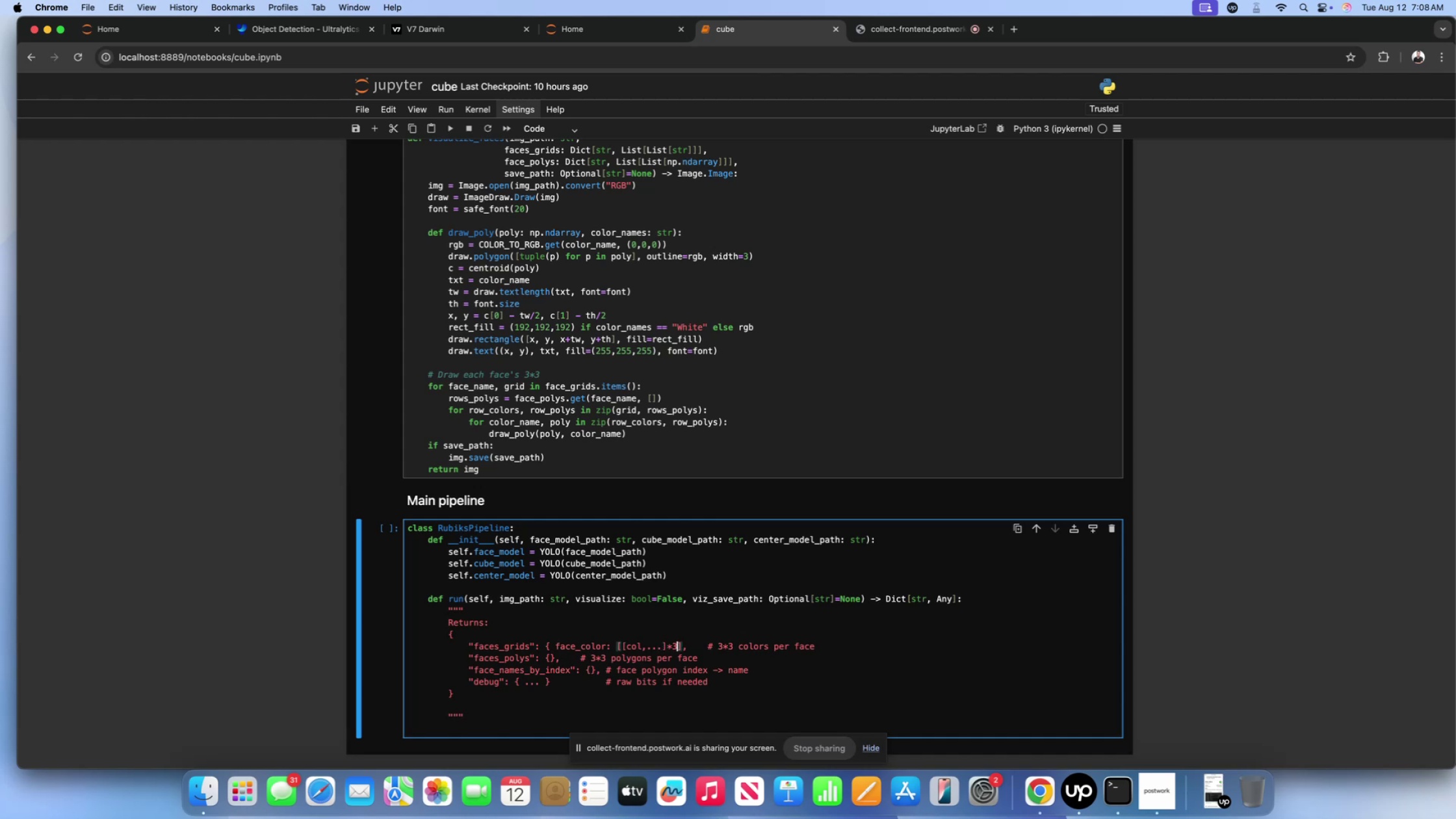 
key(ArrowRight)
 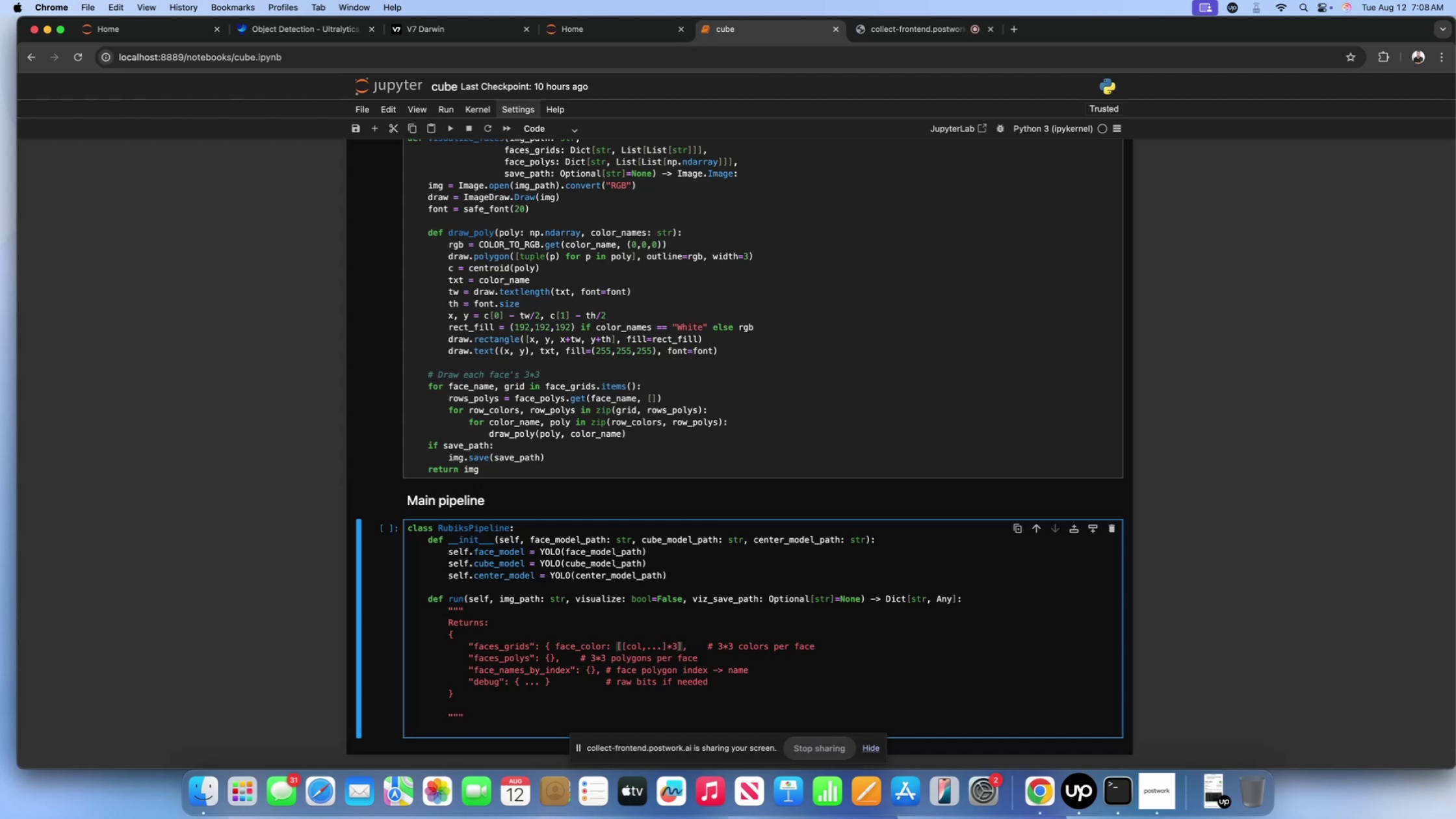 
type(*3)
 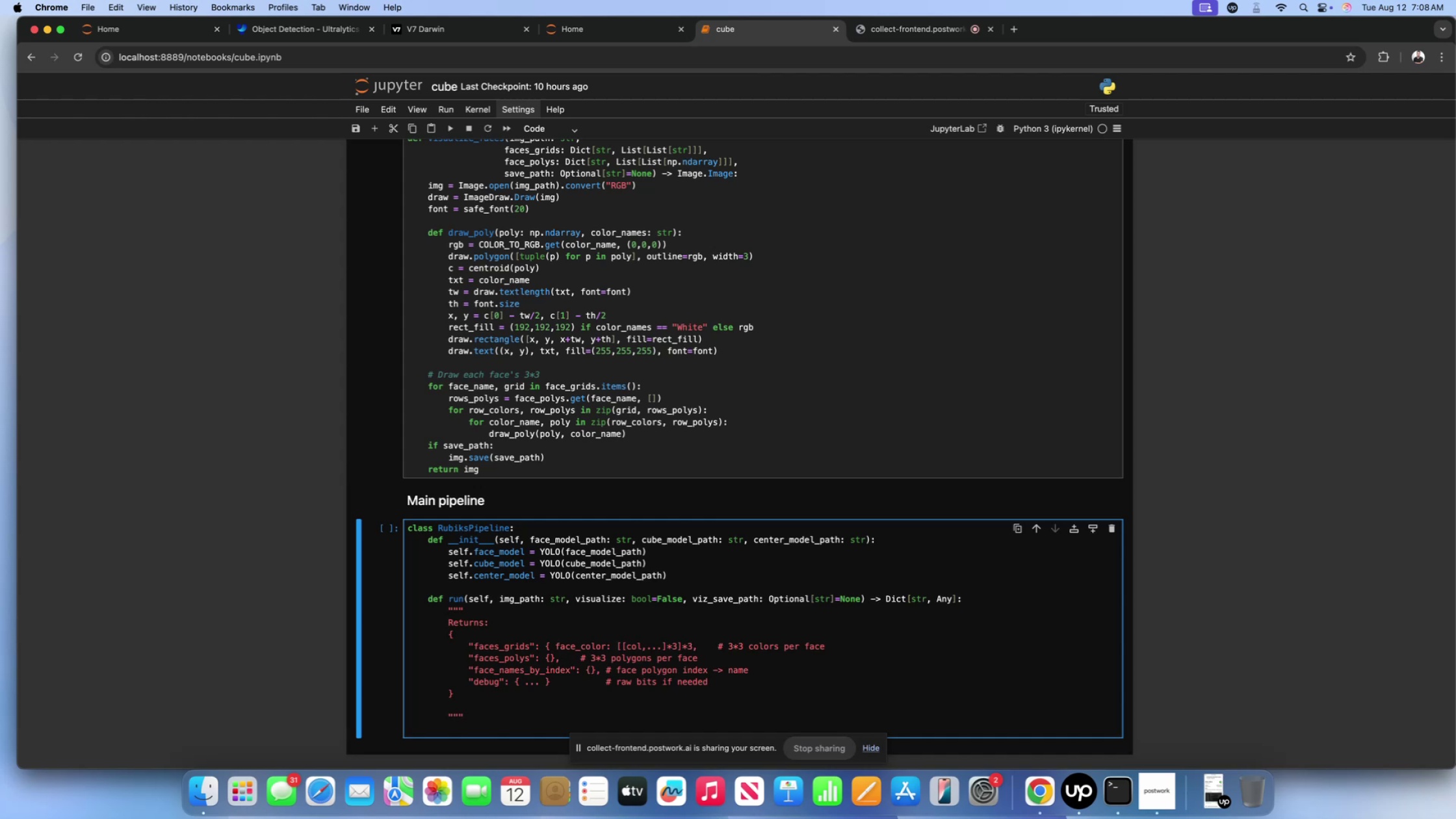 
wait(8.55)
 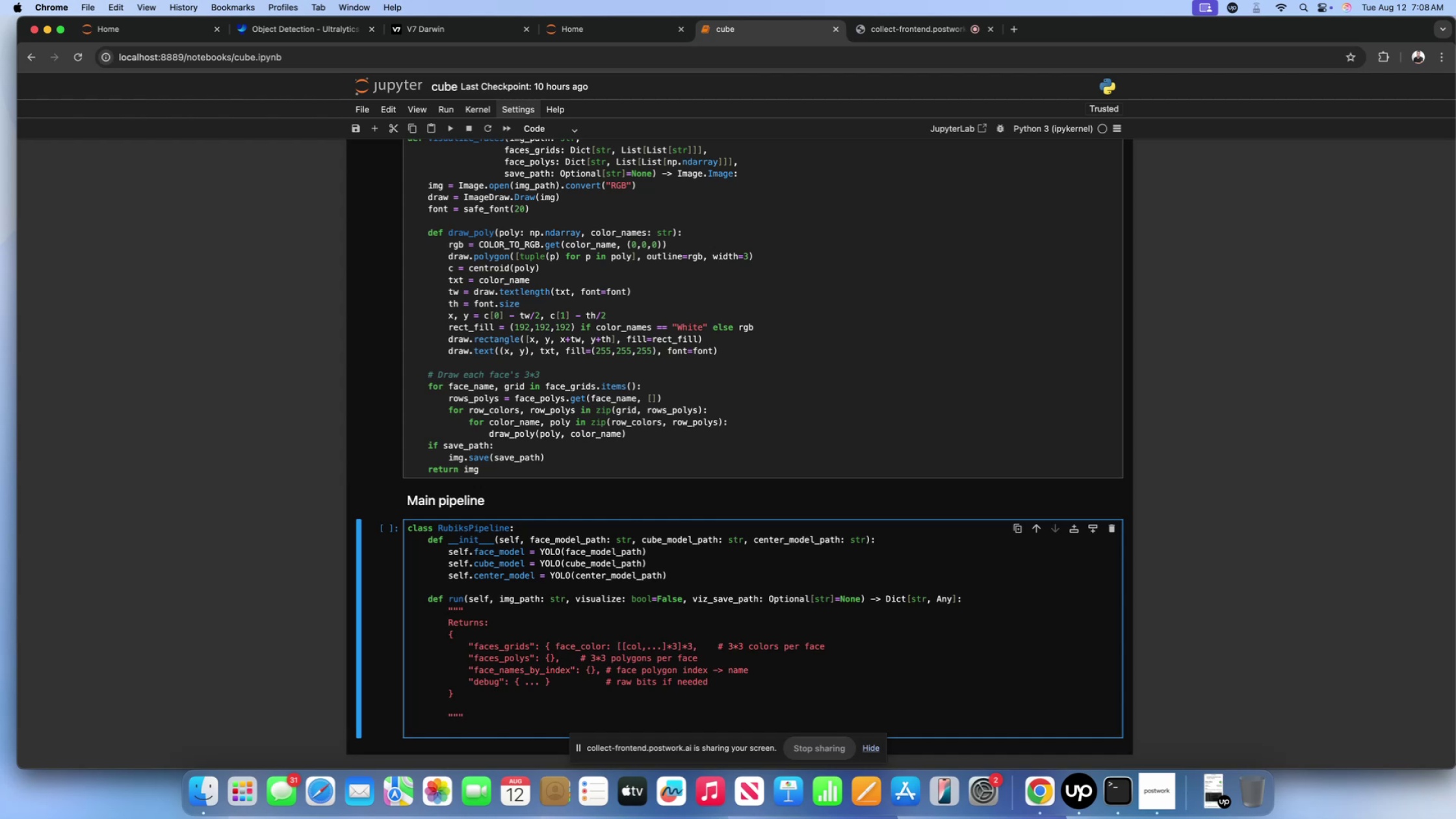 
left_click([551, 659])
 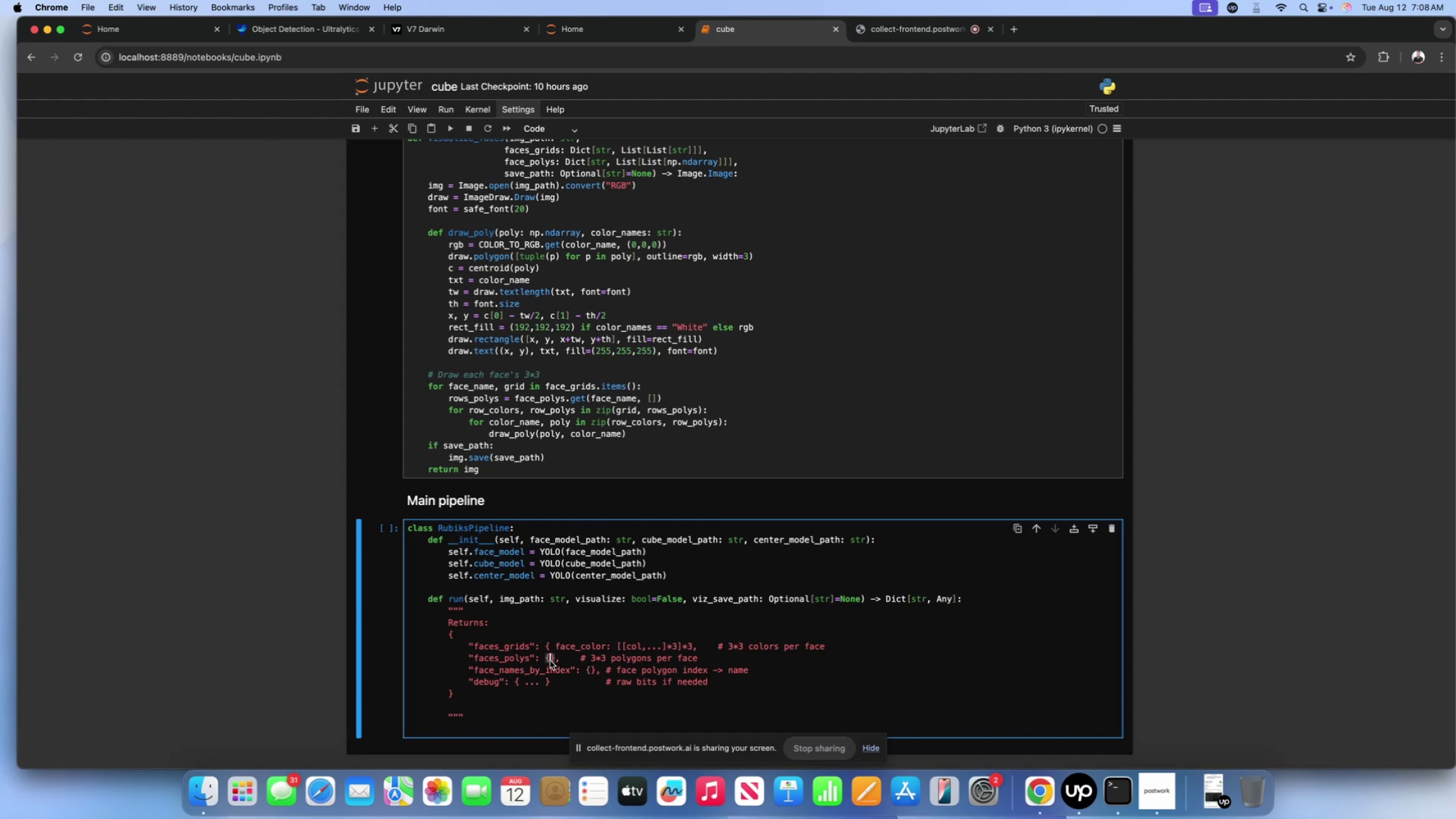 
type( face_color: [])
 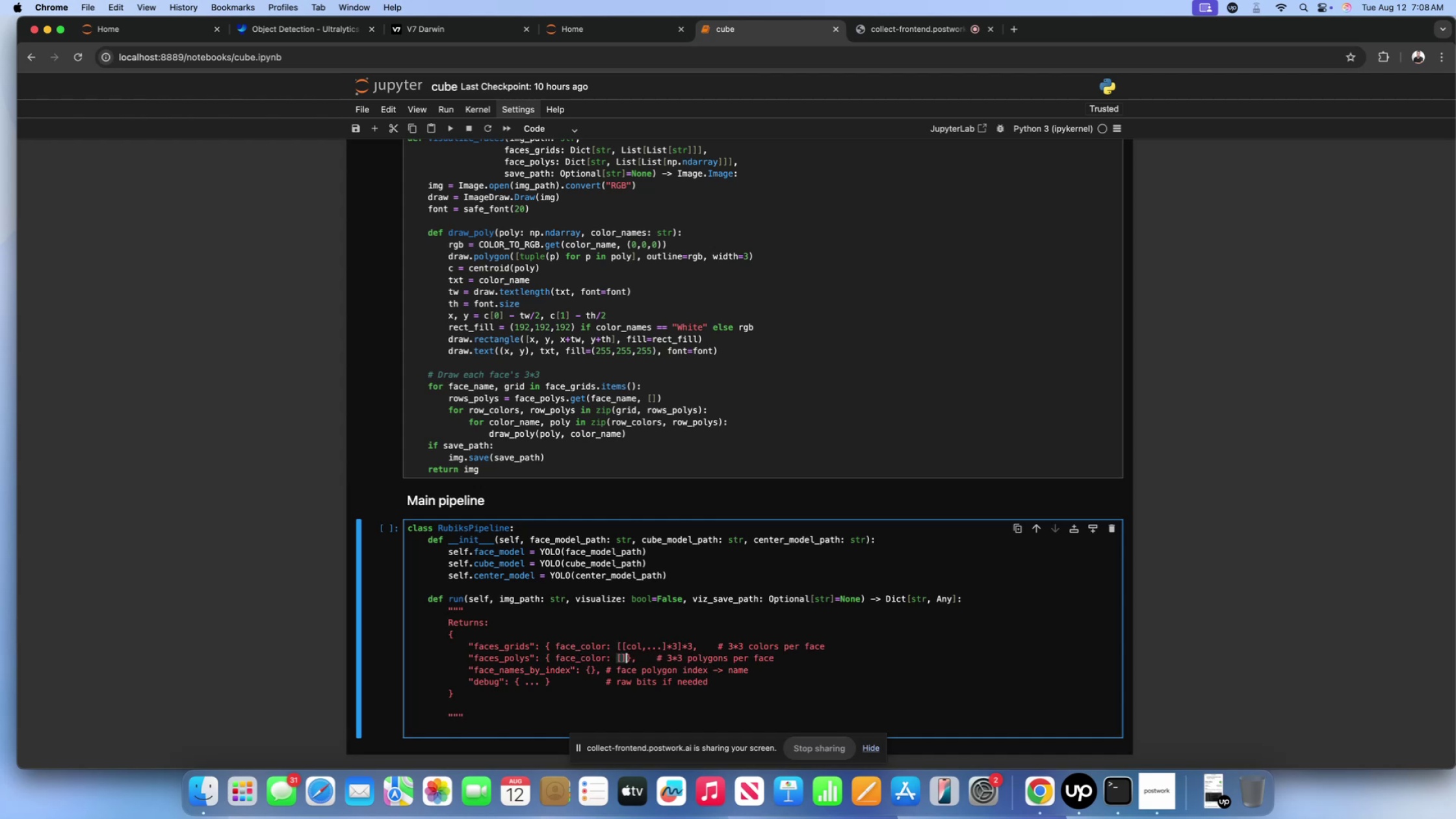 
key(ArrowLeft)
 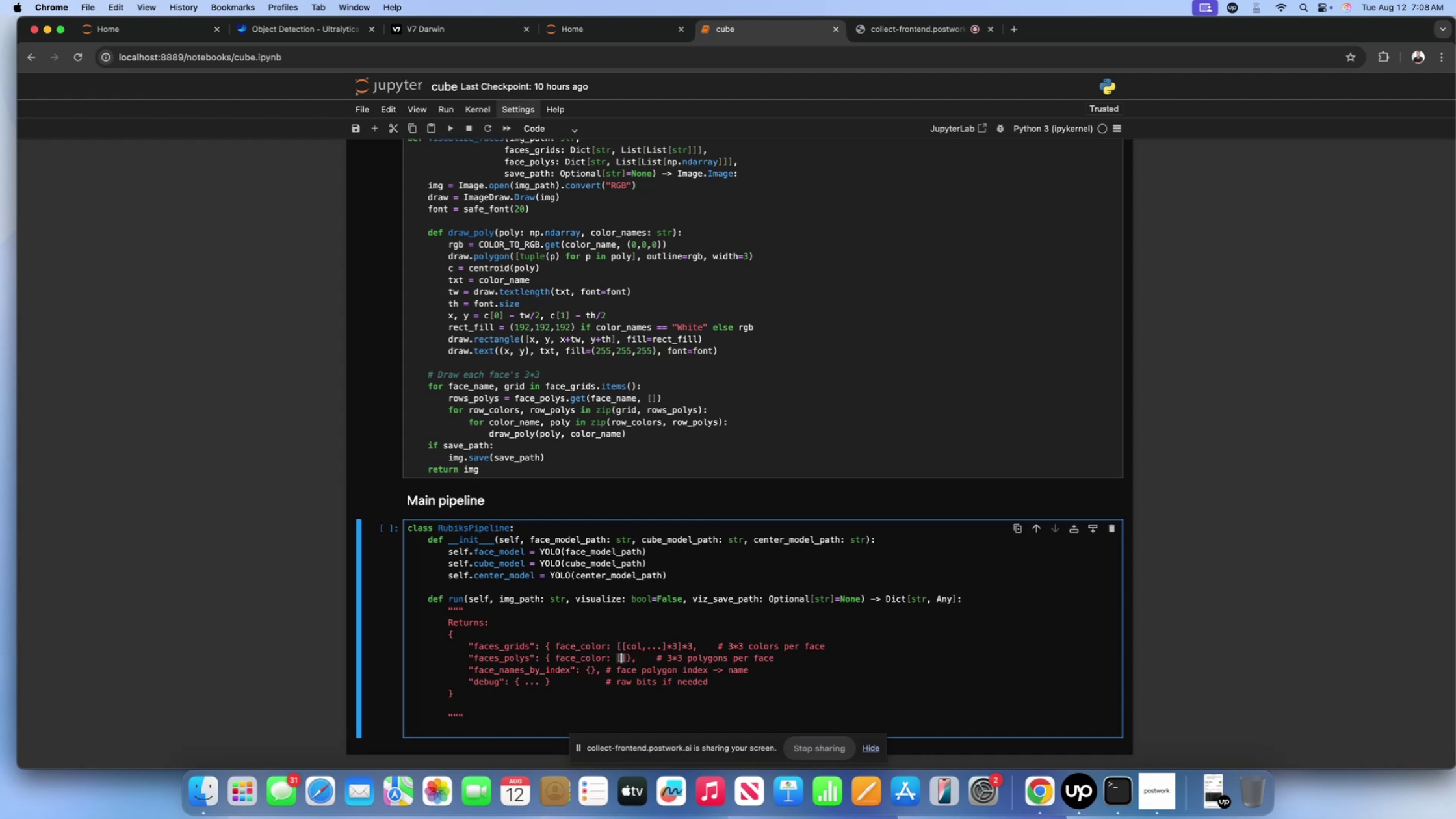 
key(BracketLeft)
 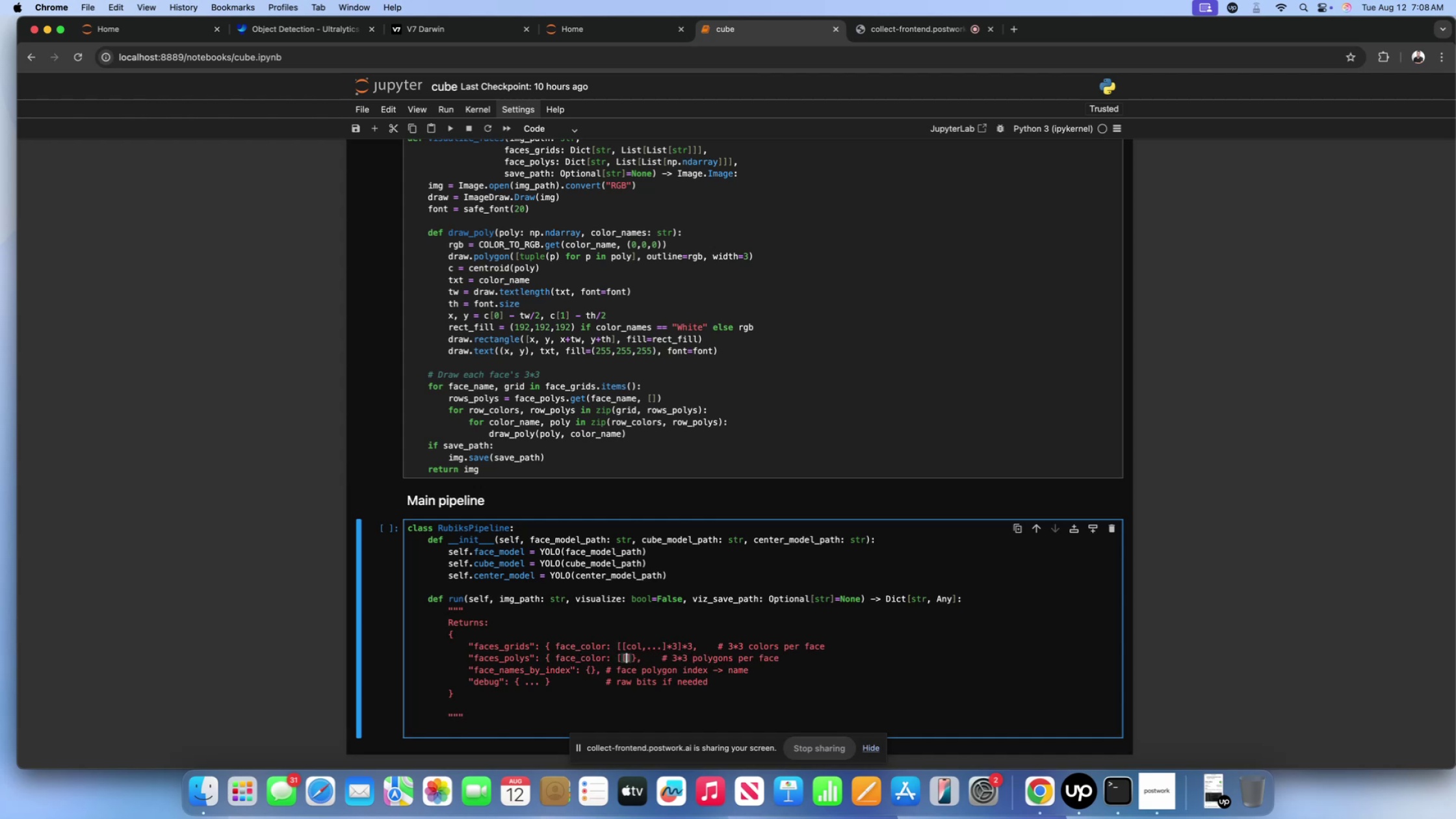 
key(BracketRight)
 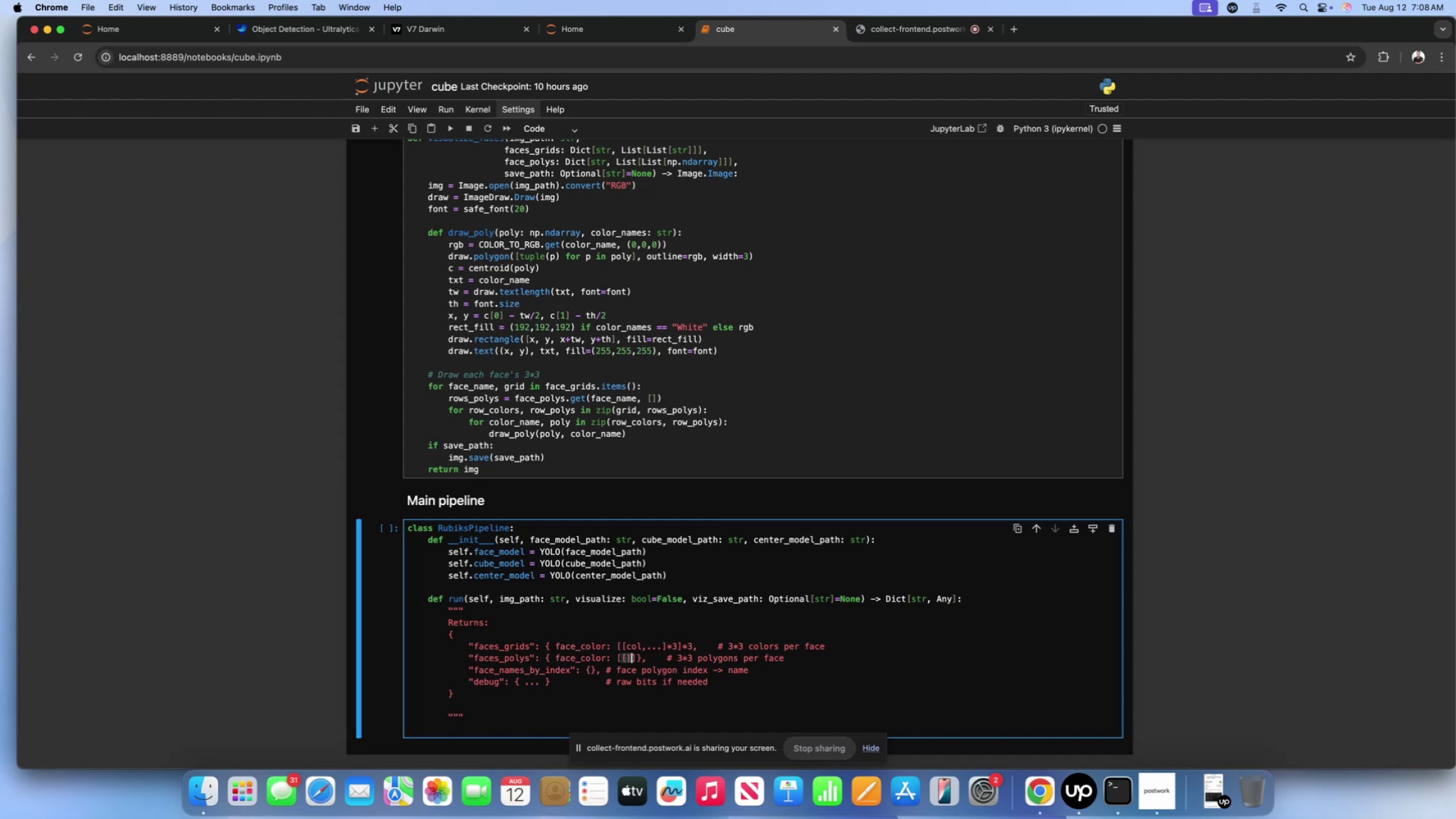 
key(ArrowLeft)
 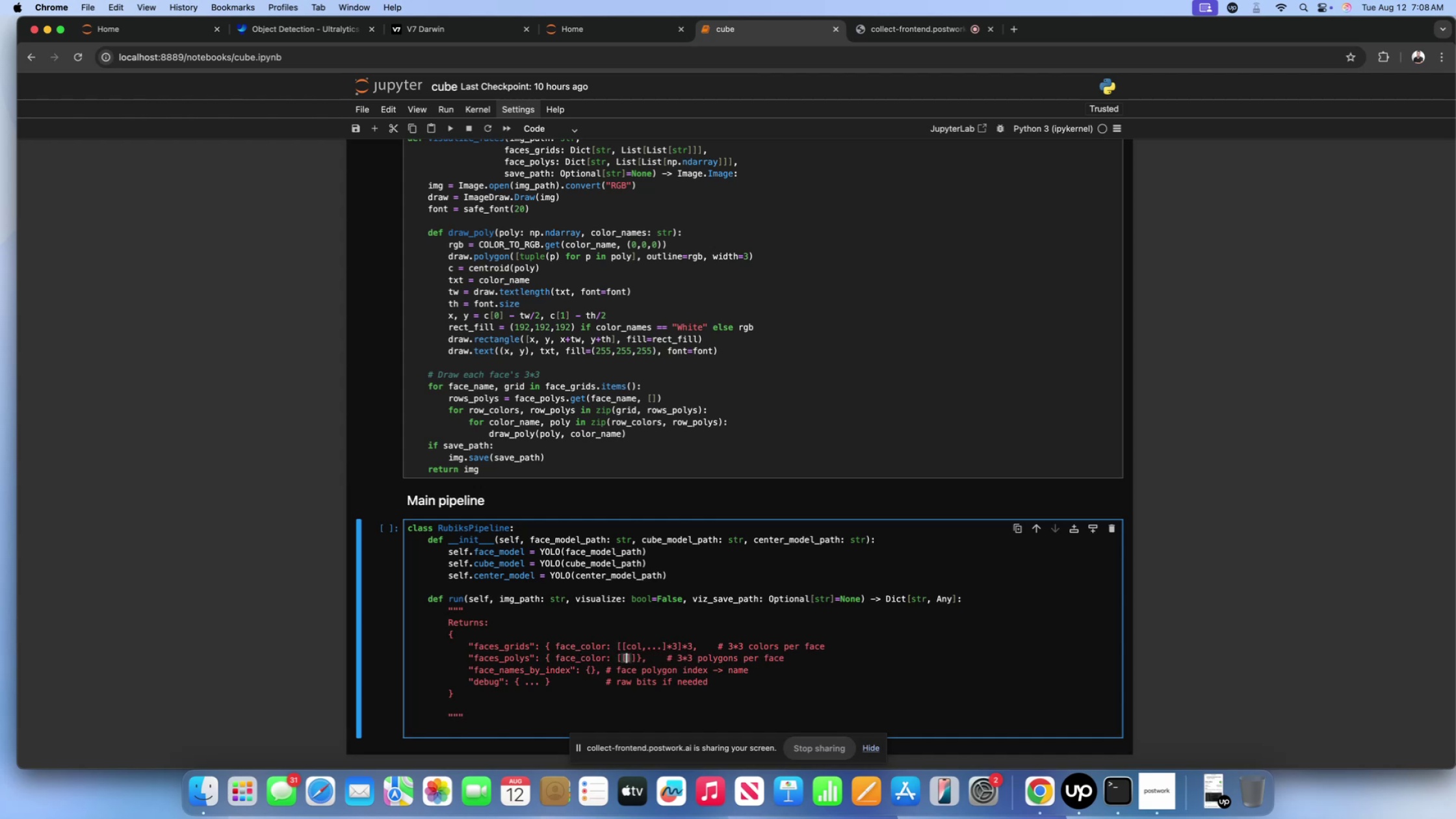 
type(poly,...)
 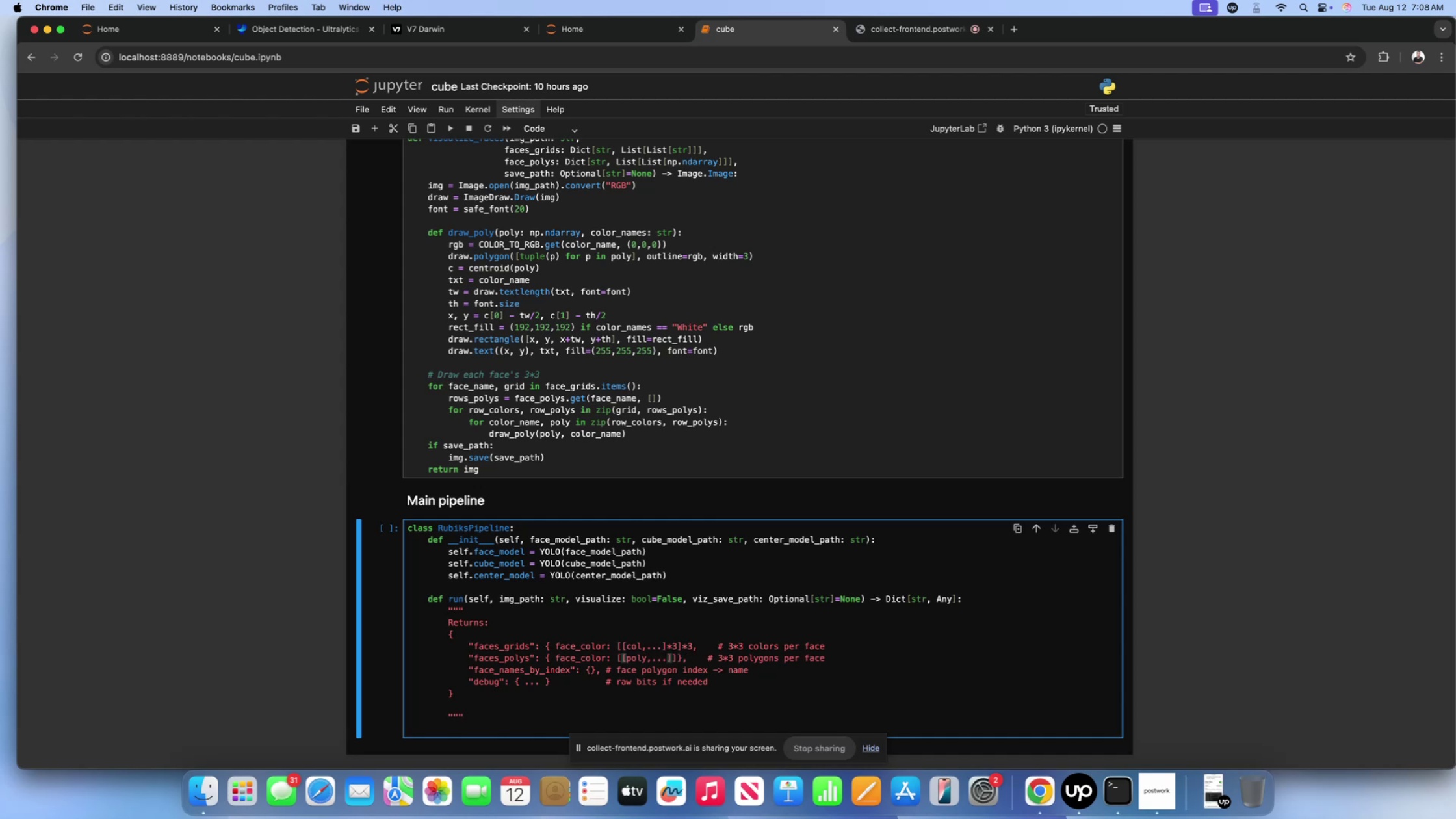 
key(ArrowRight)
 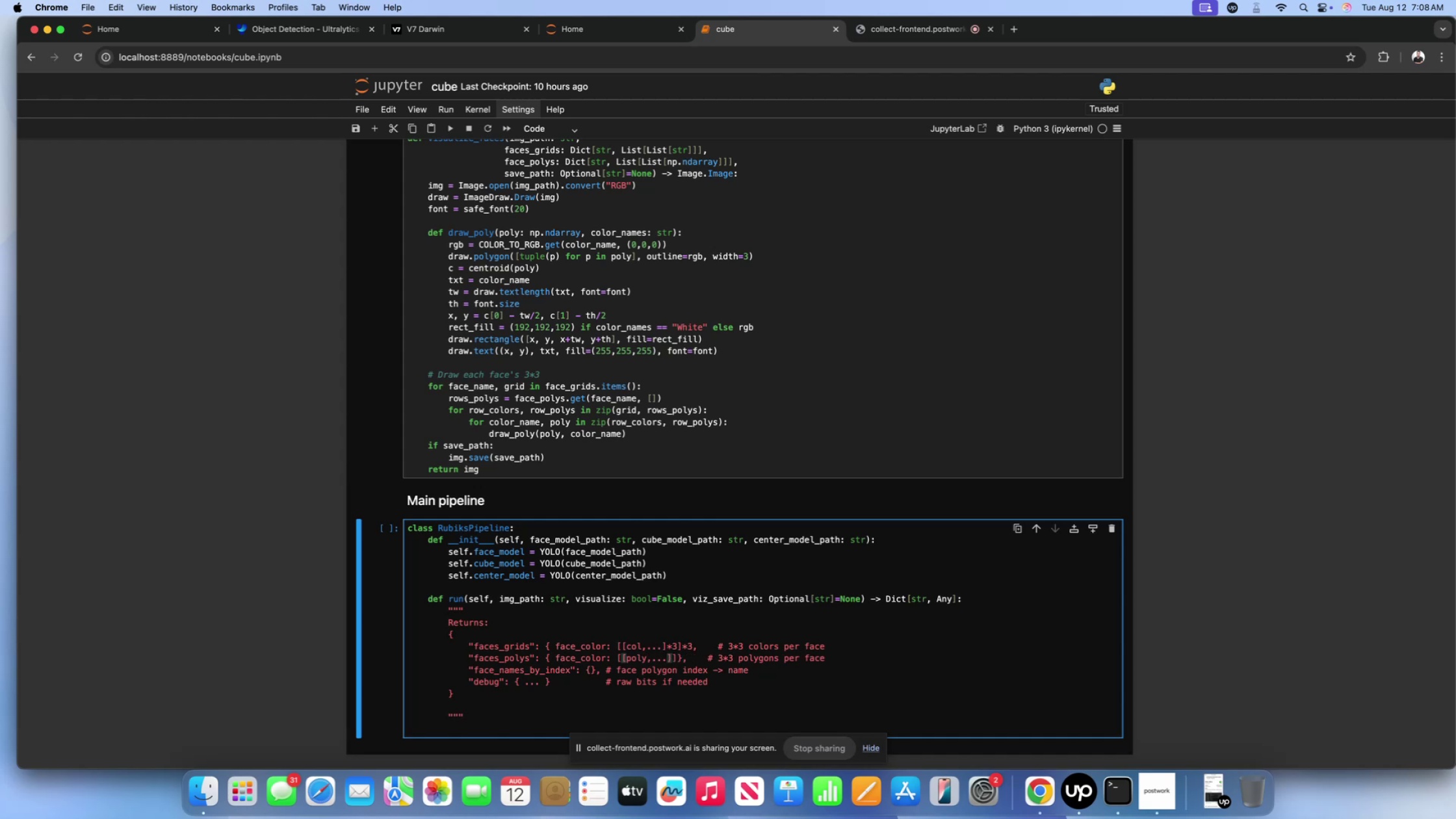 
type(*3)
 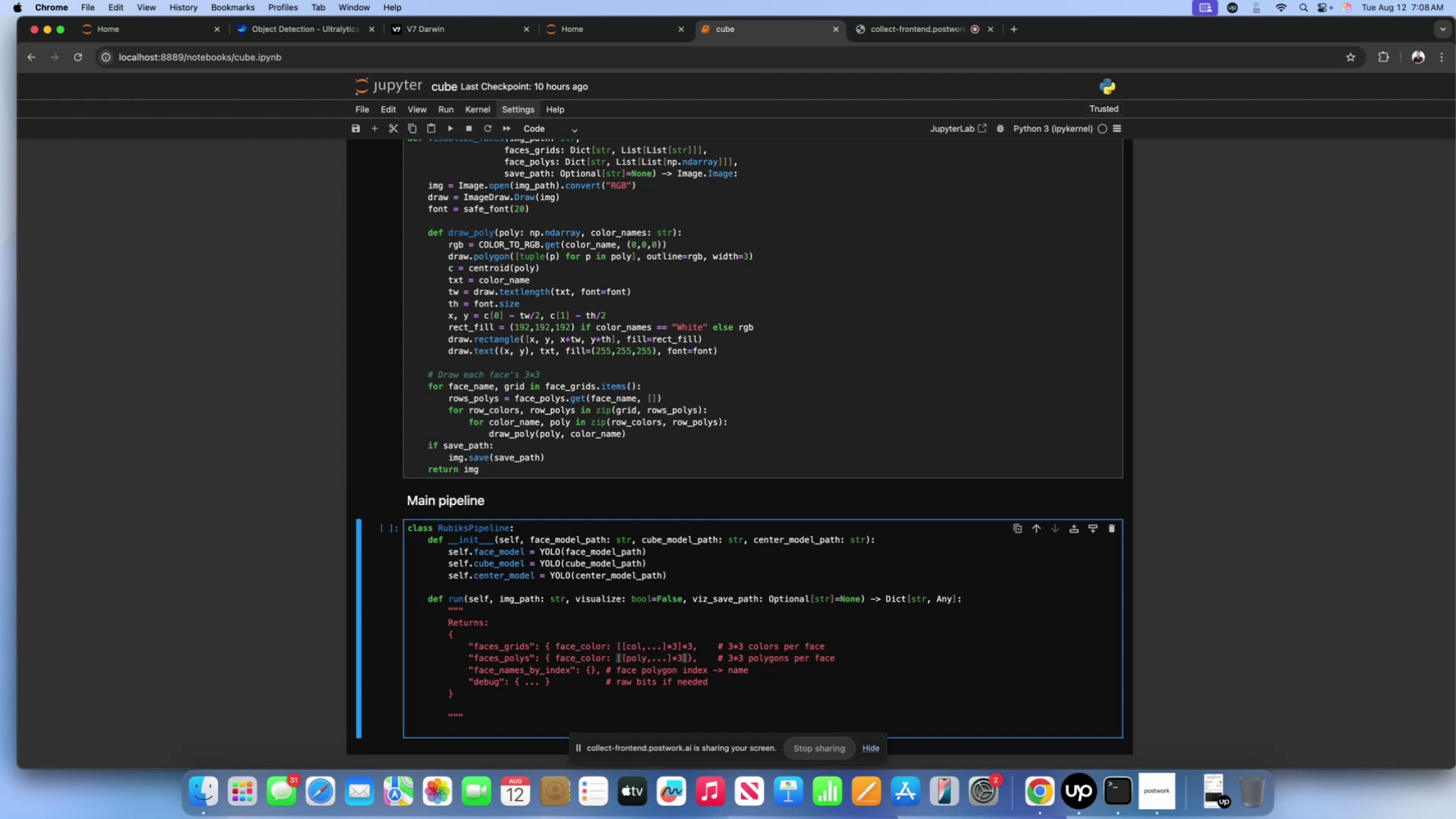 
key(ArrowRight)
 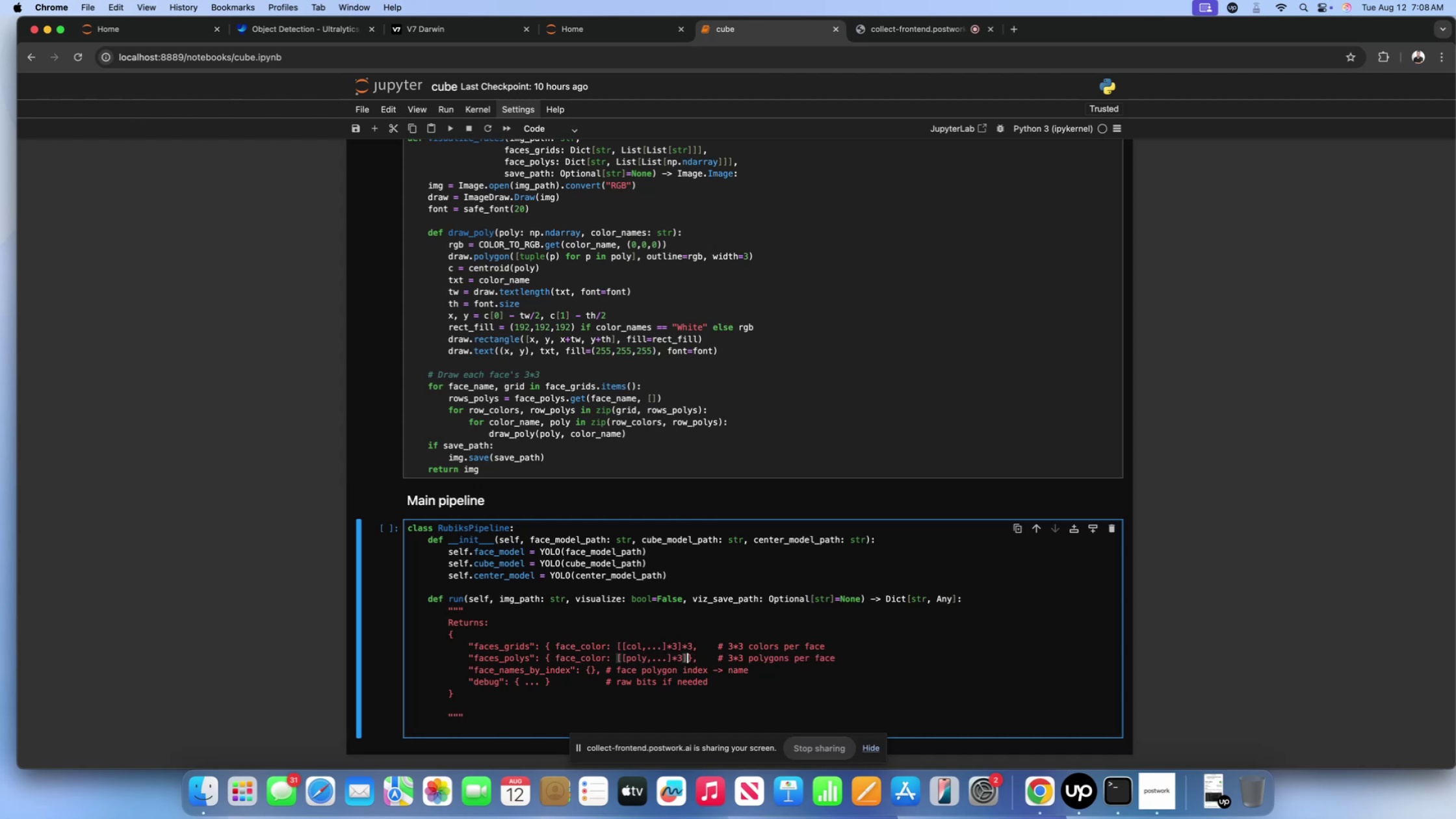 
type(*3 )
 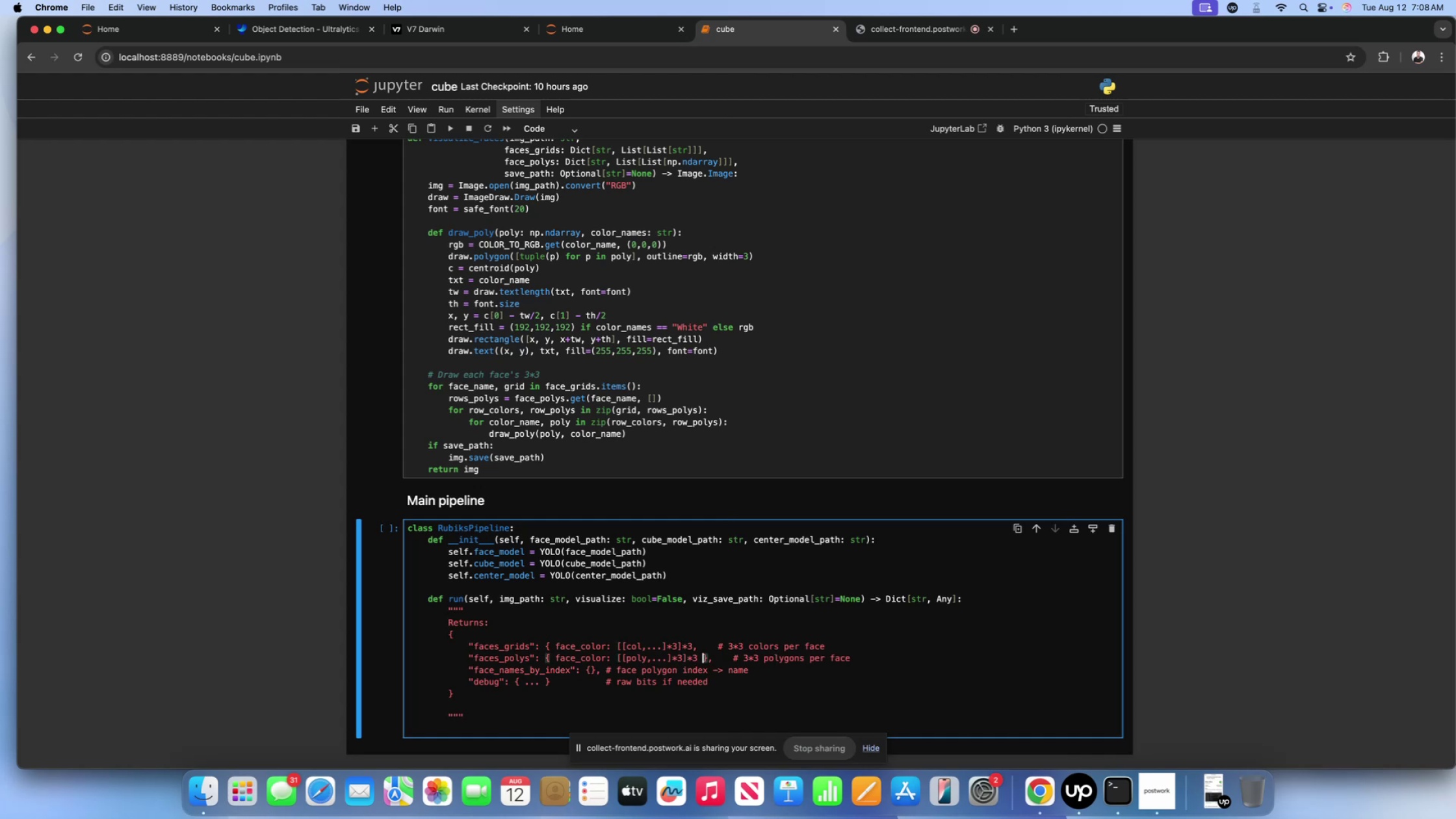 
wait(5.18)
 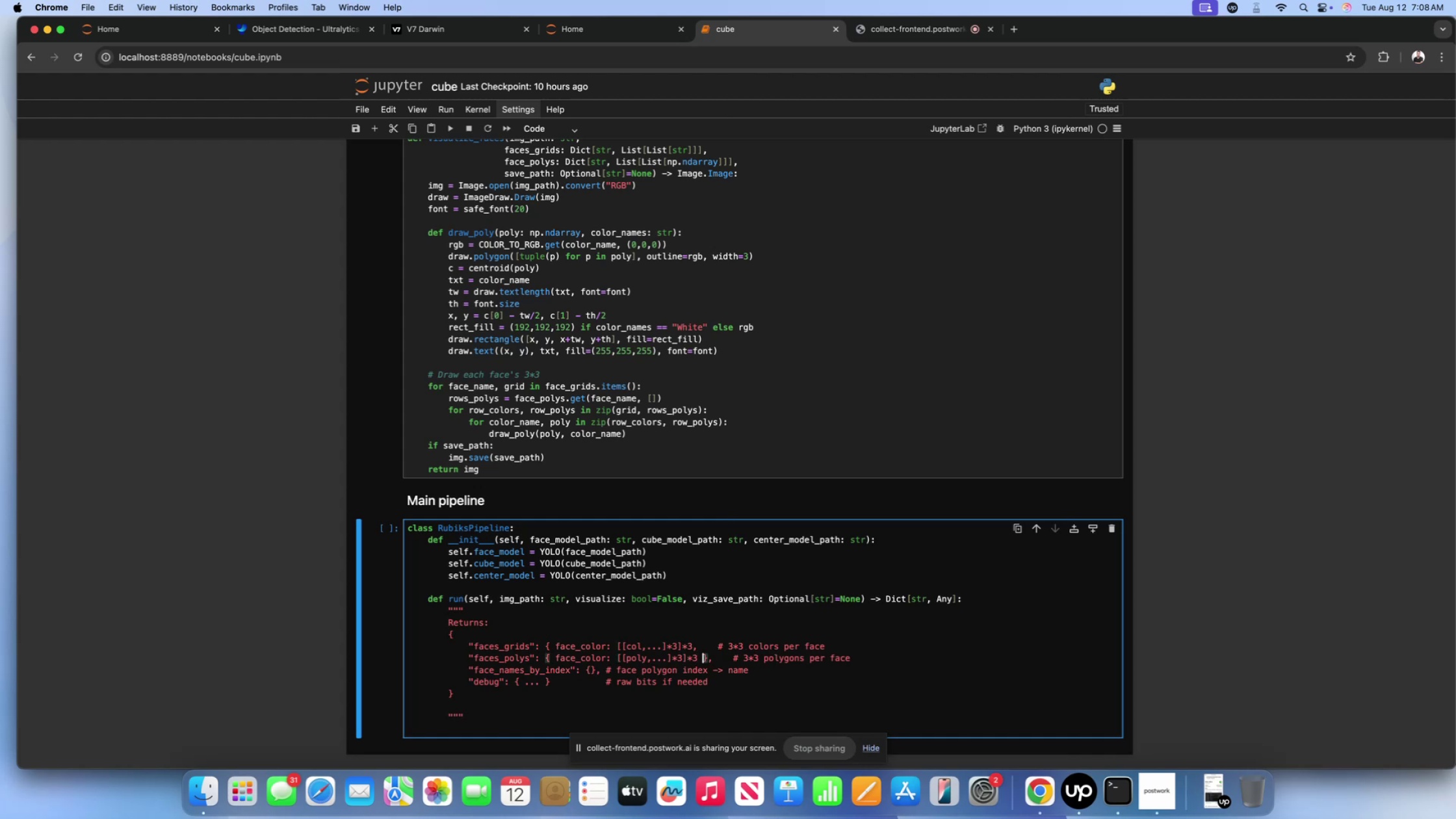 
scroll: coordinate [455, 666], scroll_direction: down, amount: 14.0
 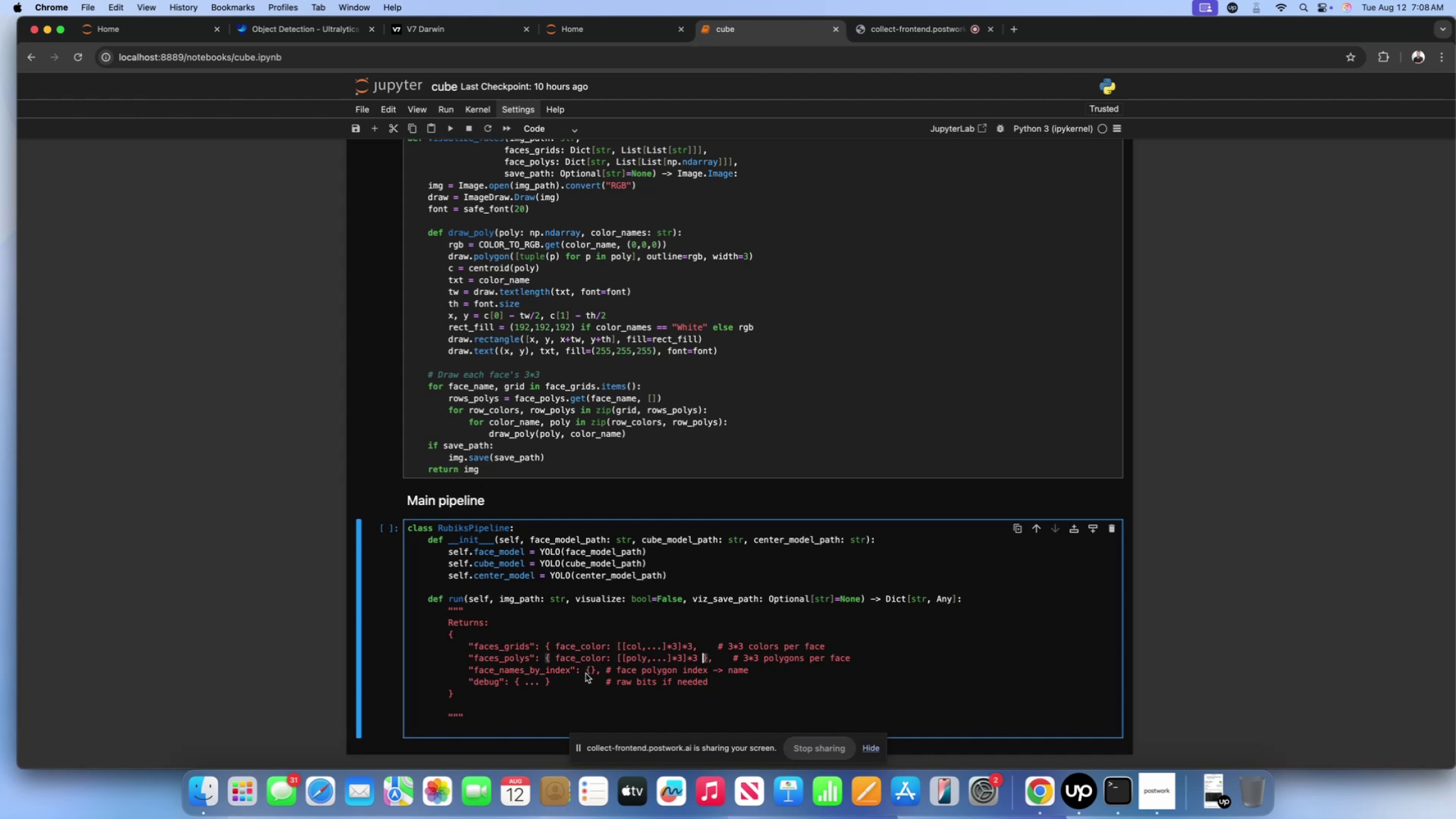 
left_click([590, 671])
 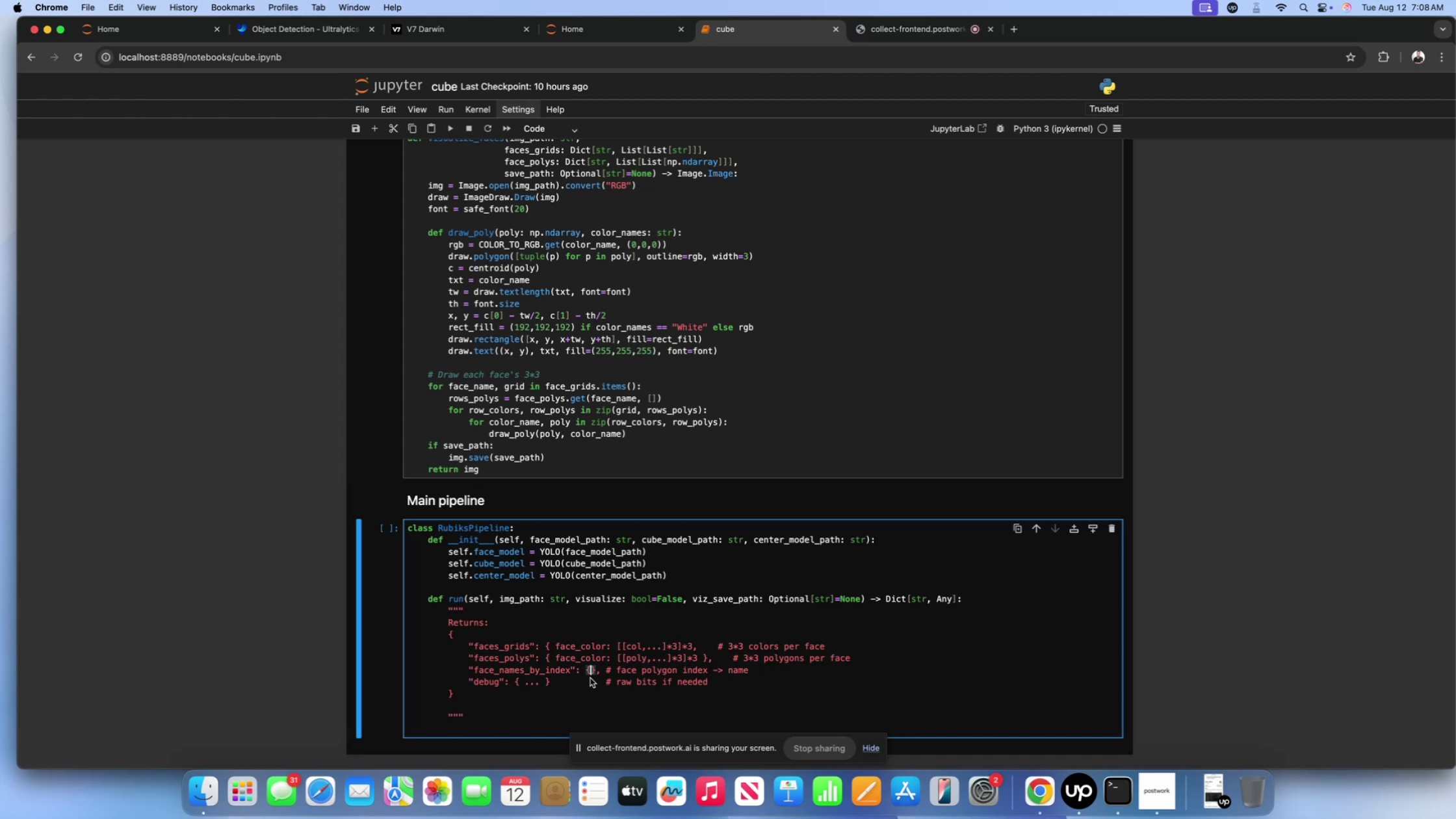 
type(face_idx: face_color)
 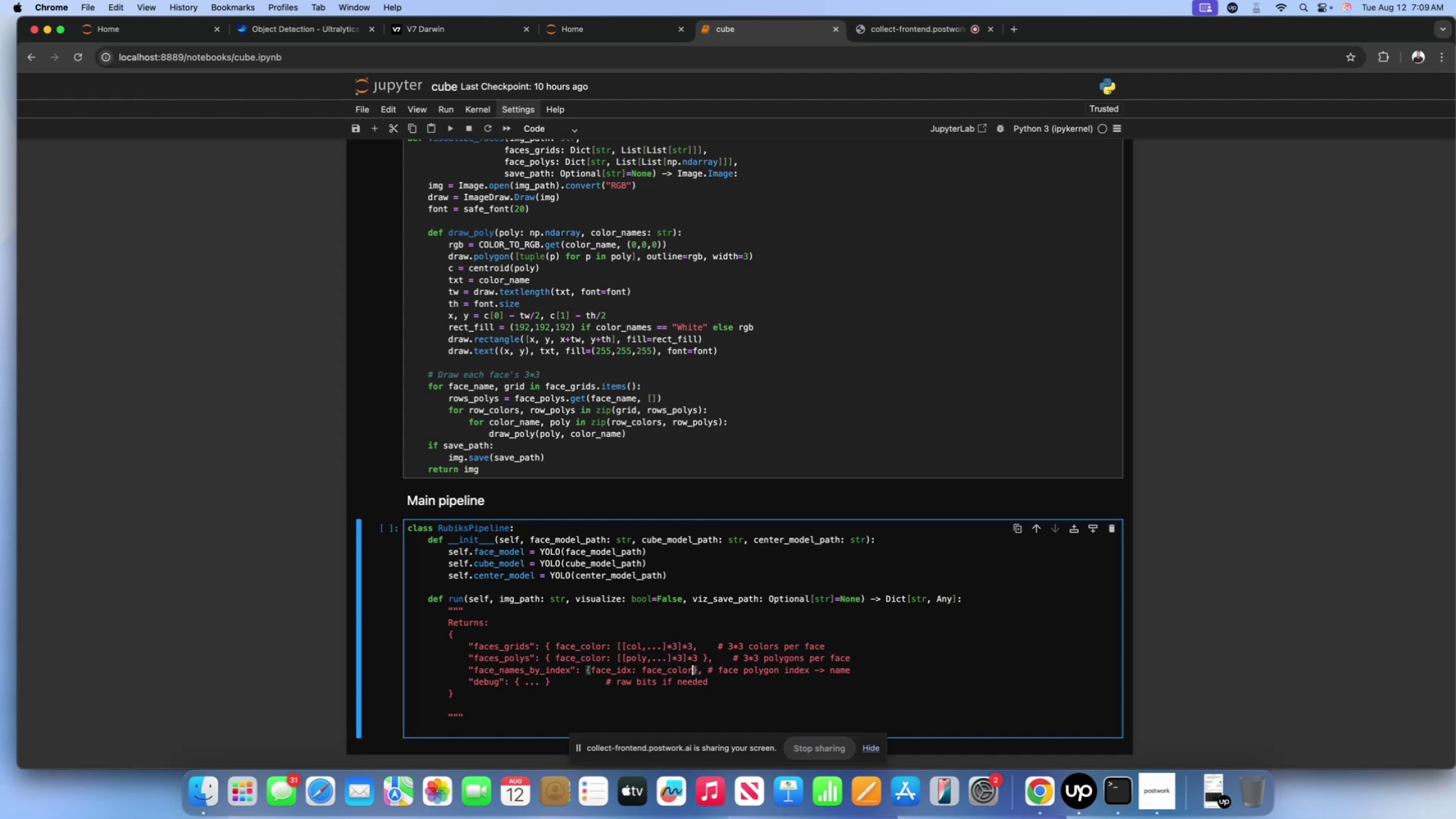 
wait(22.19)
 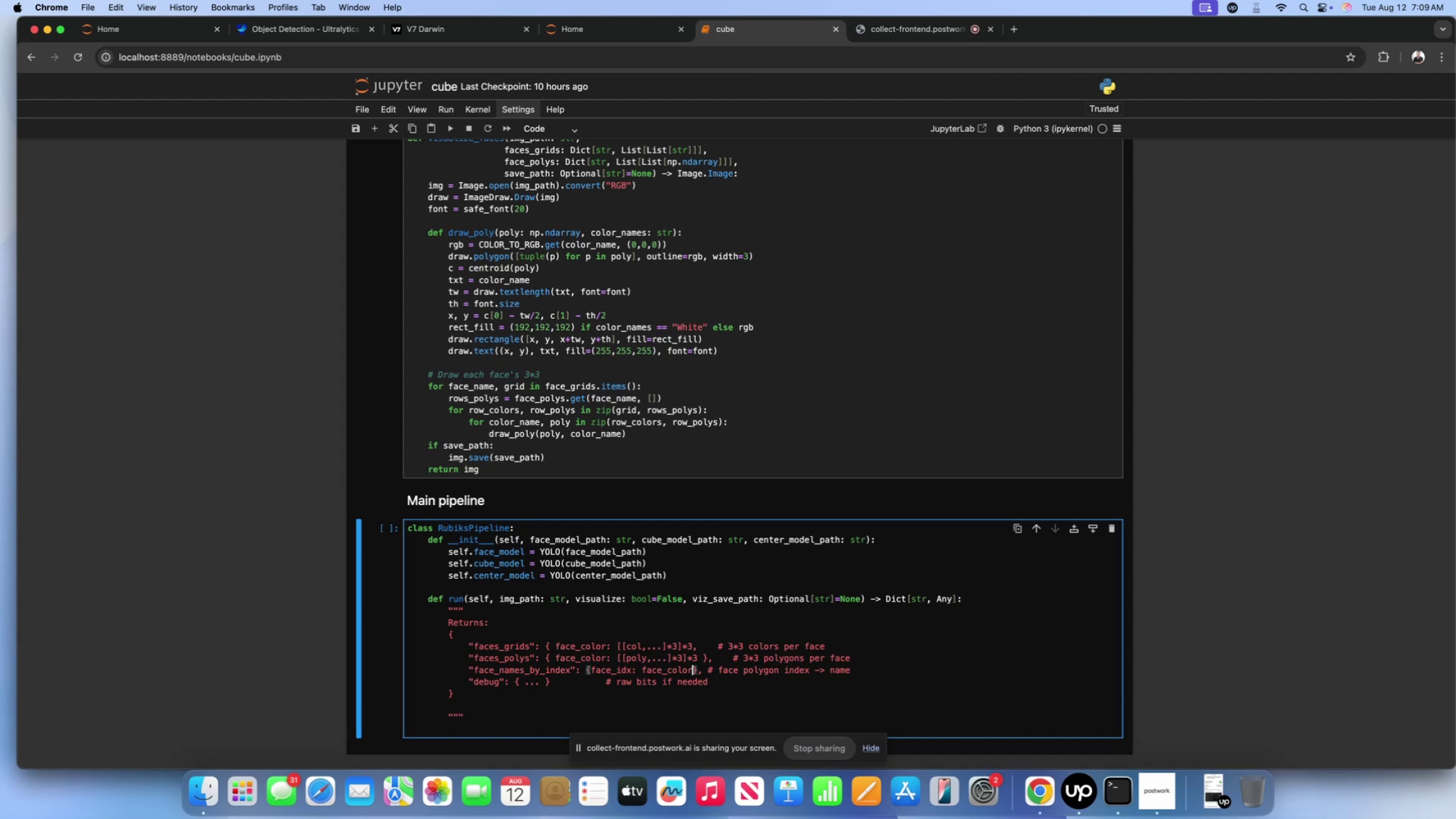 
left_click([702, 674])
 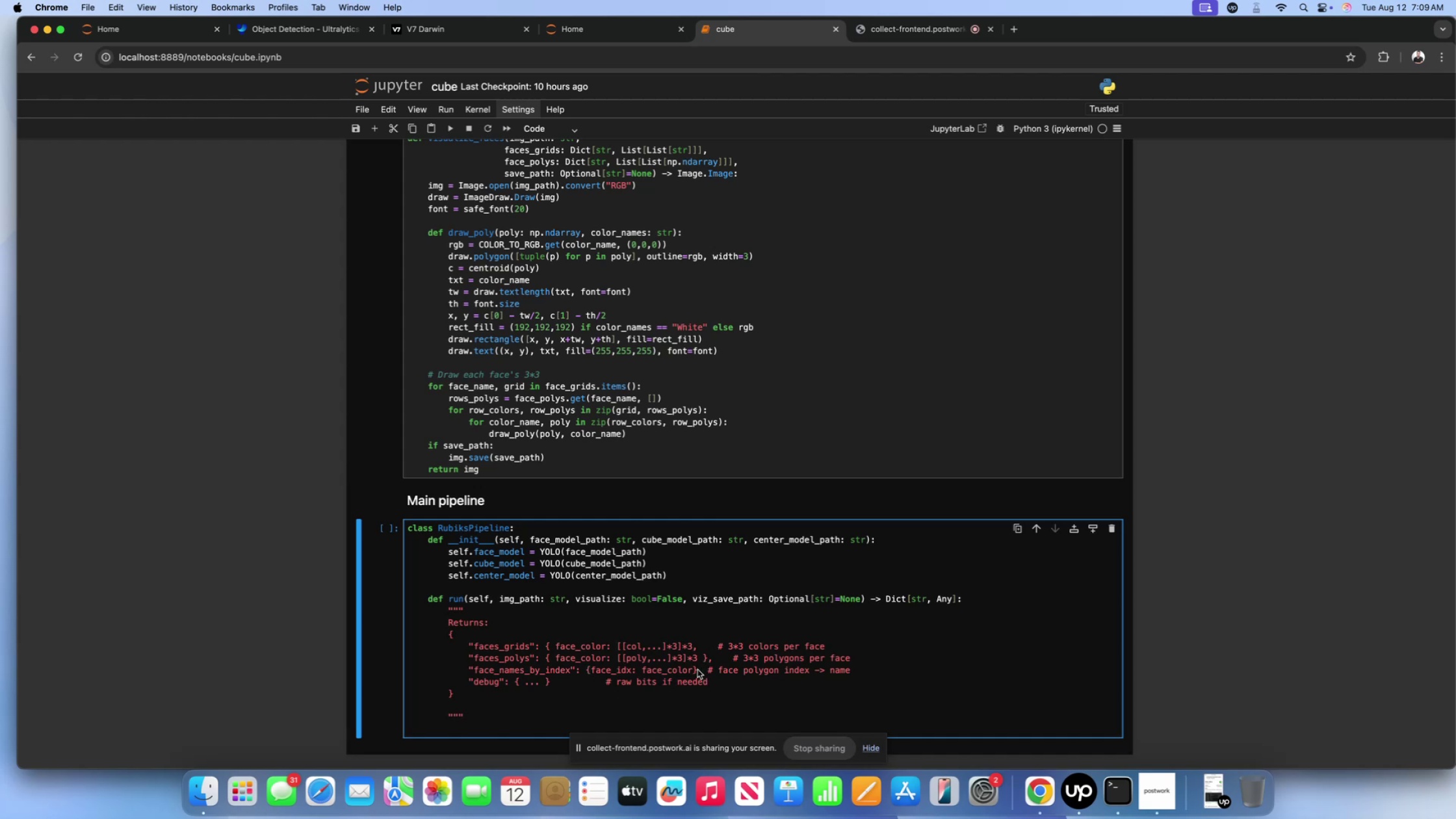 
left_click([697, 670])
 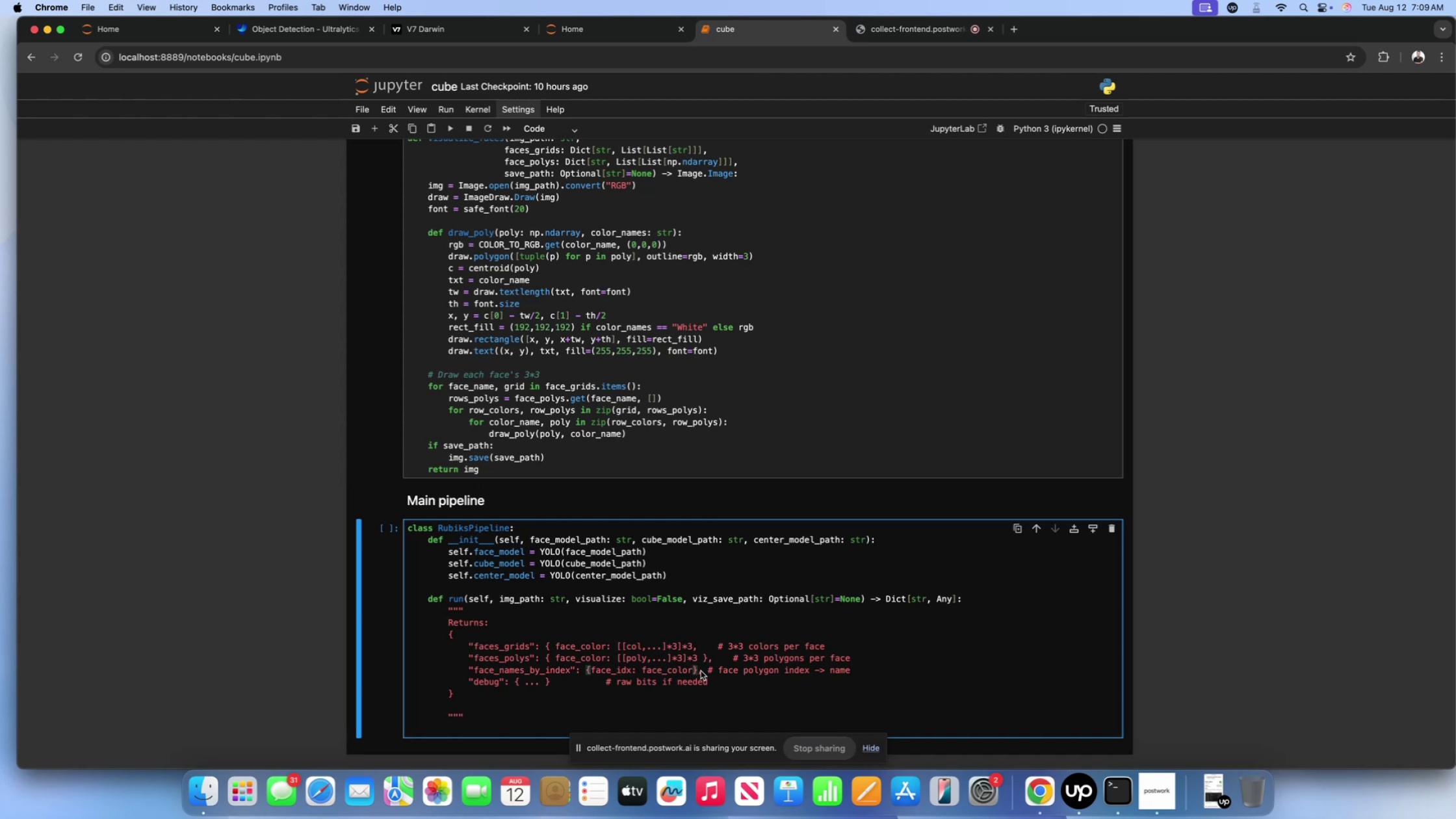 
left_click([701, 671])
 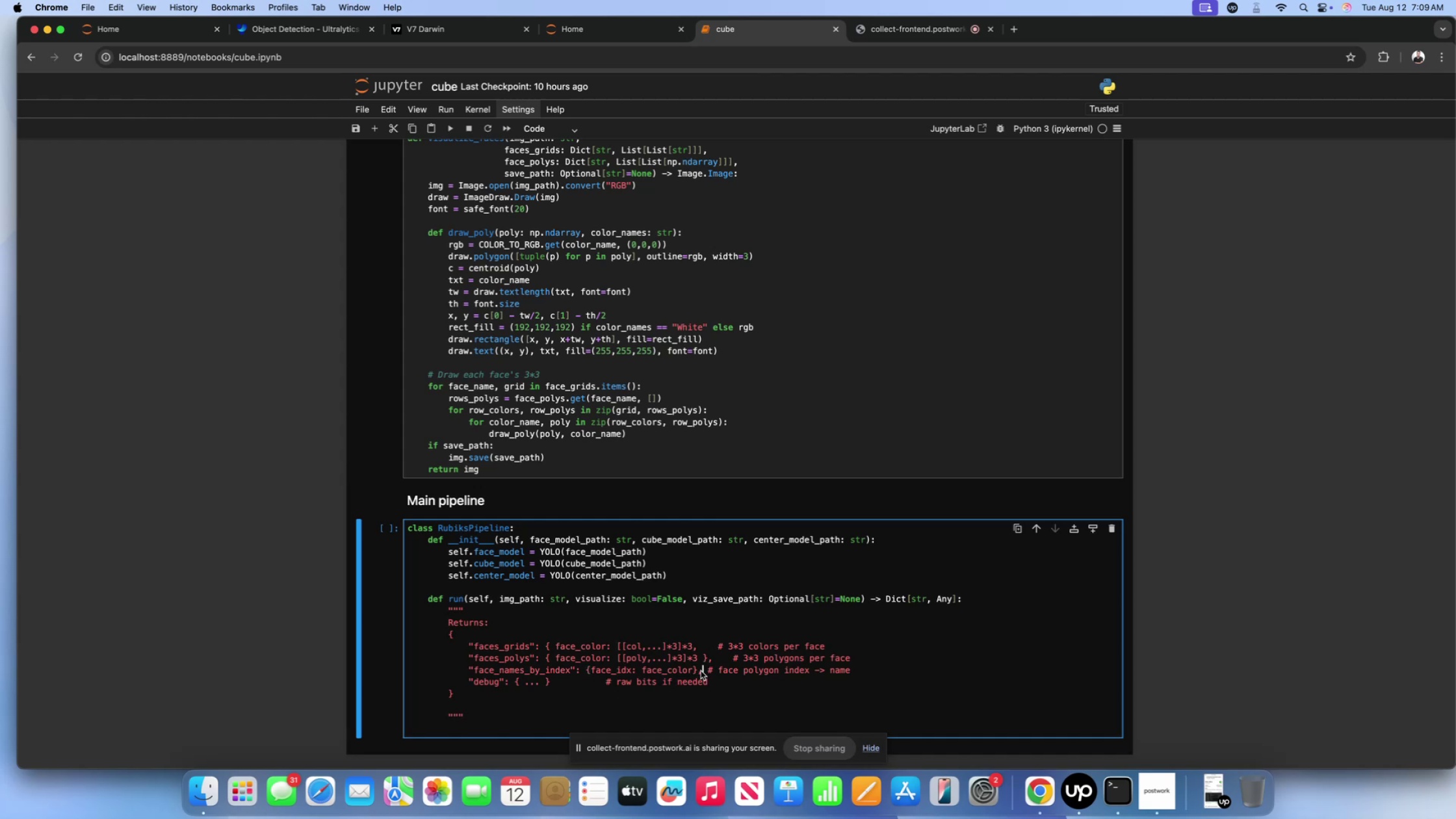 
scroll: coordinate [701, 671], scroll_direction: down, amount: 3.0
 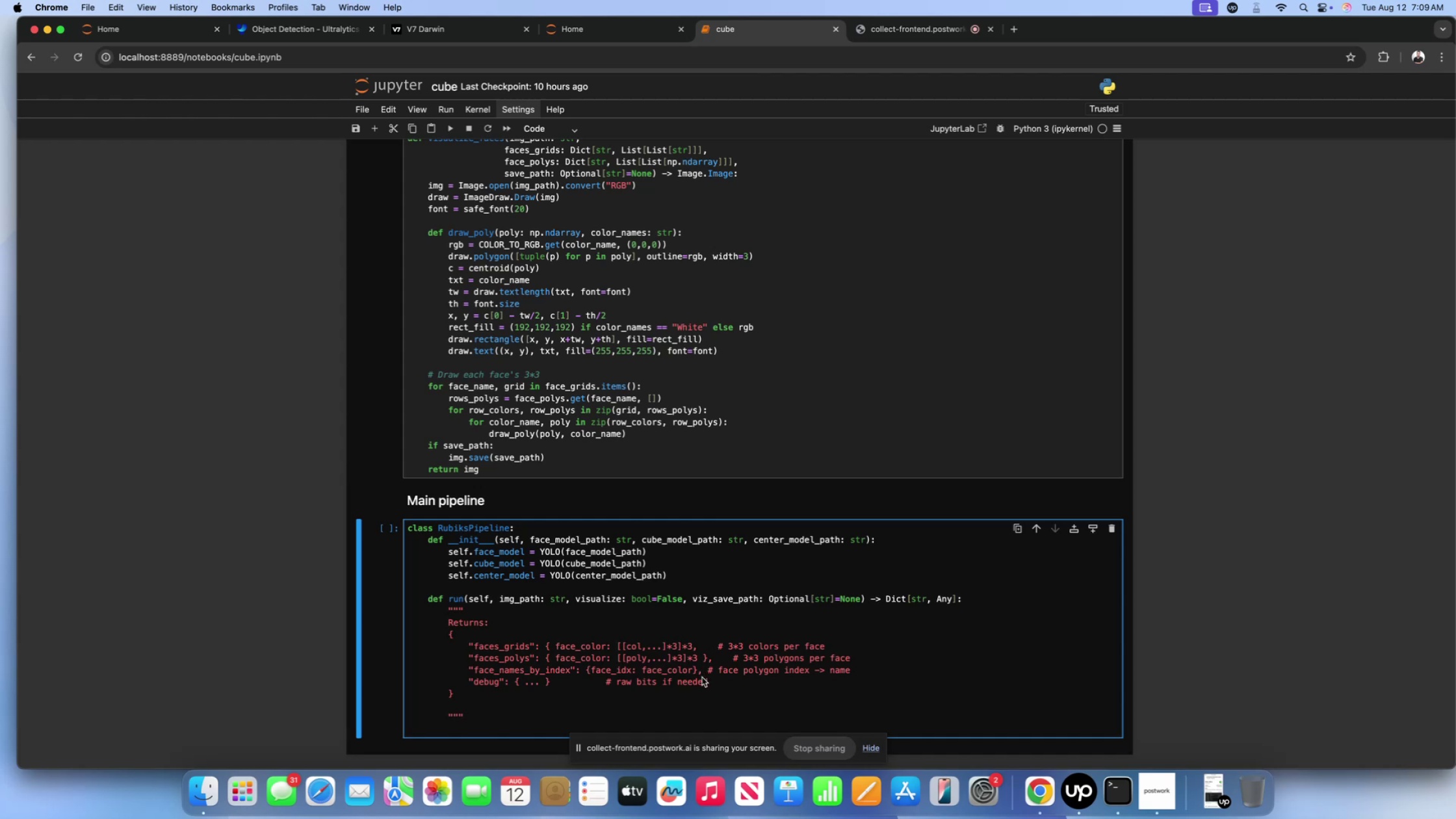 
left_click([710, 677])
 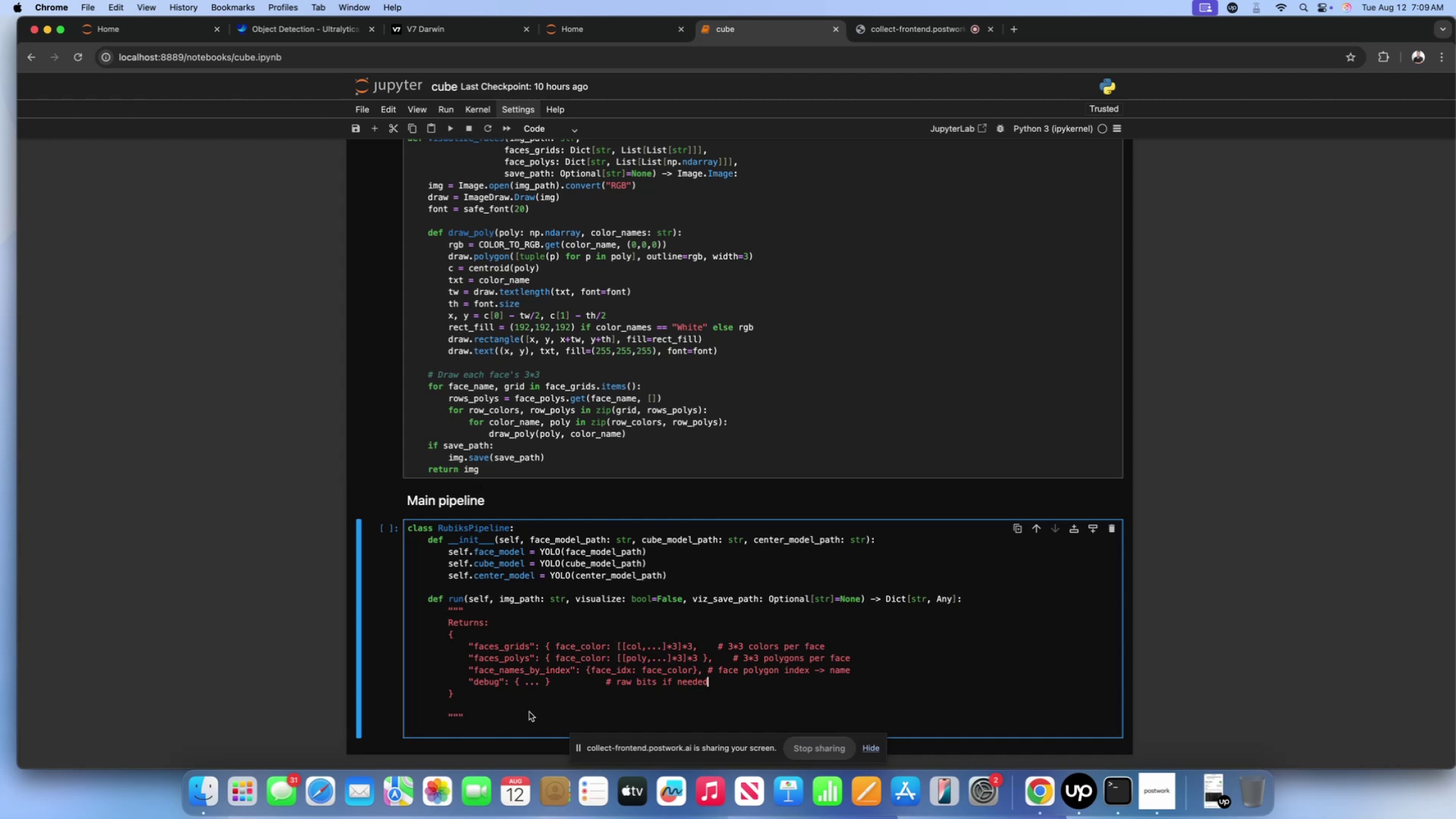 
left_click([529, 712])
 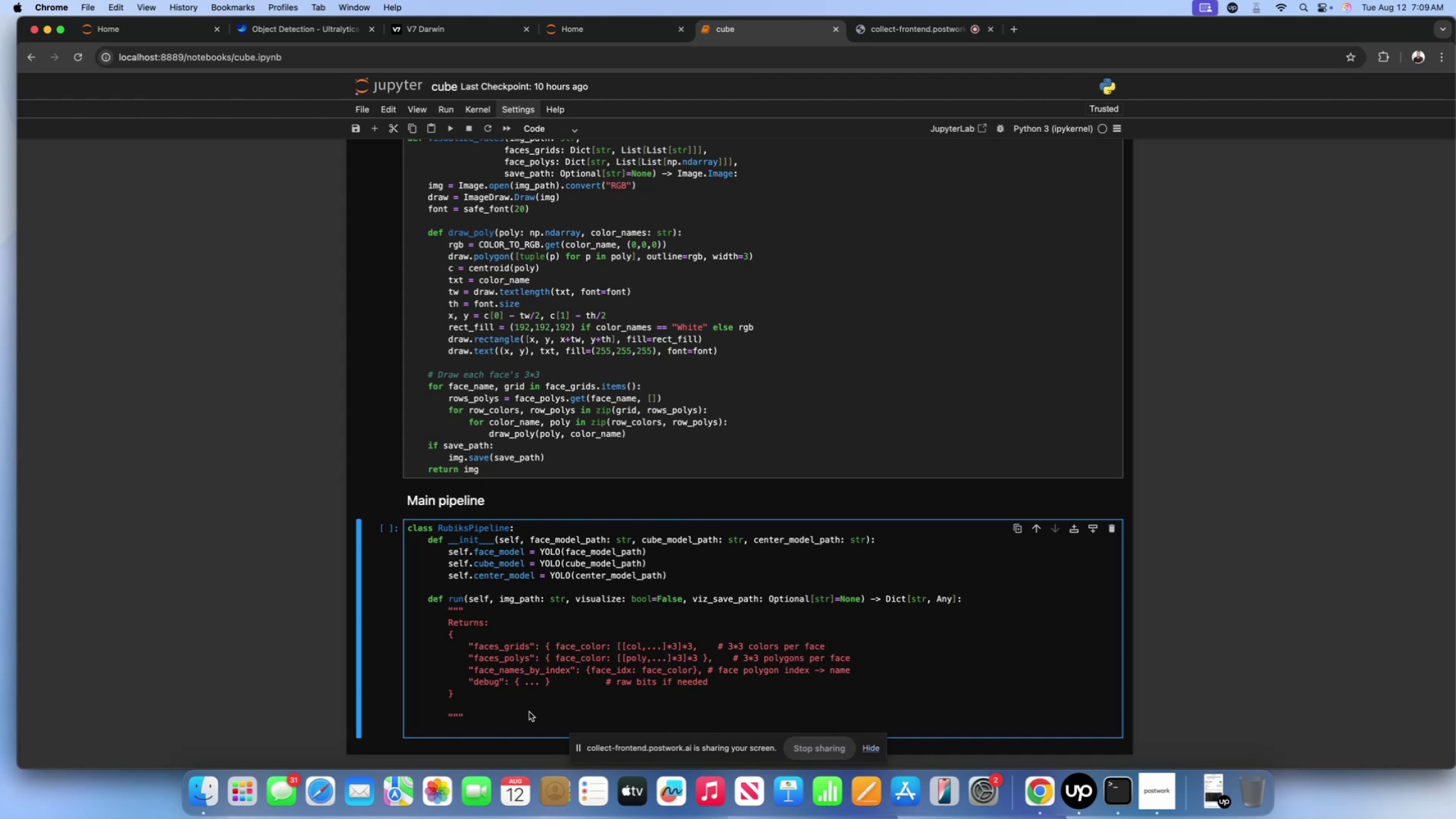 
wait(10.71)
 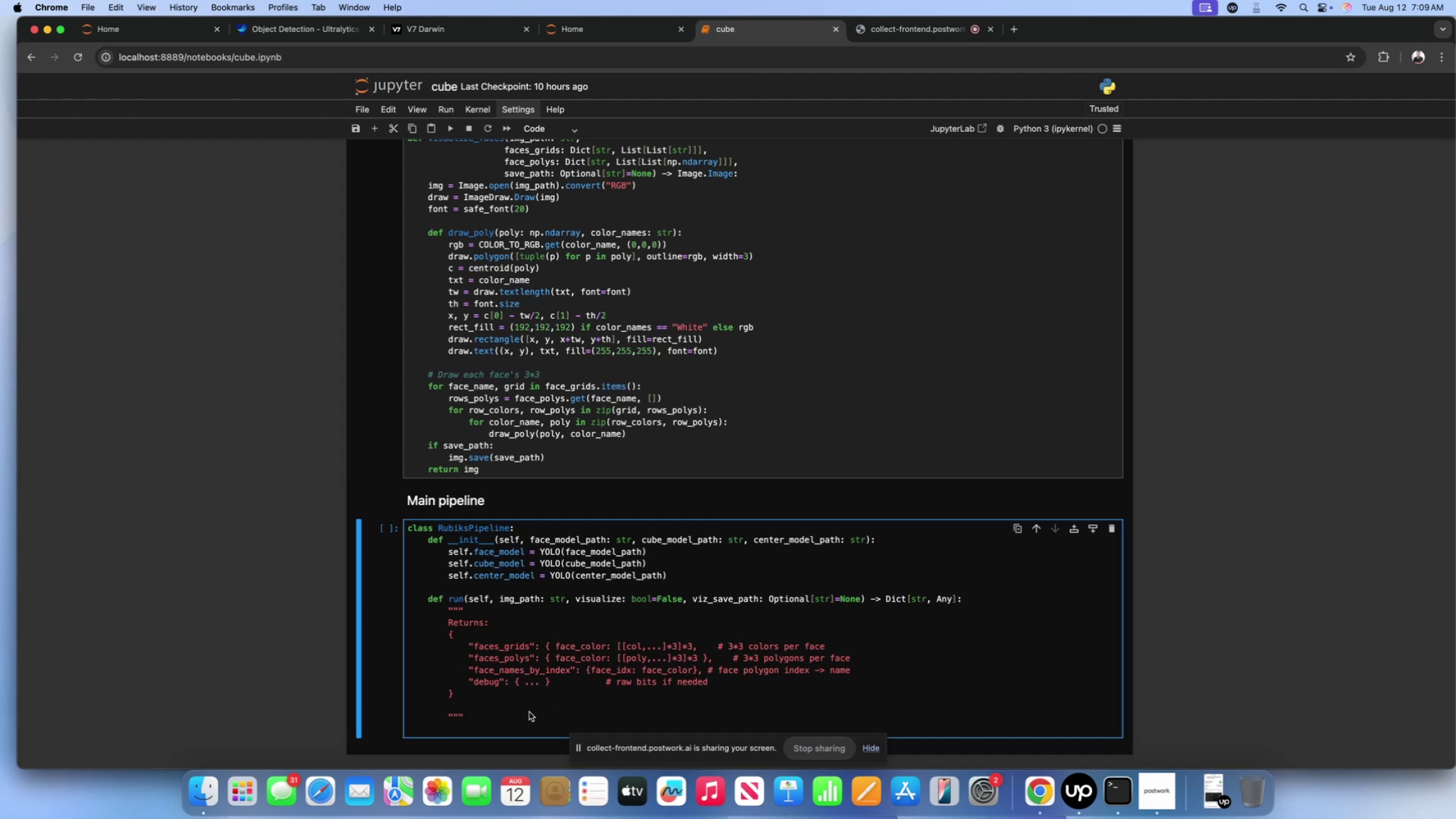 
double_click([556, 679])
 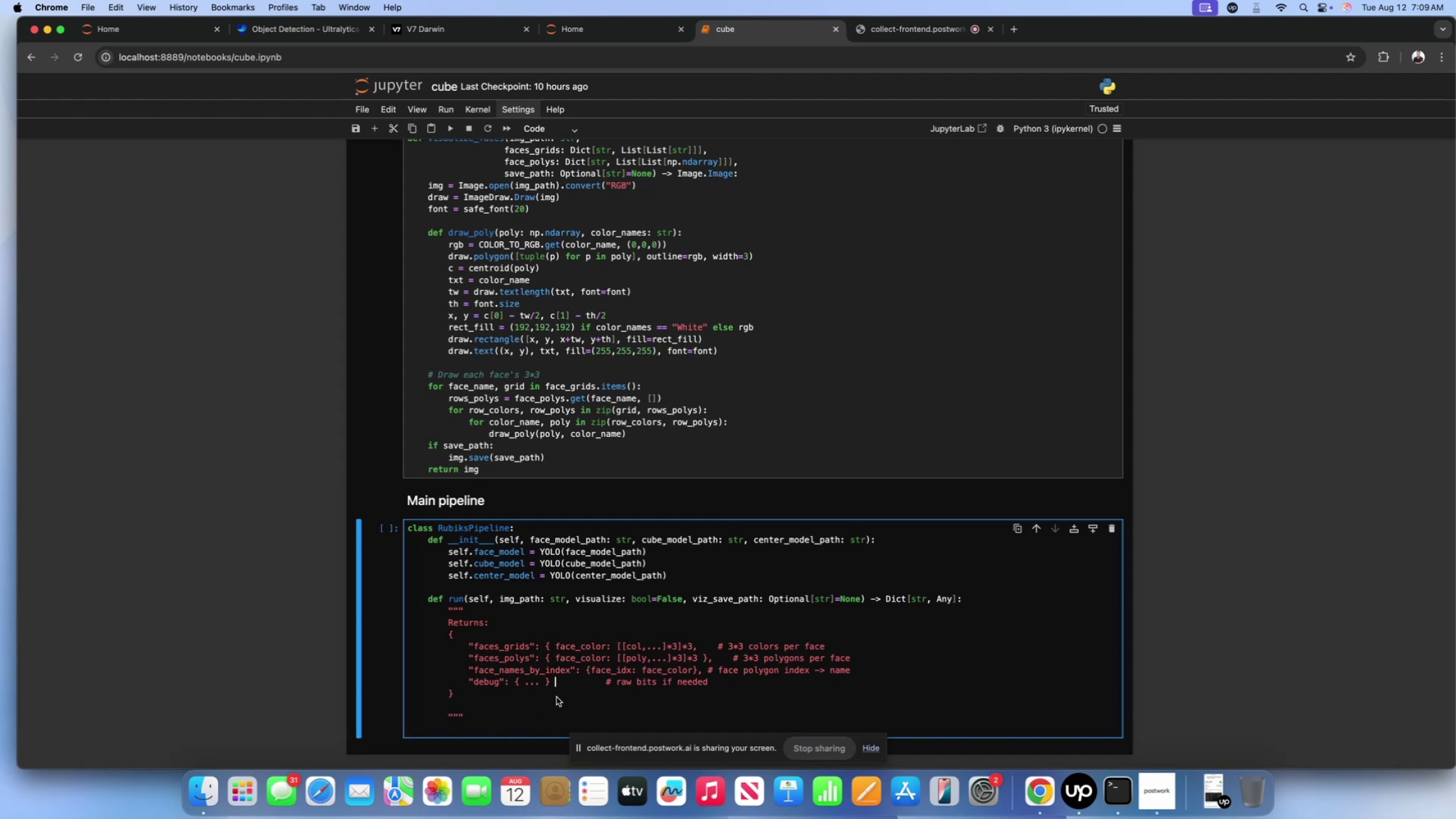 
triple_click([556, 697])
 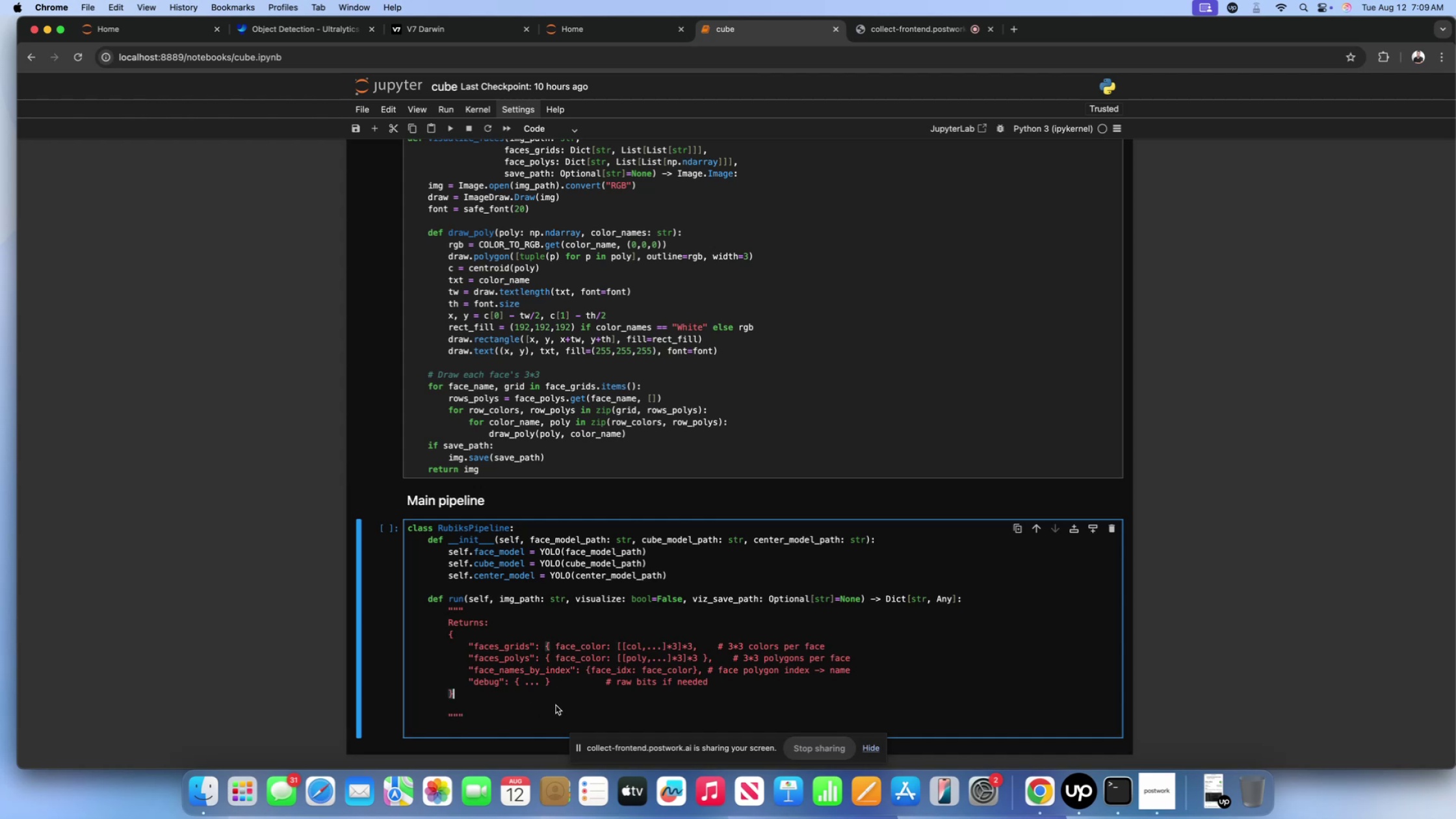 
triple_click([556, 705])
 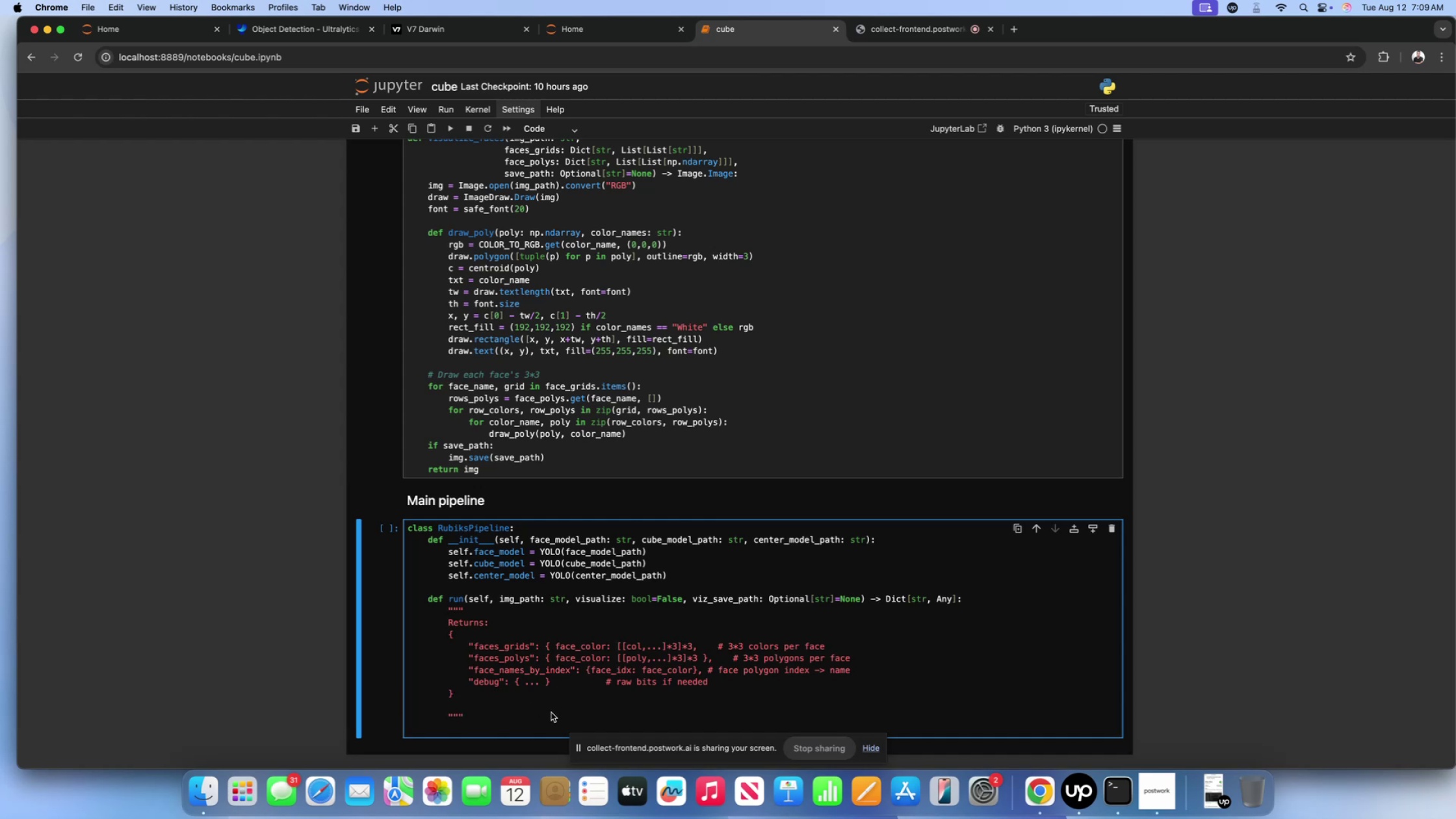 
left_click([551, 712])
 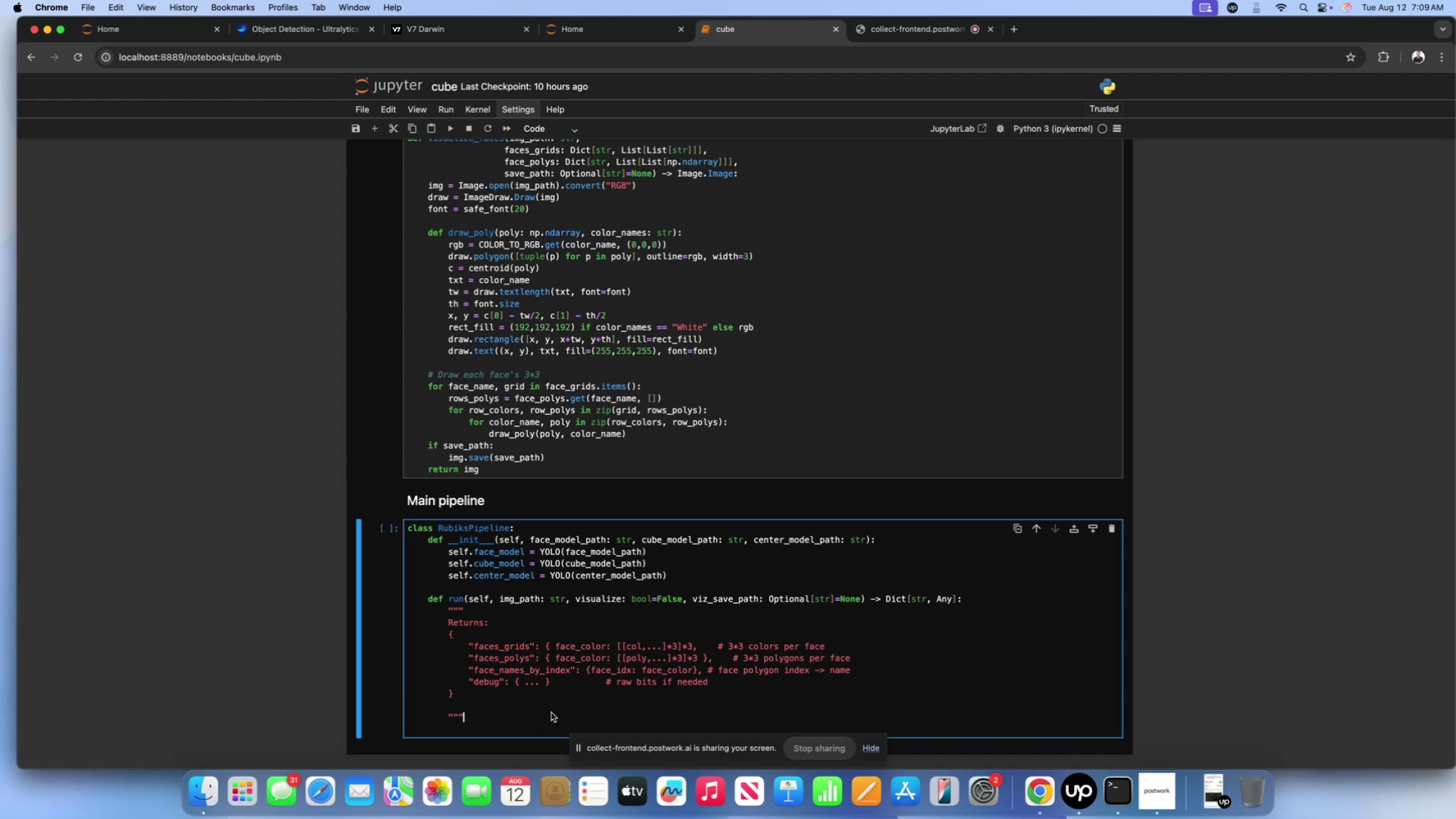 
key(Enter)
 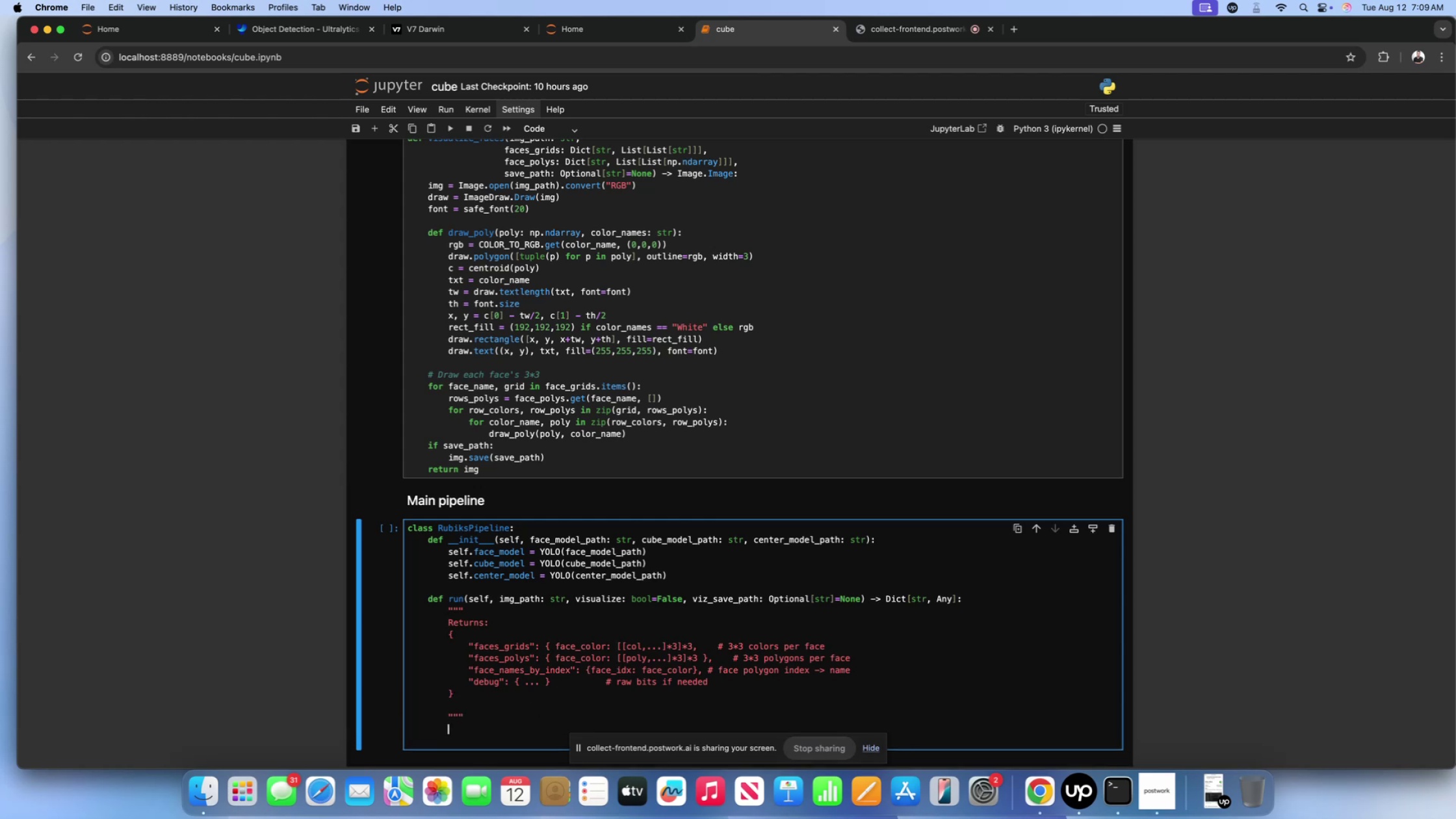 
key(Shift+3)
 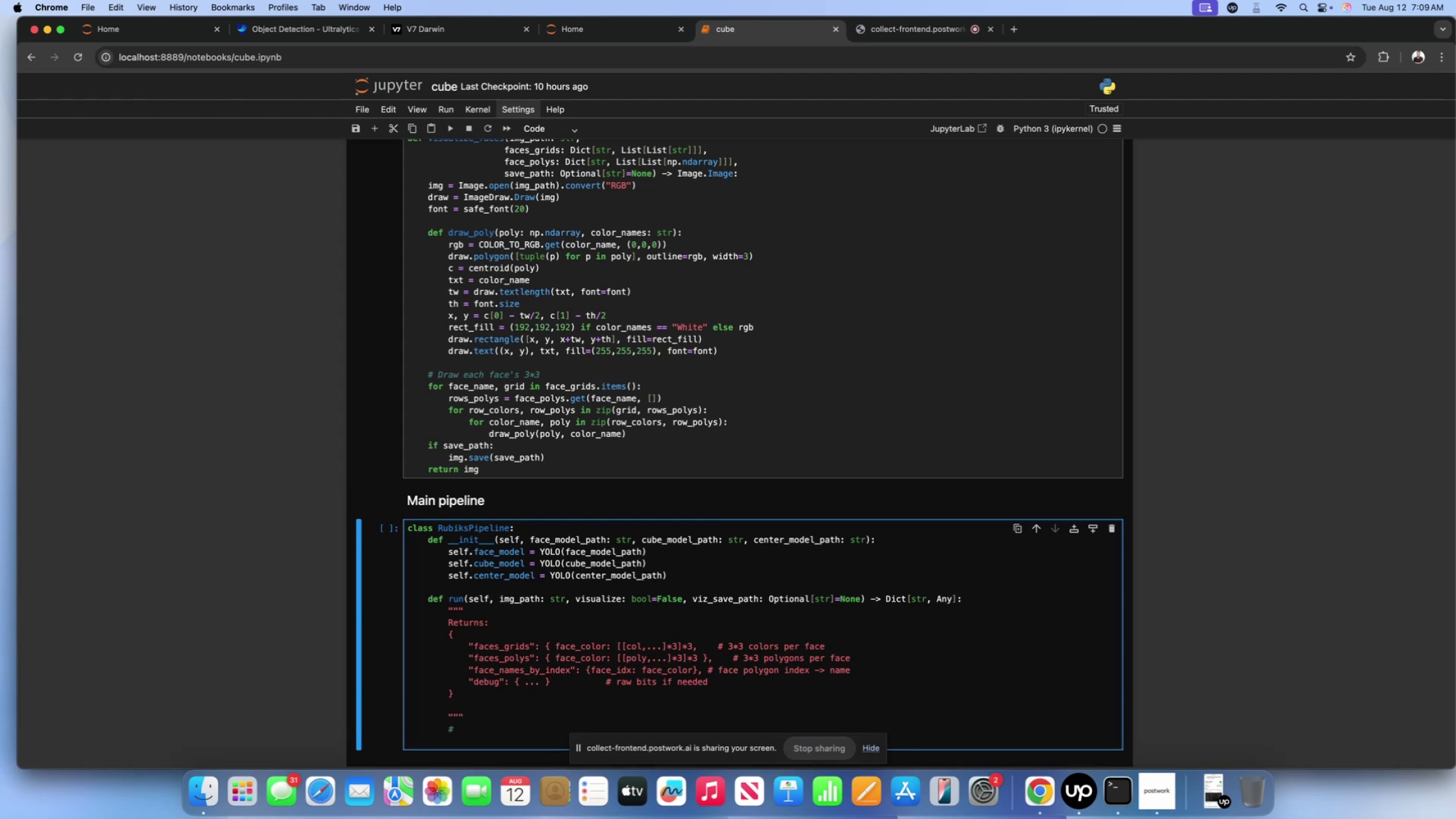 
key(Space)
 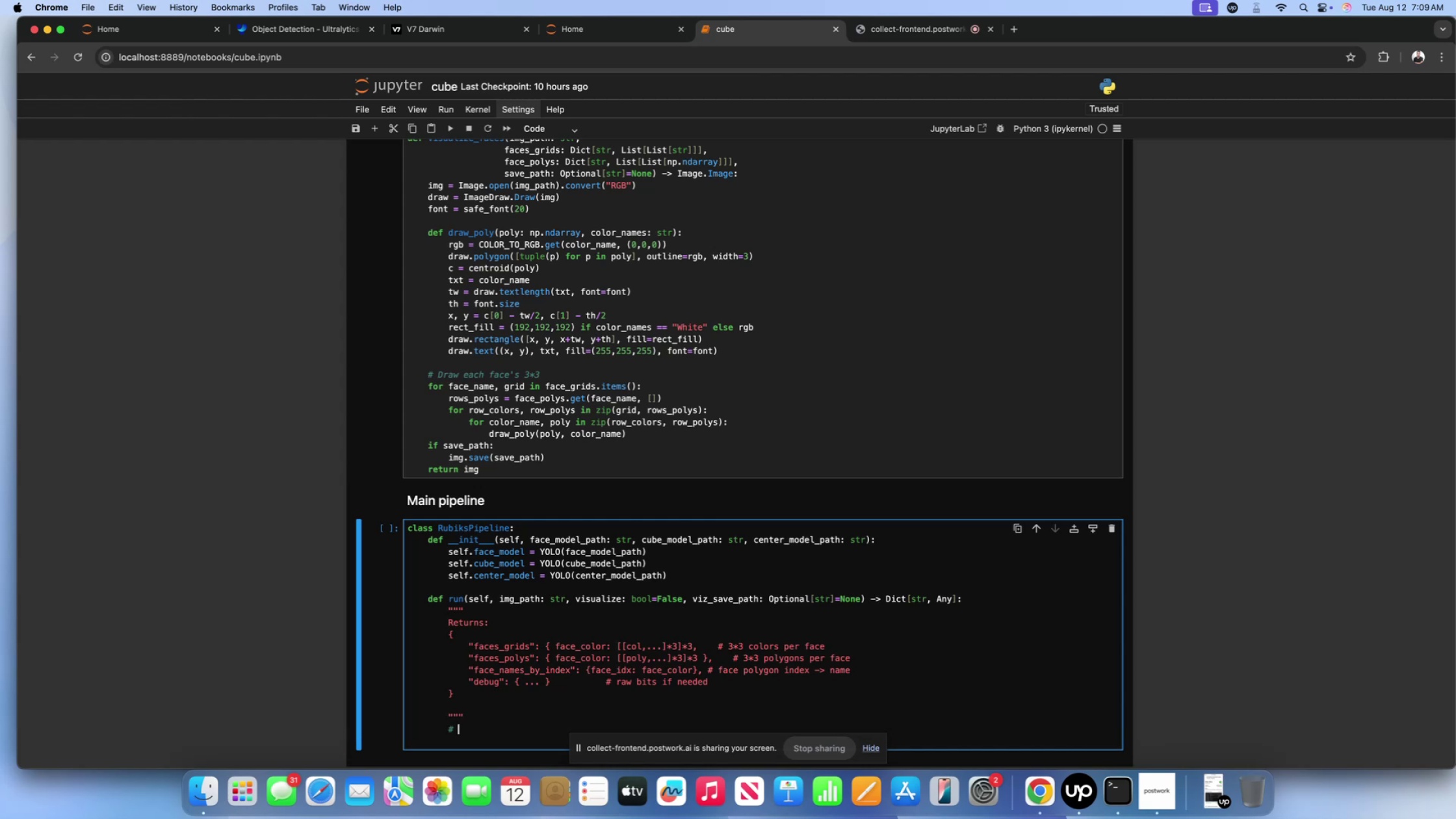 
key(1)
 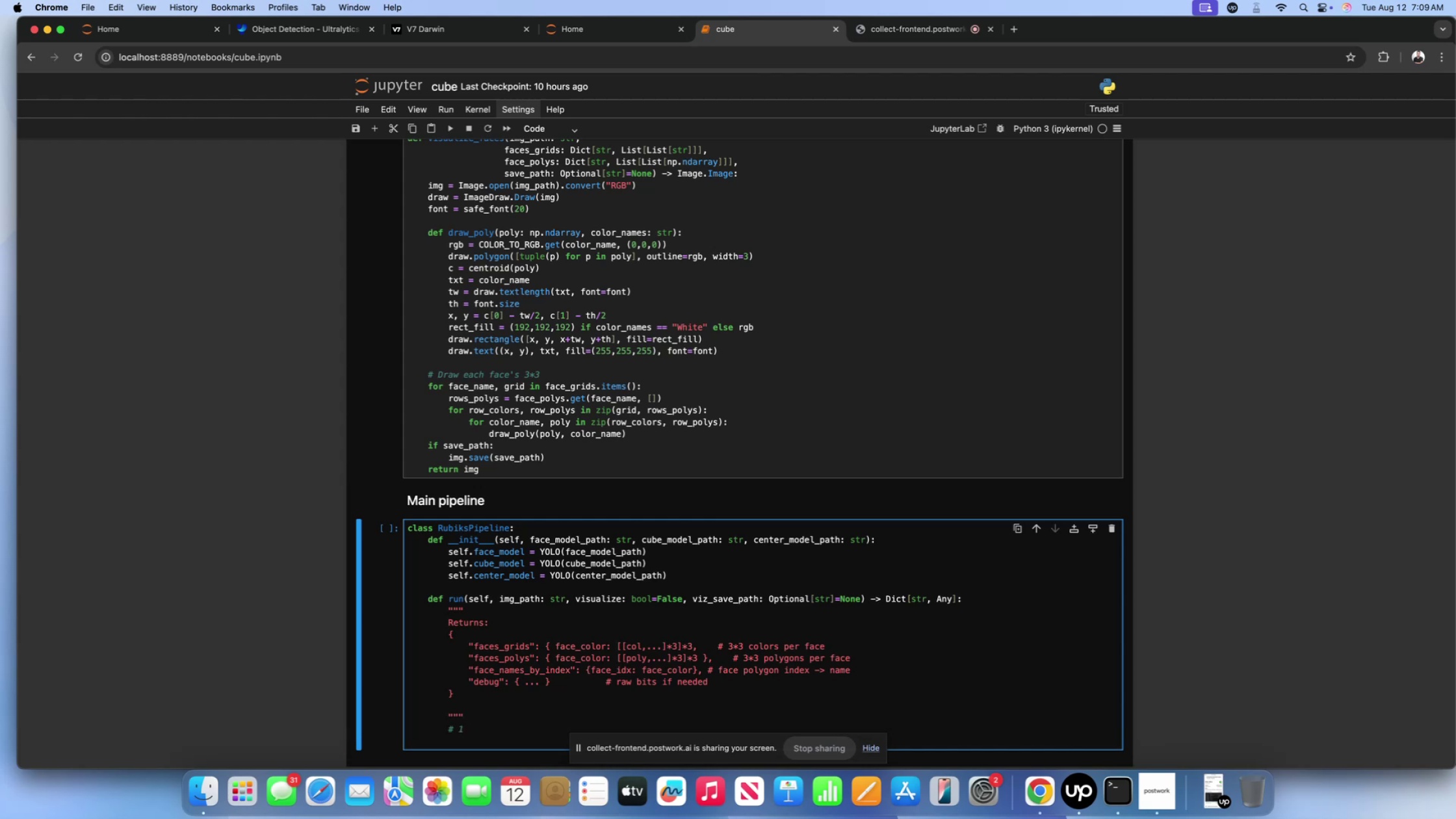 
wait(6.36)
 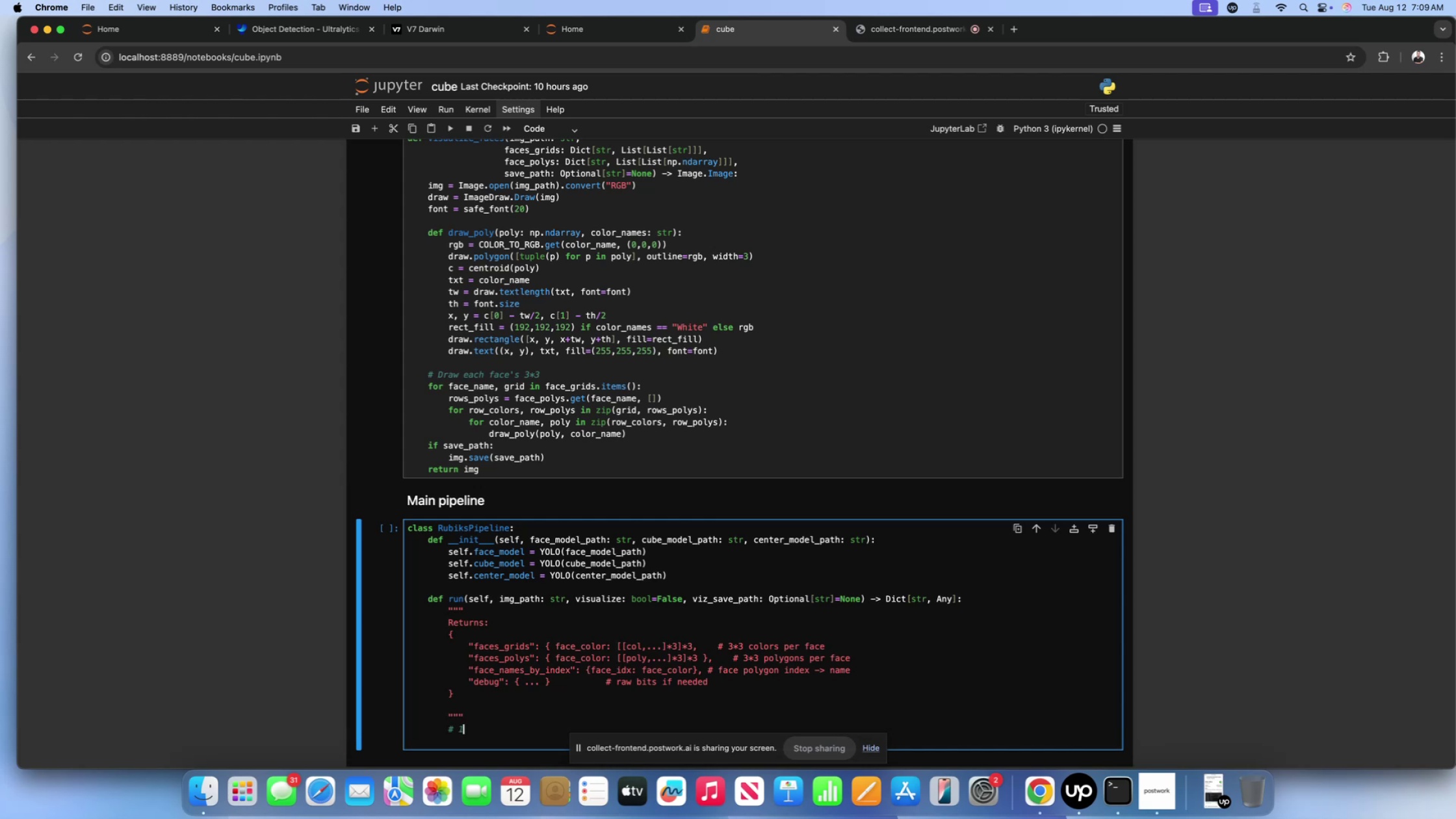 
type() Inference)
 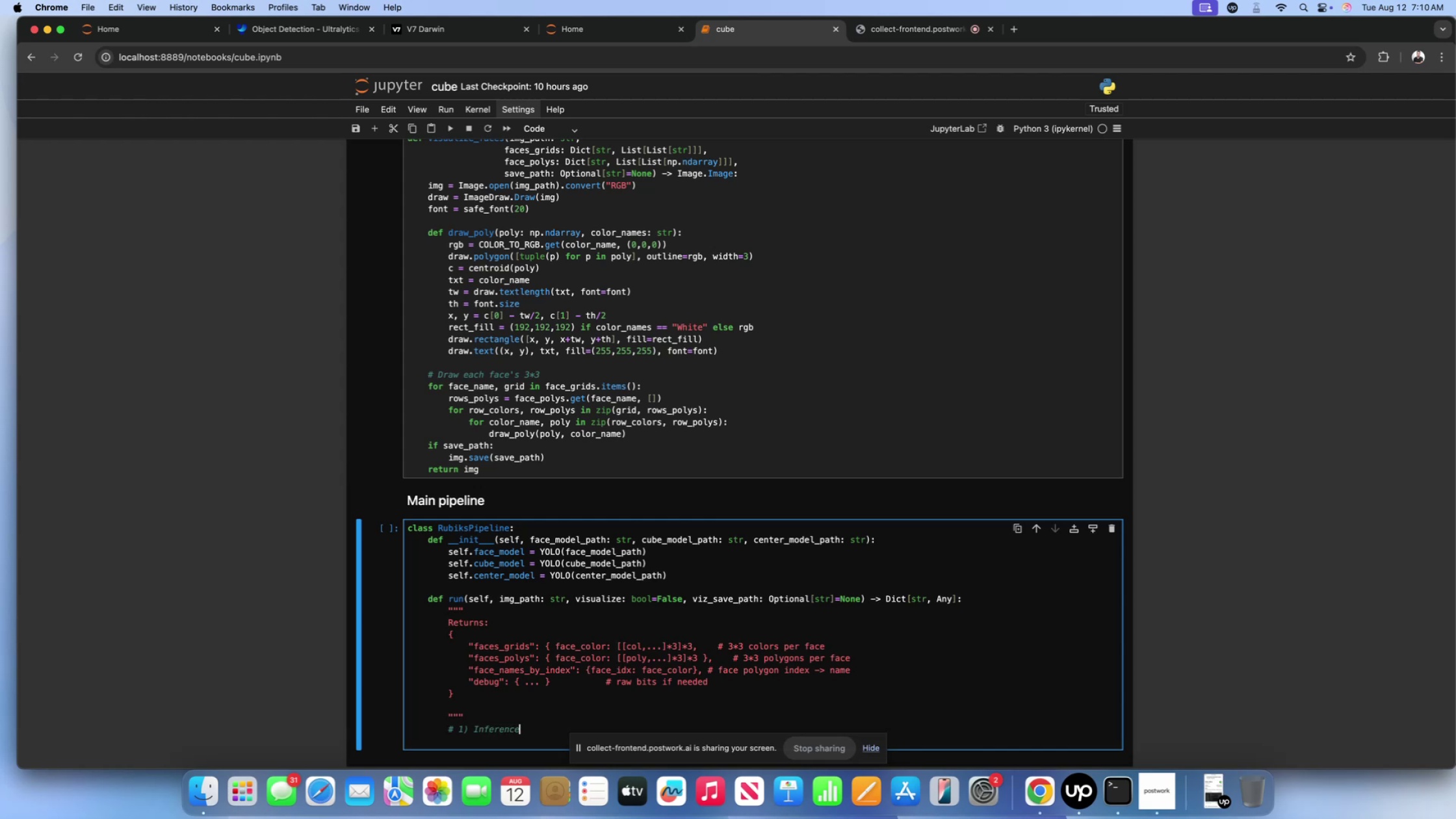 
key(Enter)
 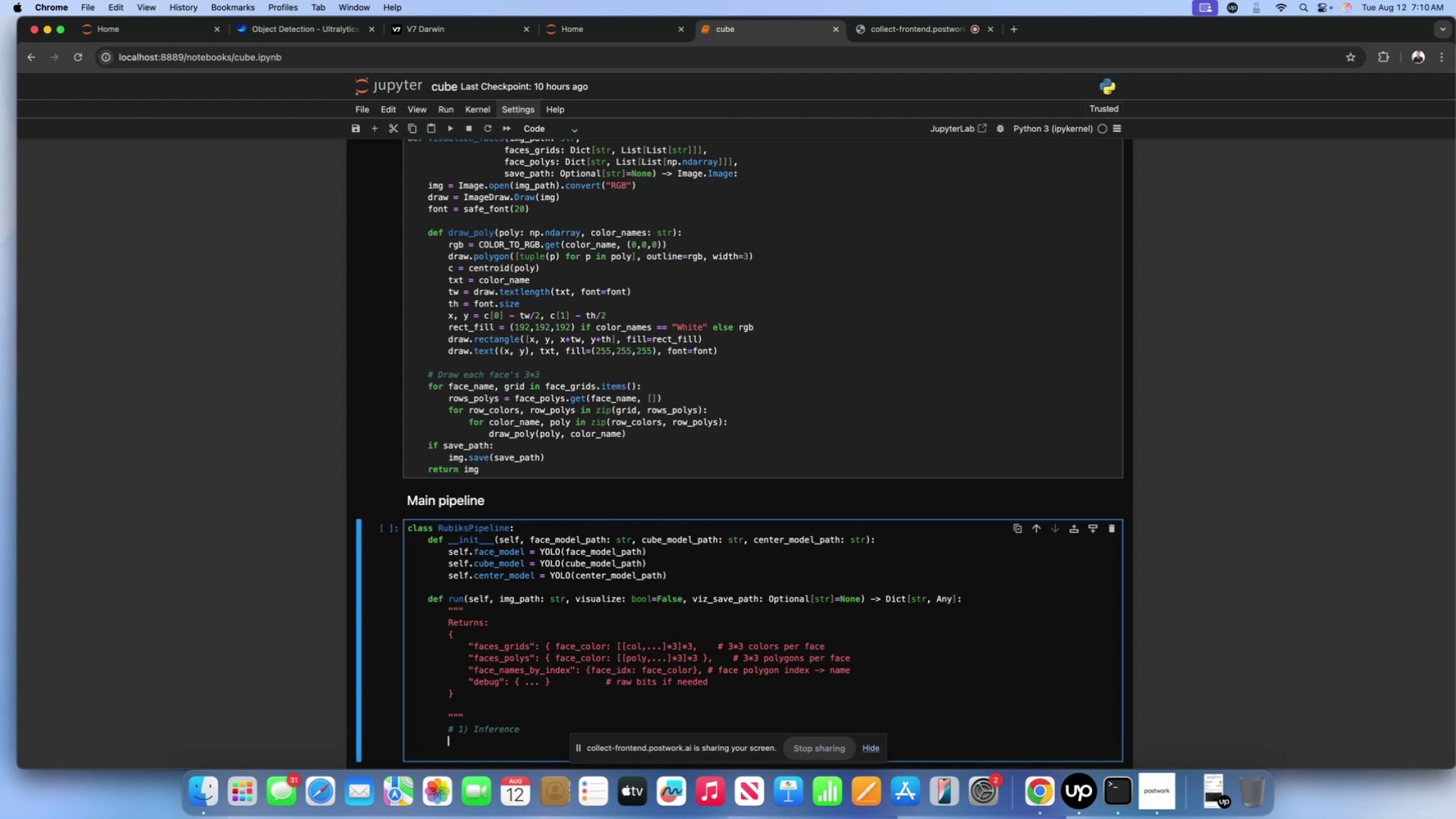 
wait(16.18)
 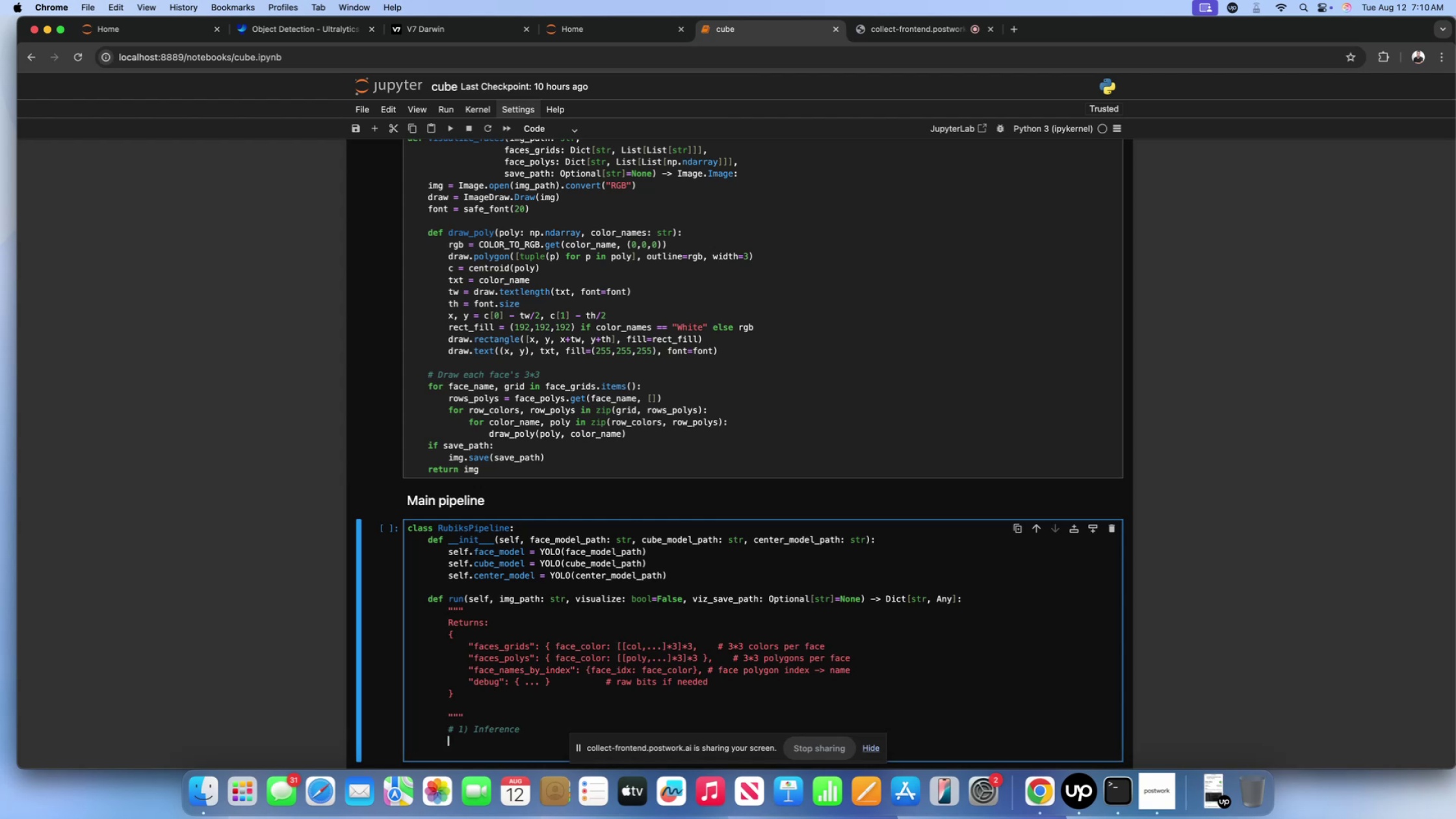 
scroll: coordinate [577, 707], scroll_direction: down, amount: 10.0
 